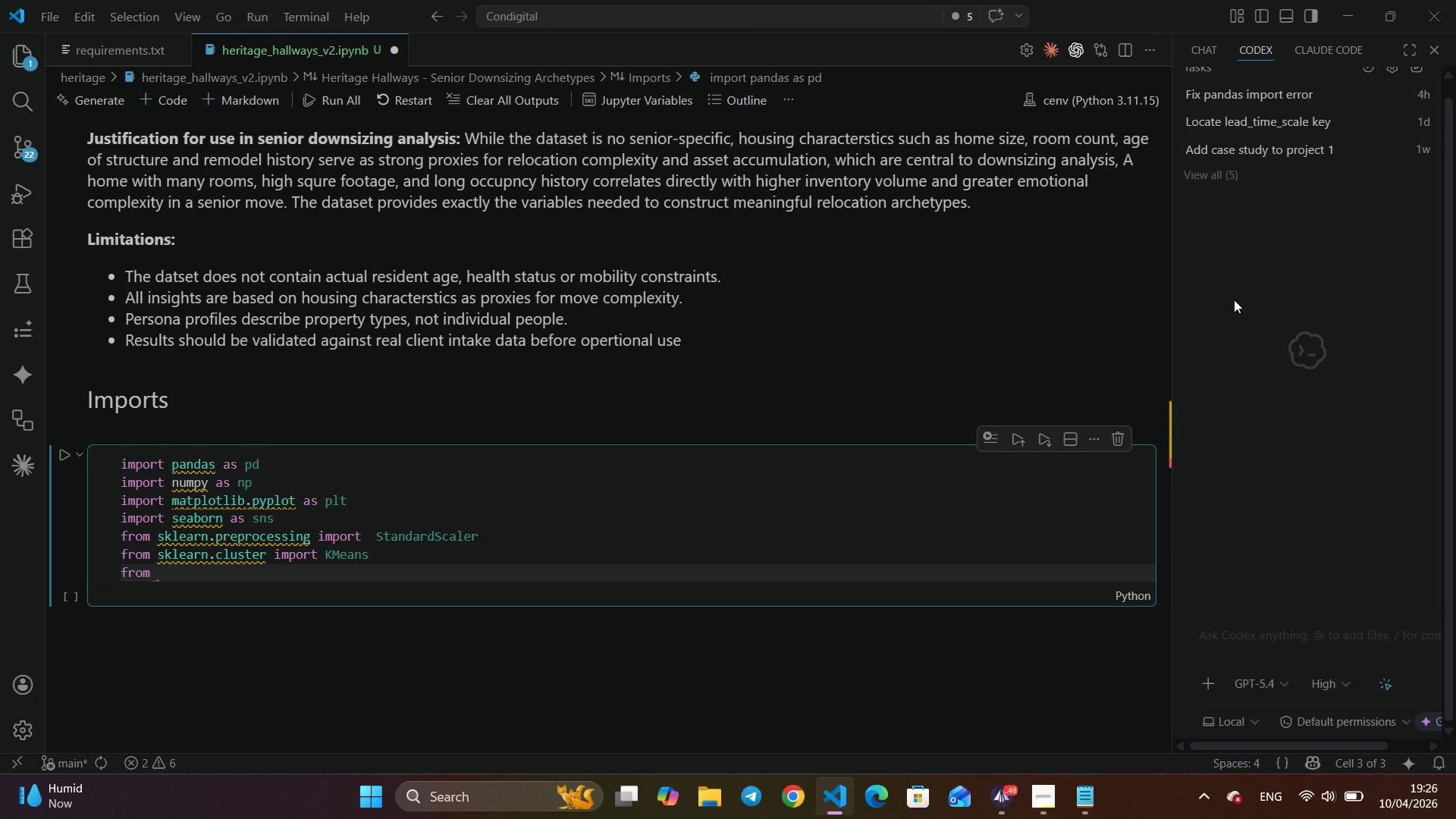 
scroll: coordinate [1234, 300], scroll_direction: up, amount: 5.0
 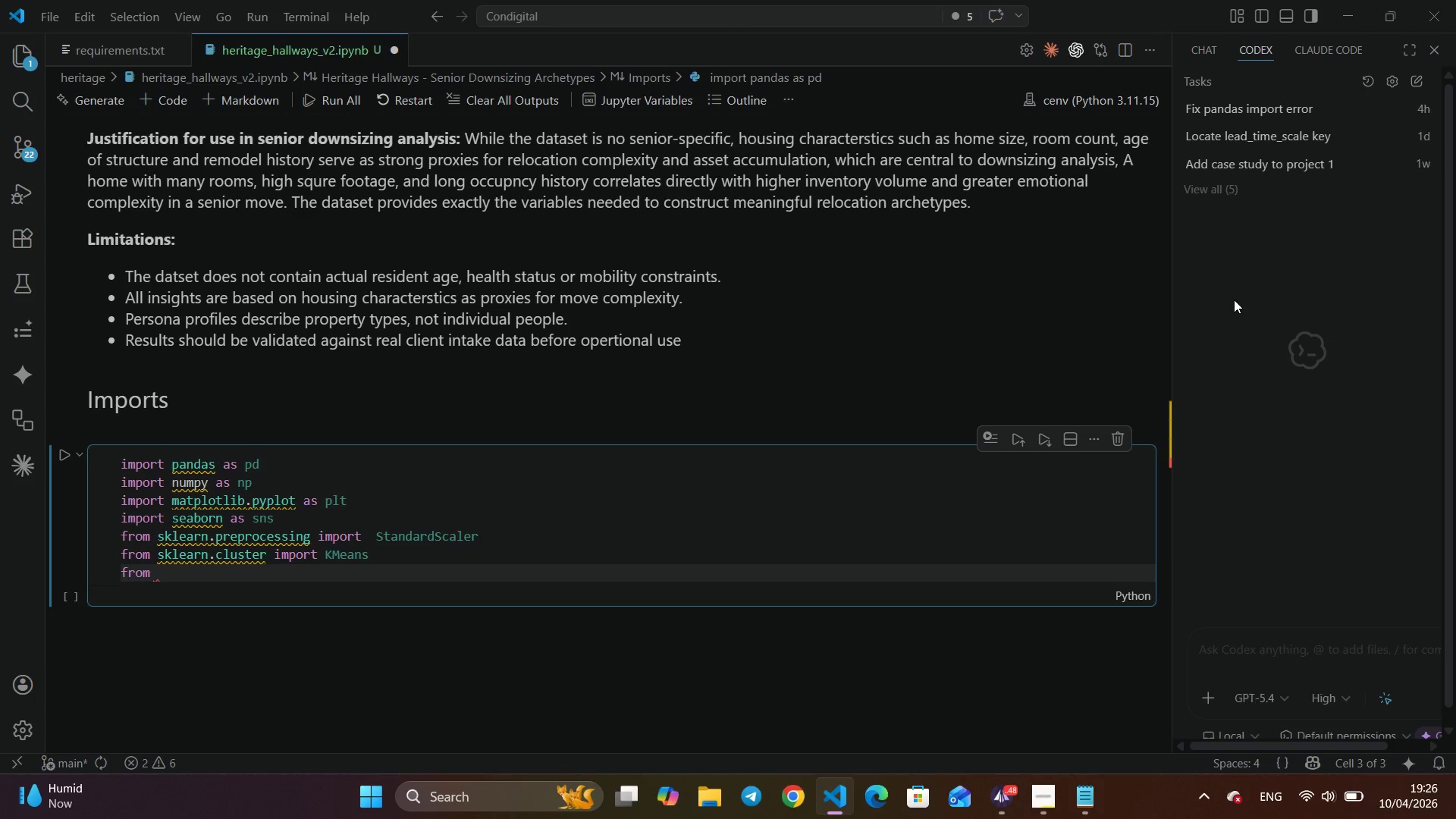 
scroll: coordinate [1234, 300], scroll_direction: down, amount: 6.0
 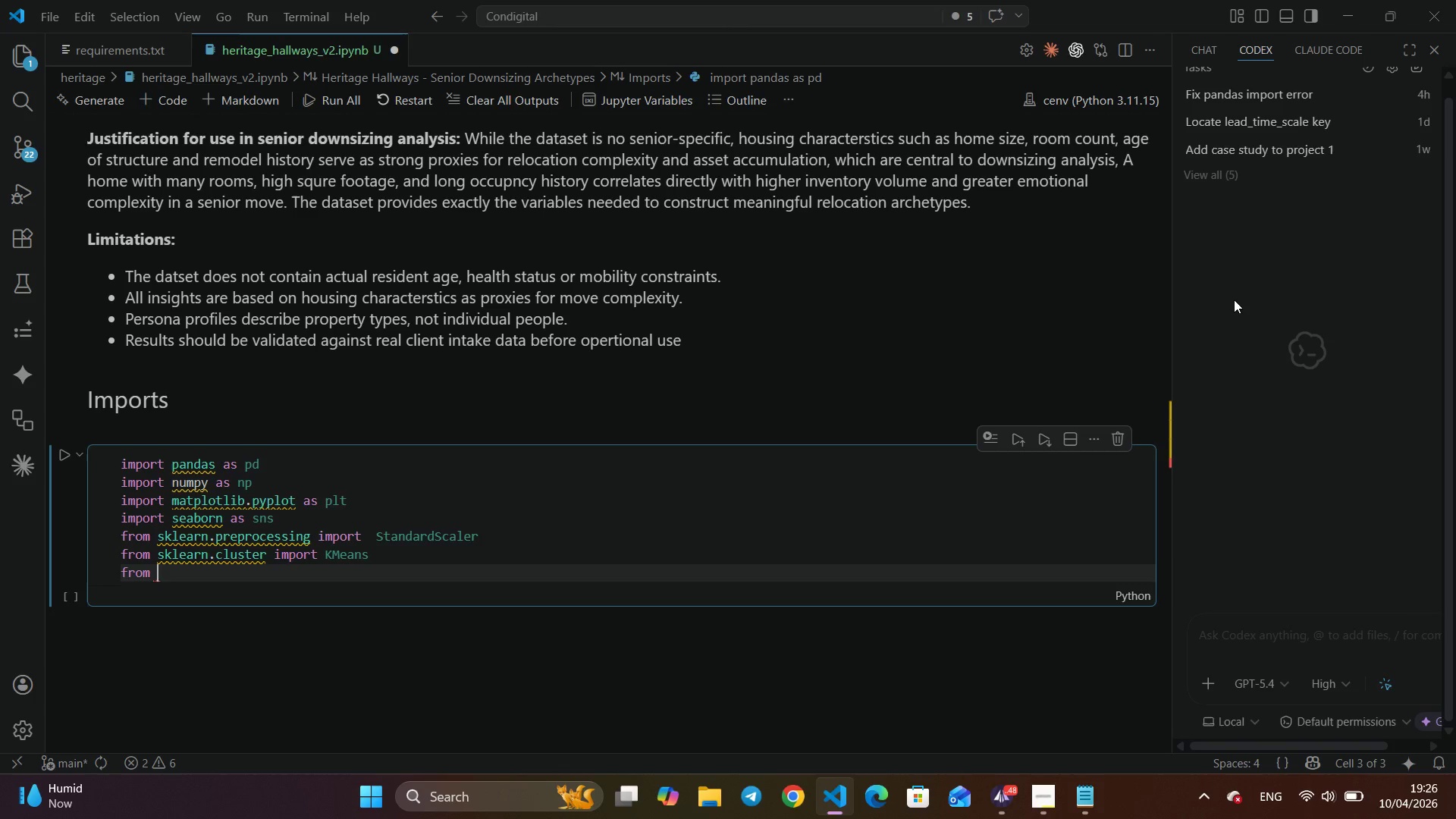 
scroll: coordinate [1234, 300], scroll_direction: up, amount: 6.0
 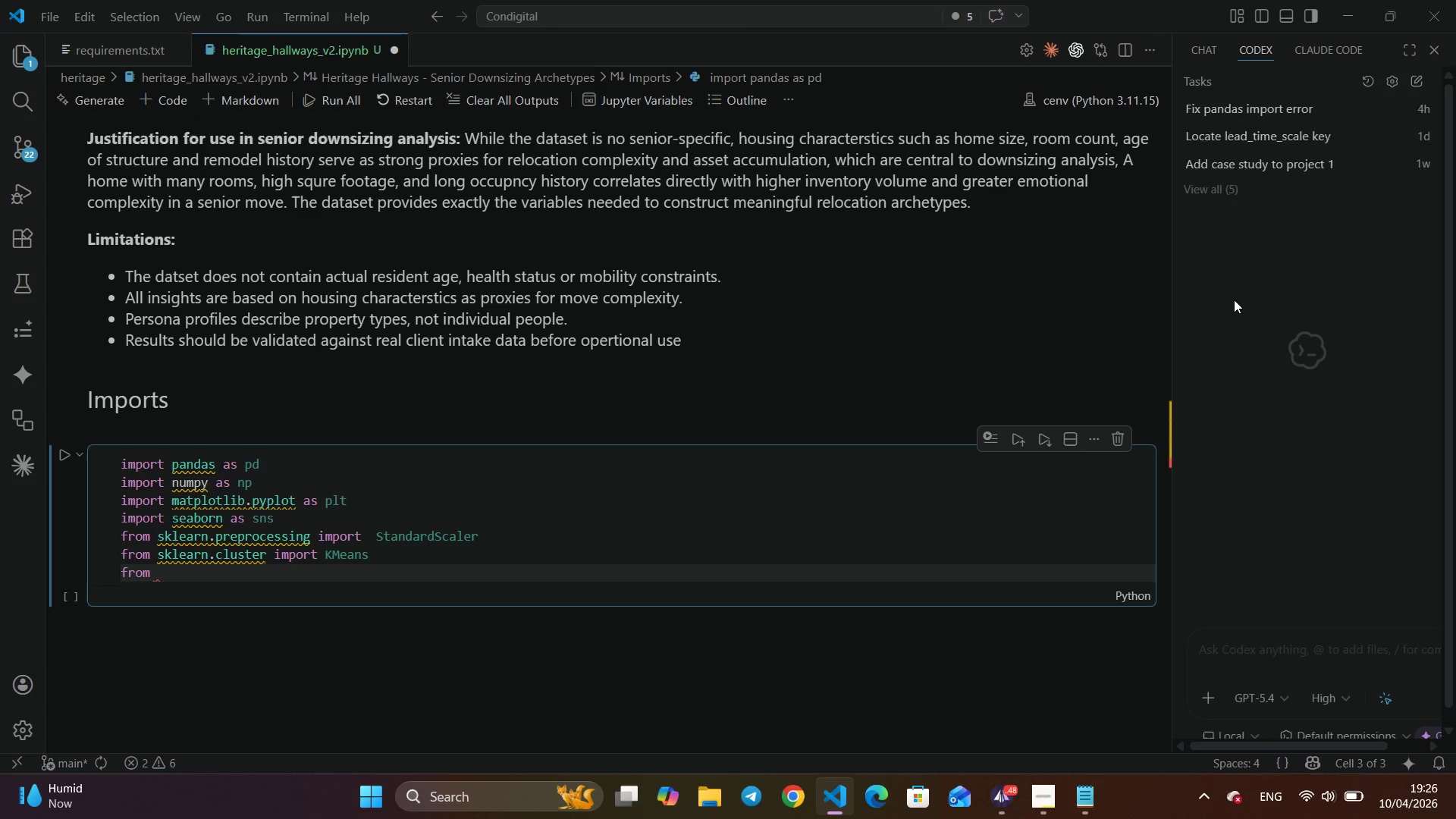 
scroll: coordinate [1234, 300], scroll_direction: down, amount: 4.0
 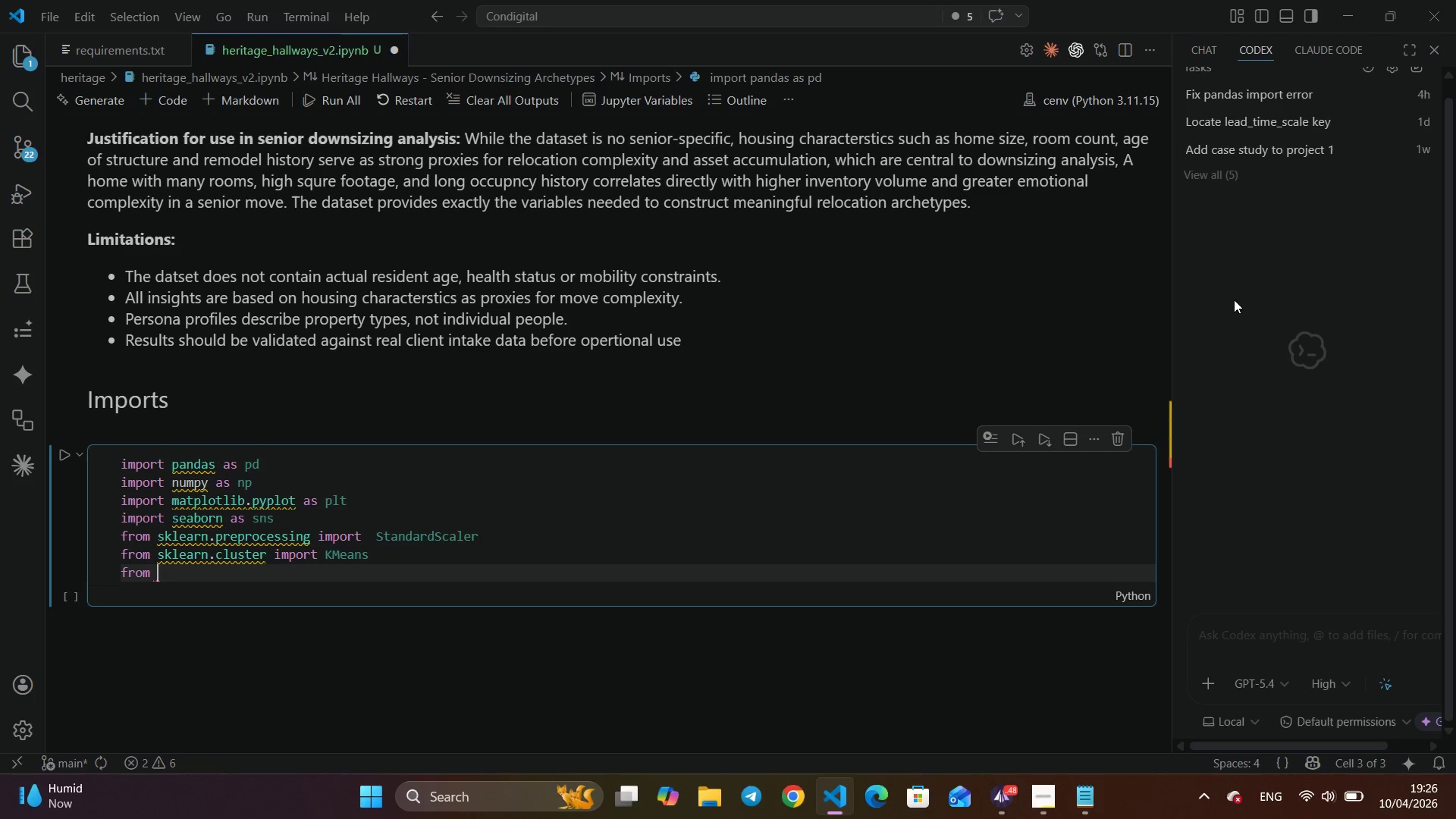 
scroll: coordinate [1234, 300], scroll_direction: up, amount: 5.0
 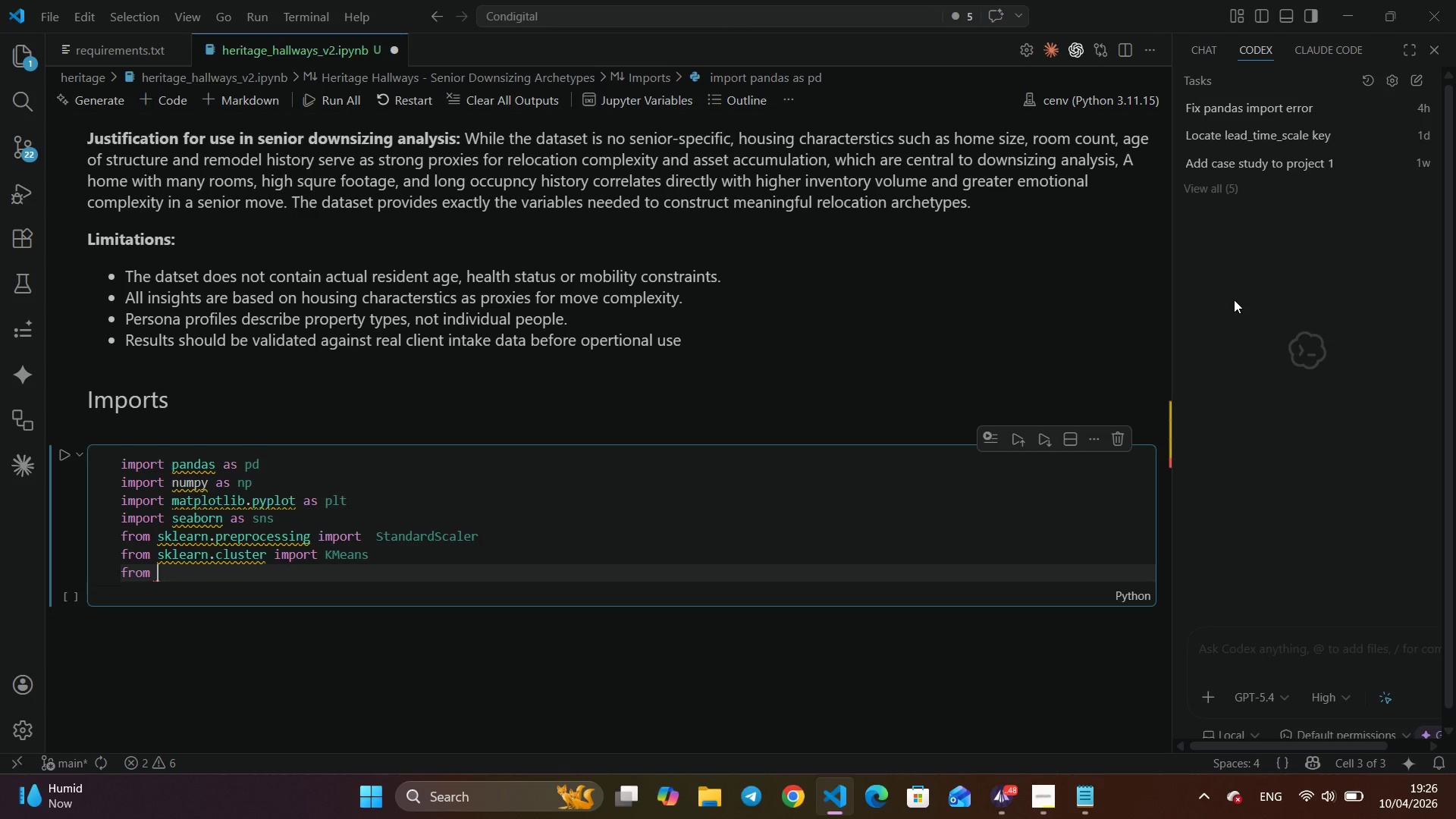 
scroll: coordinate [1234, 300], scroll_direction: none, amount: 0.0
 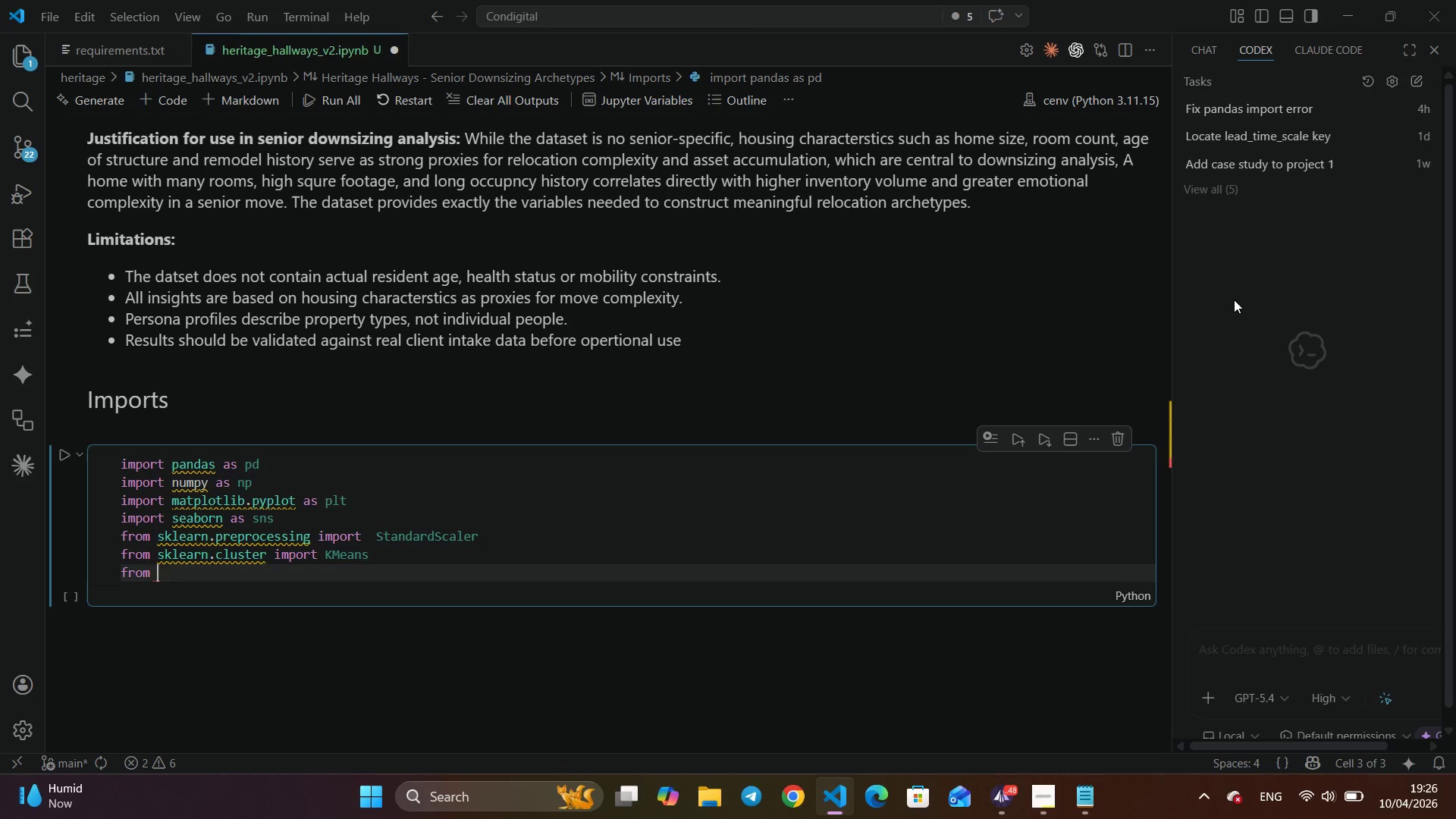 
scroll: coordinate [1234, 300], scroll_direction: down, amount: 5.0
 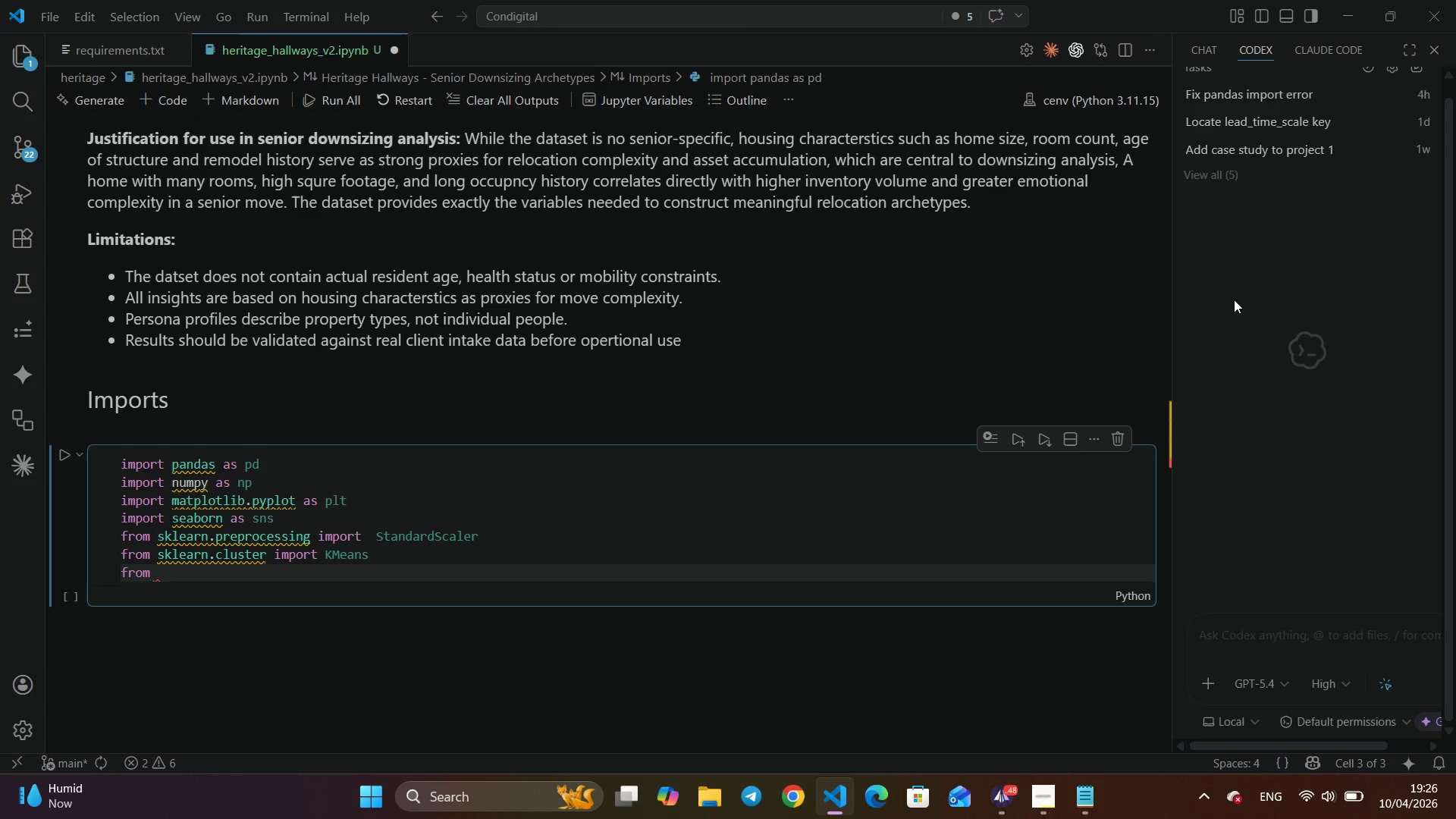 
scroll: coordinate [1234, 300], scroll_direction: up, amount: 5.0
 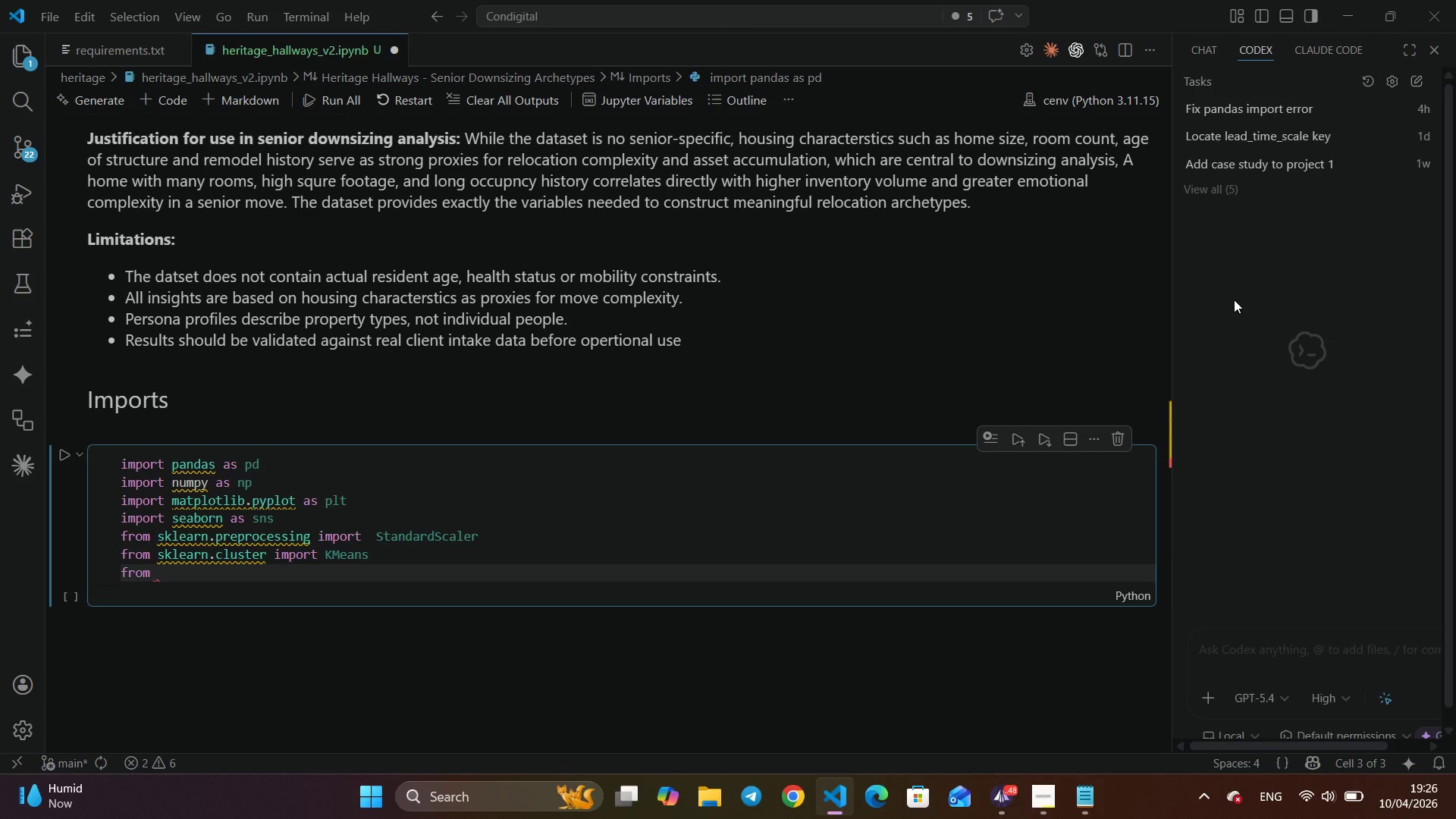 
scroll: coordinate [1234, 300], scroll_direction: down, amount: 6.0
 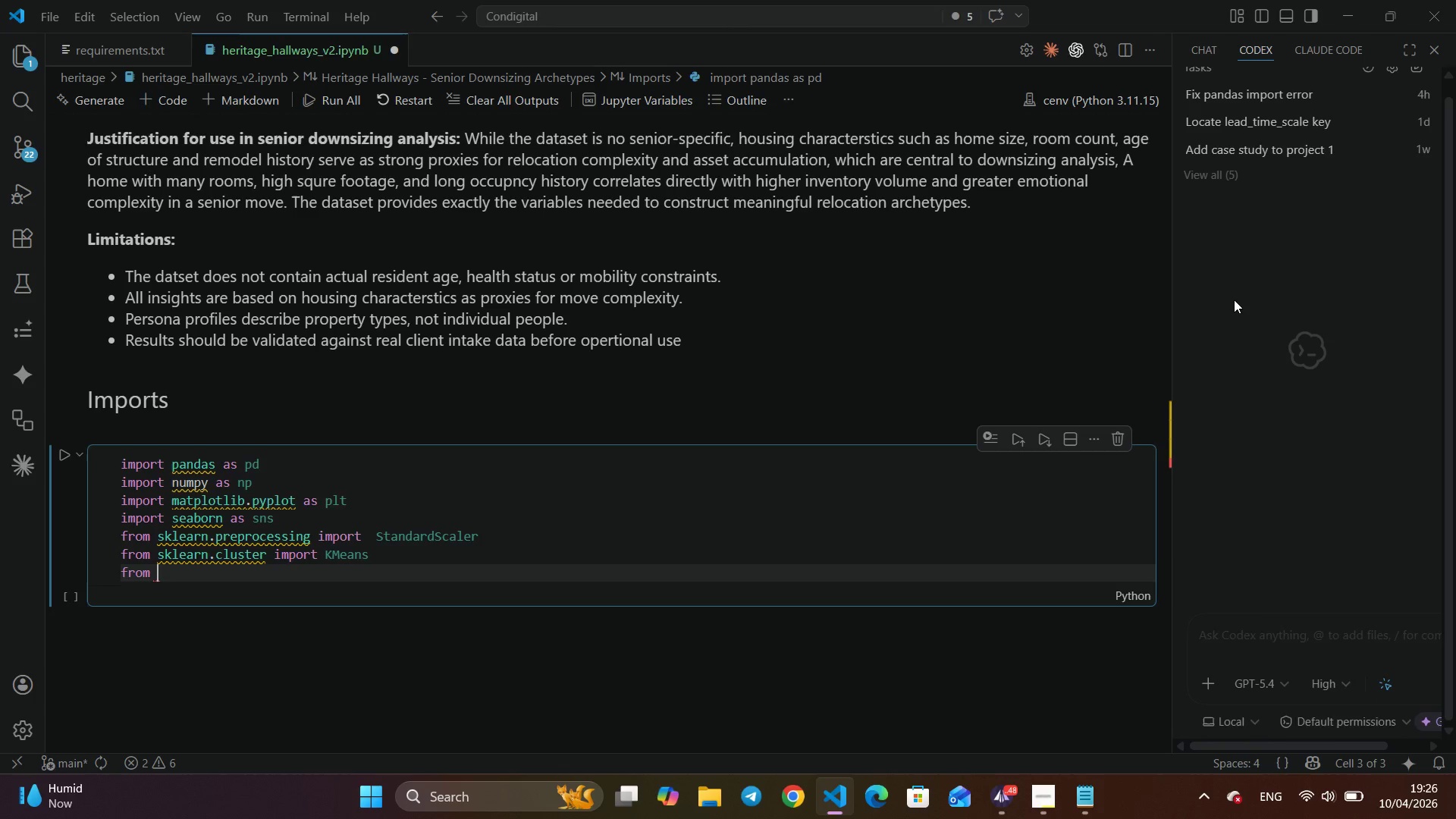 
scroll: coordinate [1234, 300], scroll_direction: up, amount: 6.0
 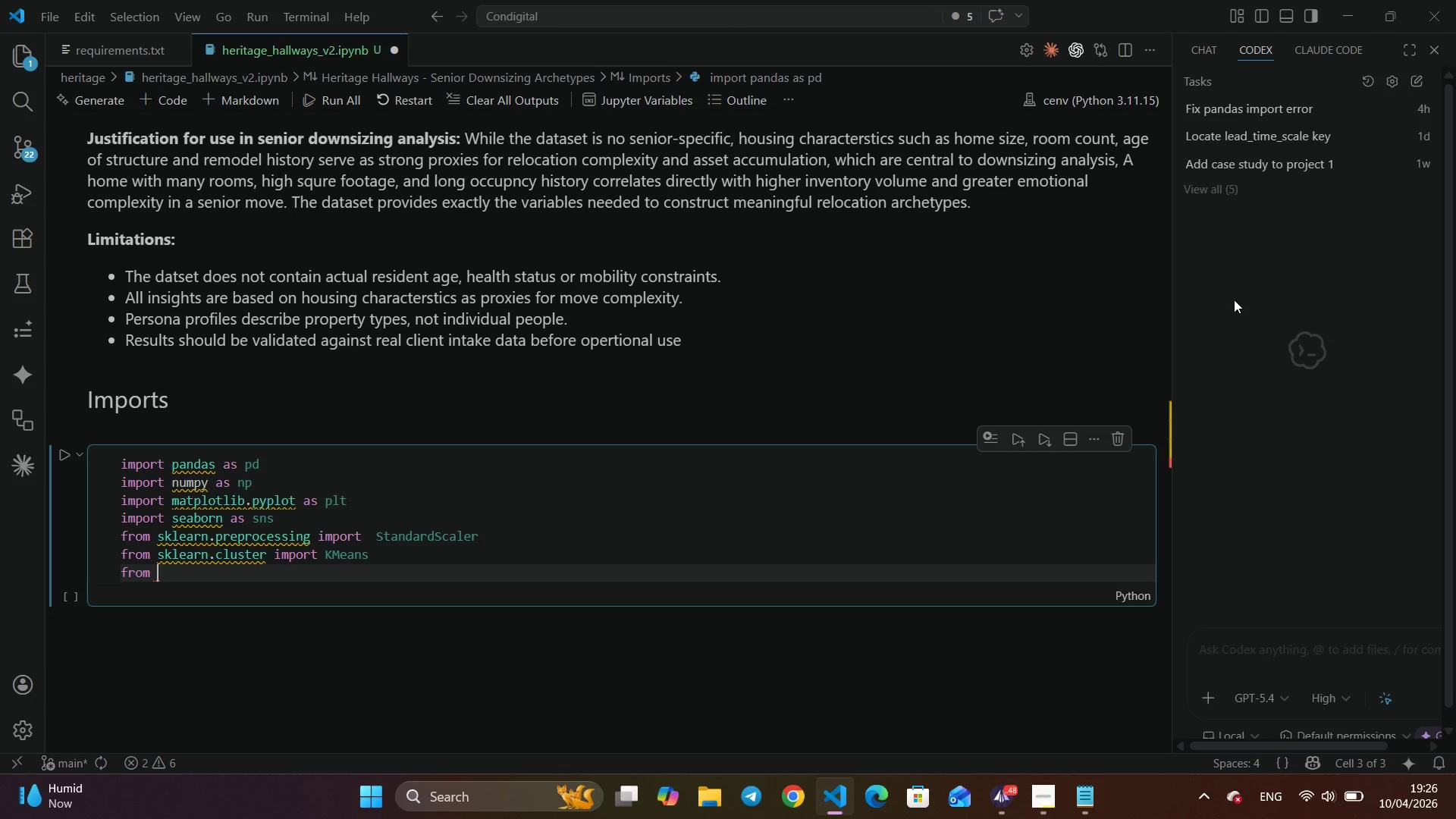 
scroll: coordinate [1234, 300], scroll_direction: down, amount: 6.0
 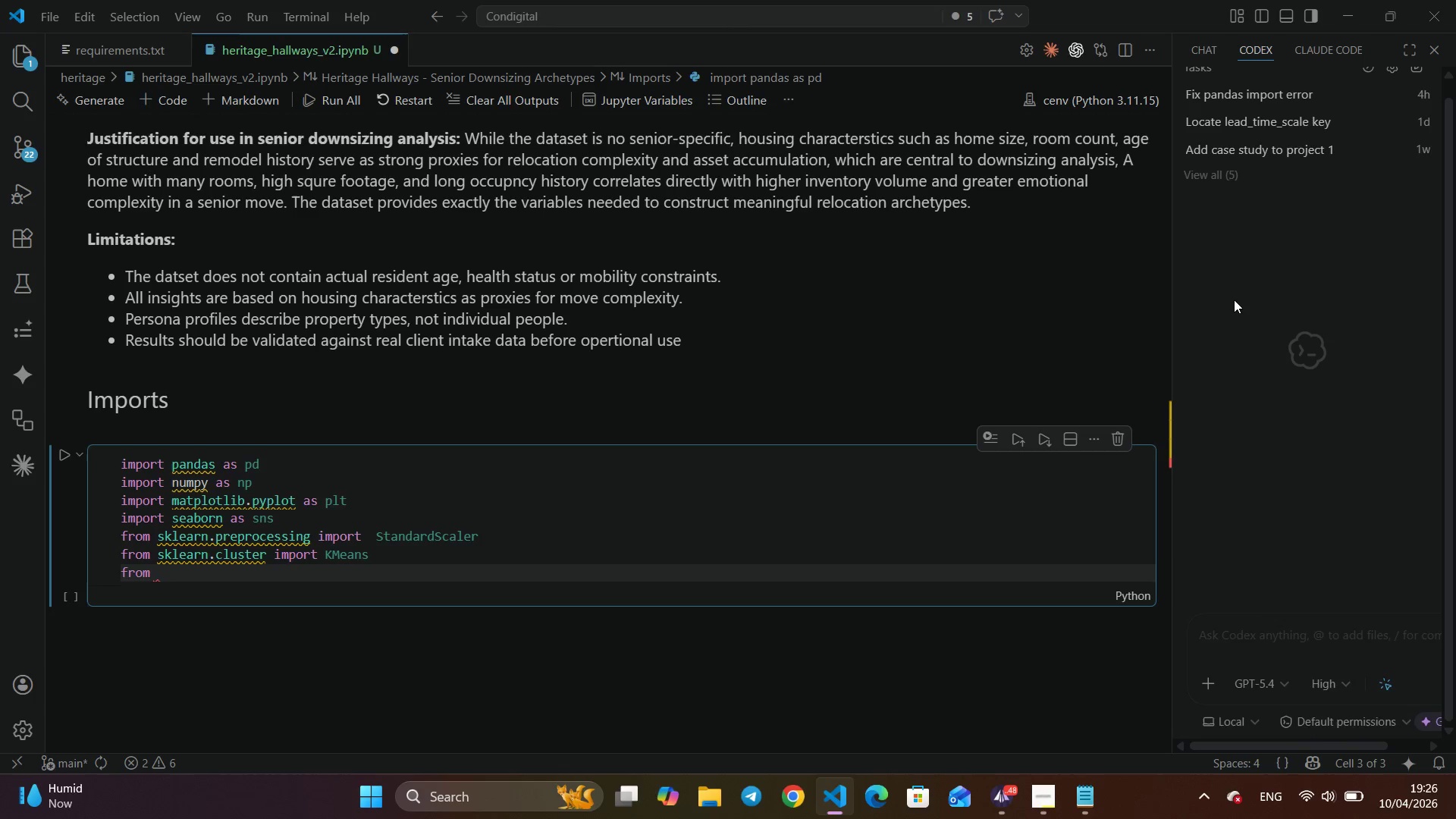 
scroll: coordinate [1234, 300], scroll_direction: up, amount: 6.0
 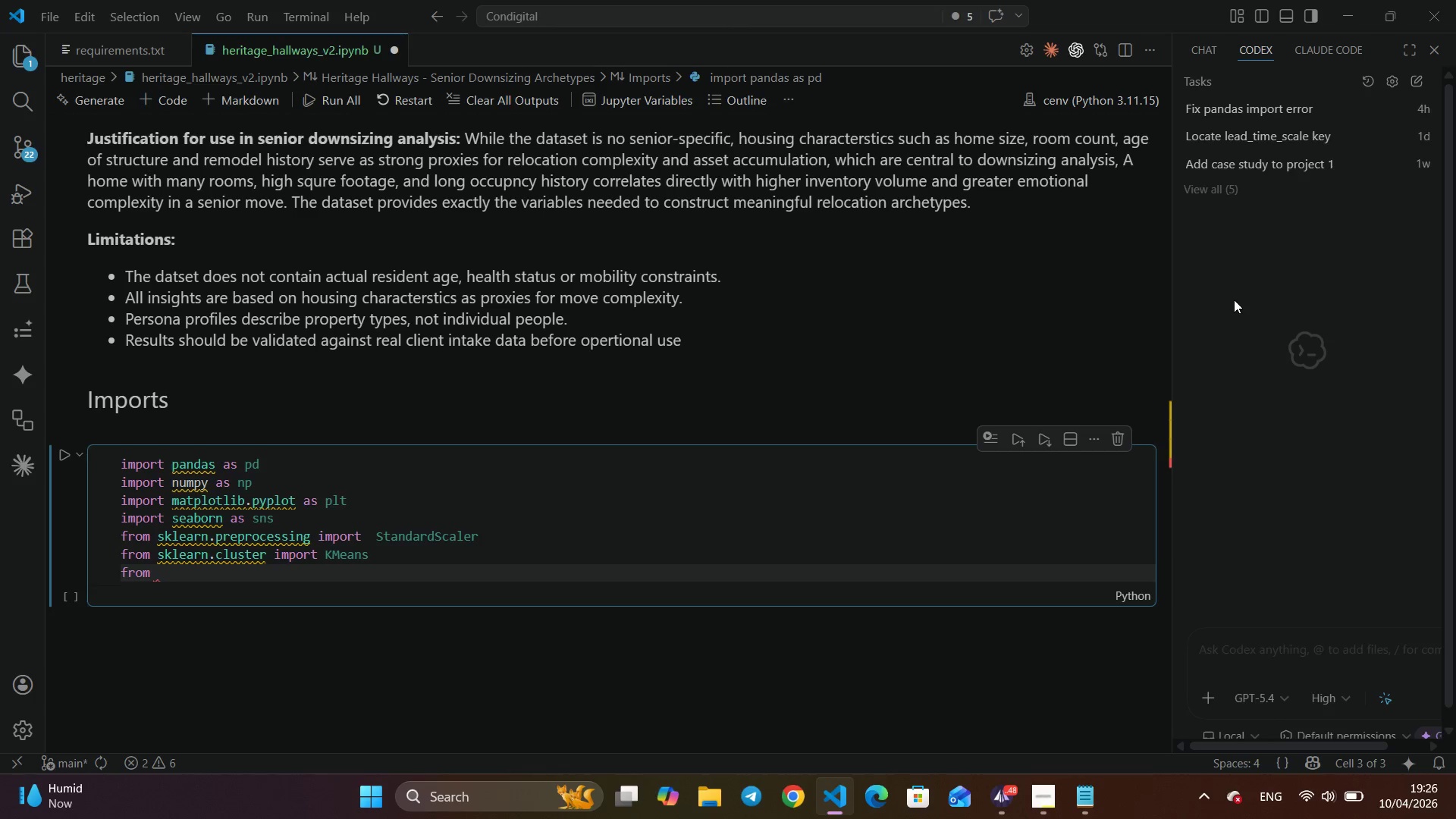 
scroll: coordinate [1234, 300], scroll_direction: down, amount: 6.0
 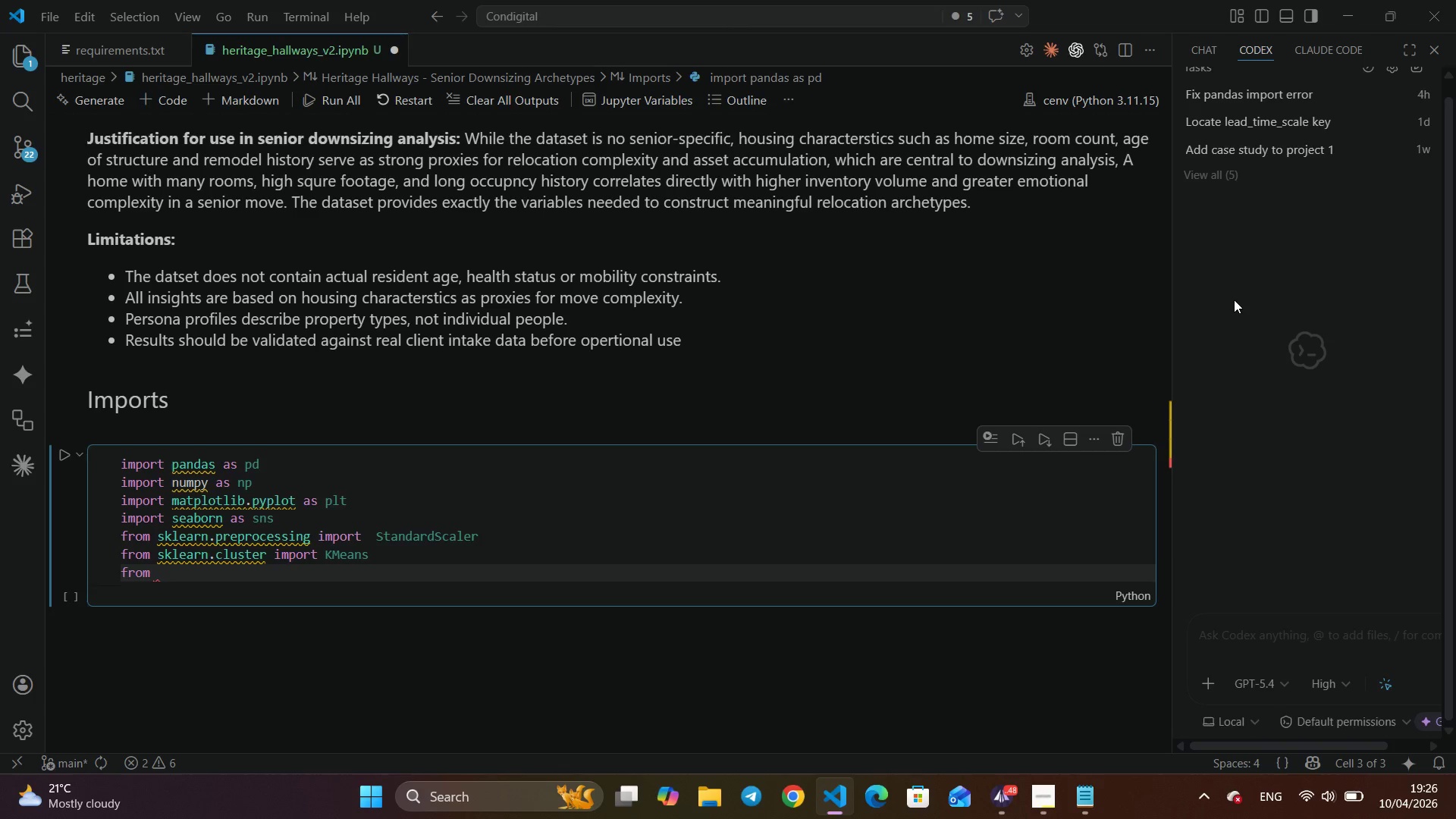 
scroll: coordinate [1234, 300], scroll_direction: up, amount: 5.0
 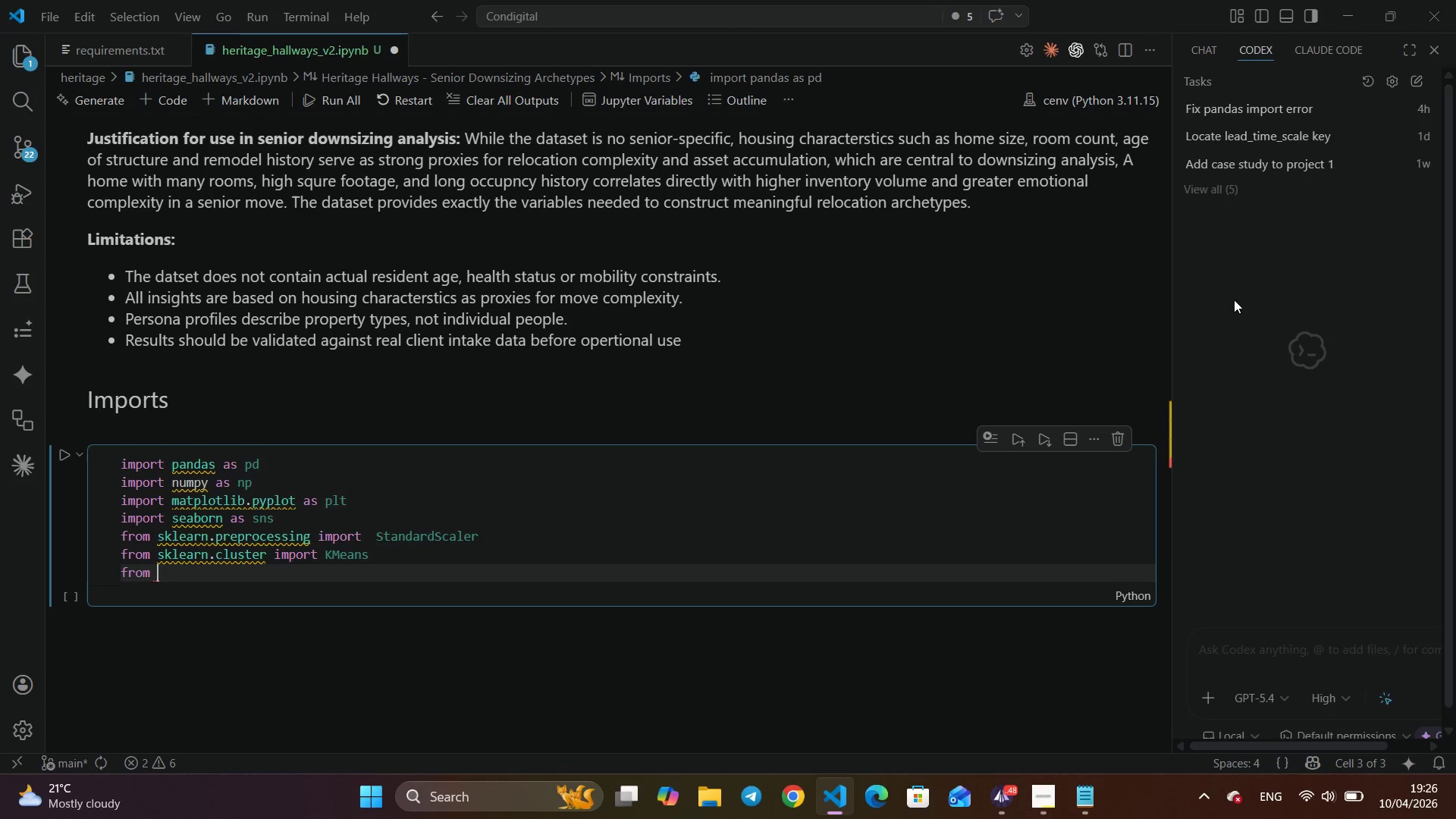 
scroll: coordinate [1234, 300], scroll_direction: down, amount: 5.0
 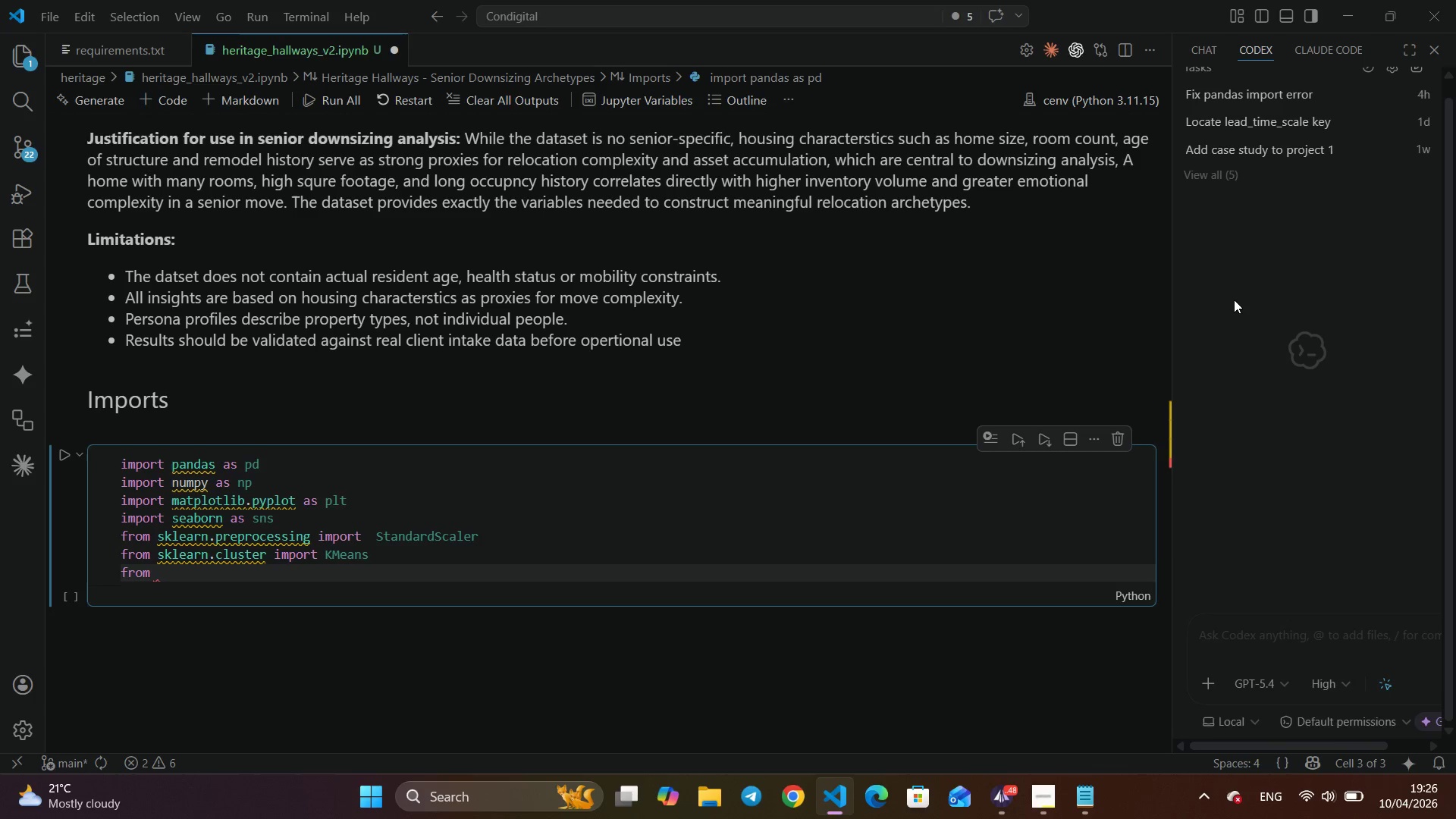 
scroll: coordinate [1234, 296], scroll_direction: up, amount: 5.0
 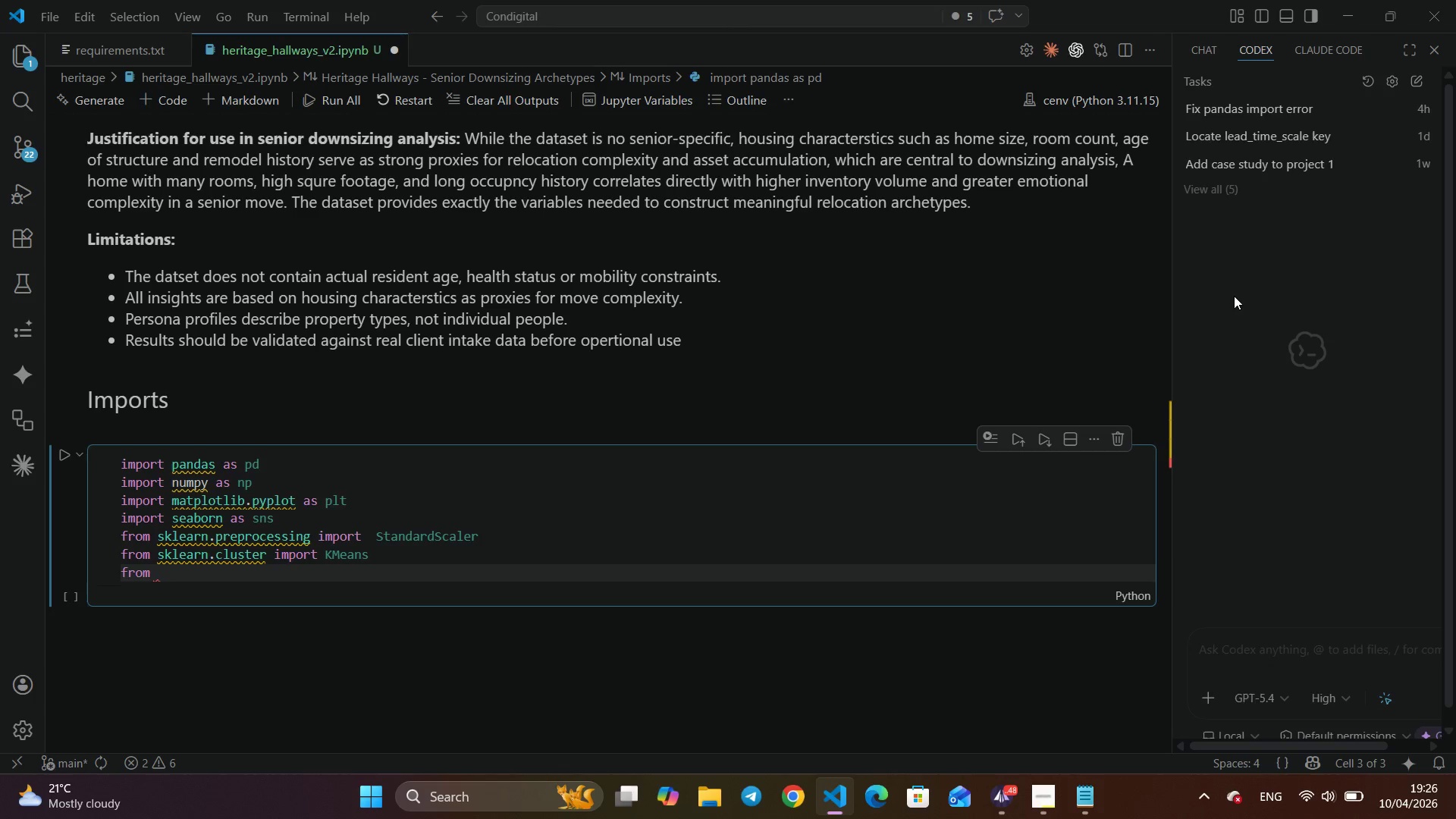 
scroll: coordinate [1234, 296], scroll_direction: down, amount: 5.0
 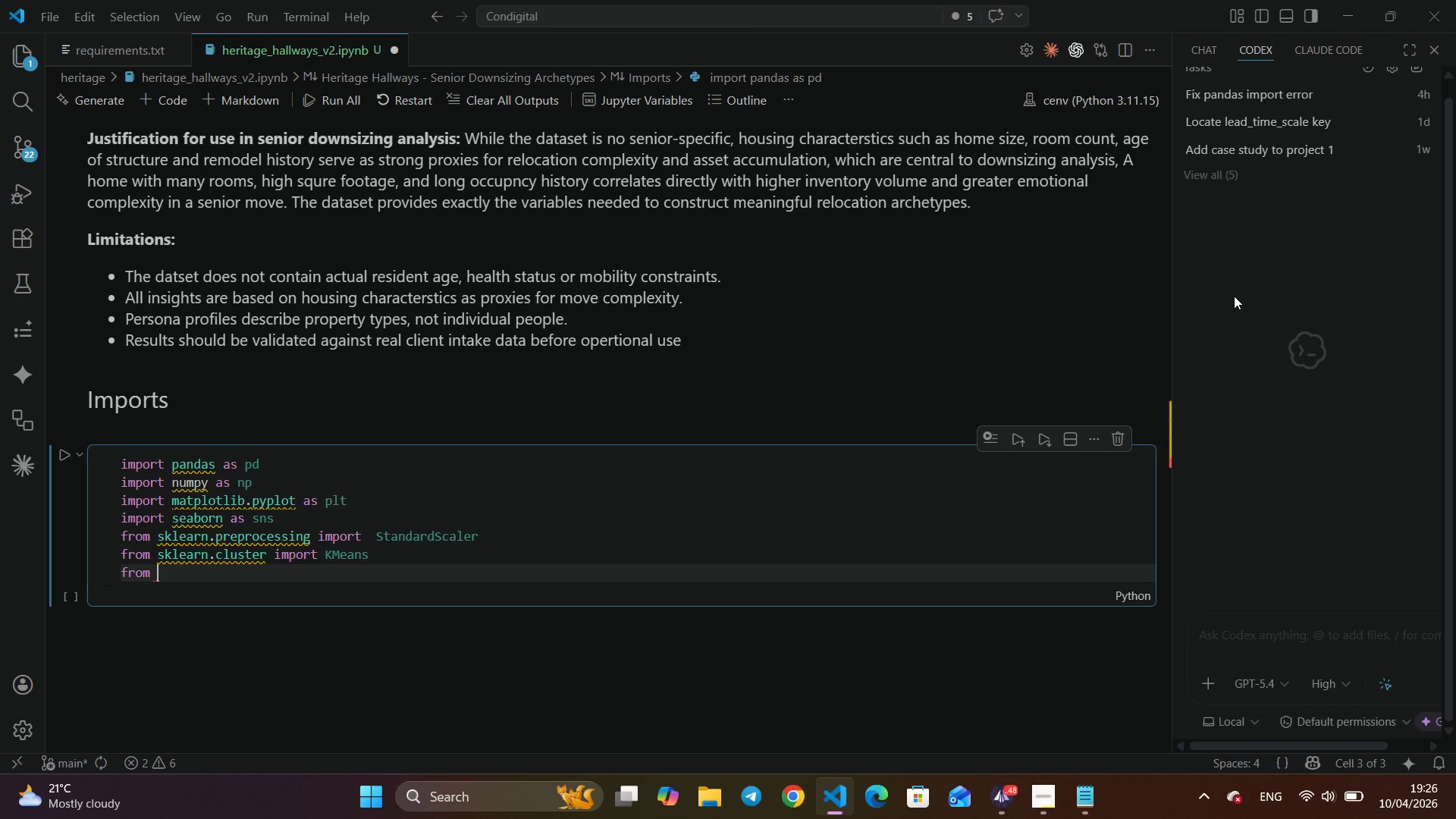 
scroll: coordinate [1234, 296], scroll_direction: none, amount: 0.0
 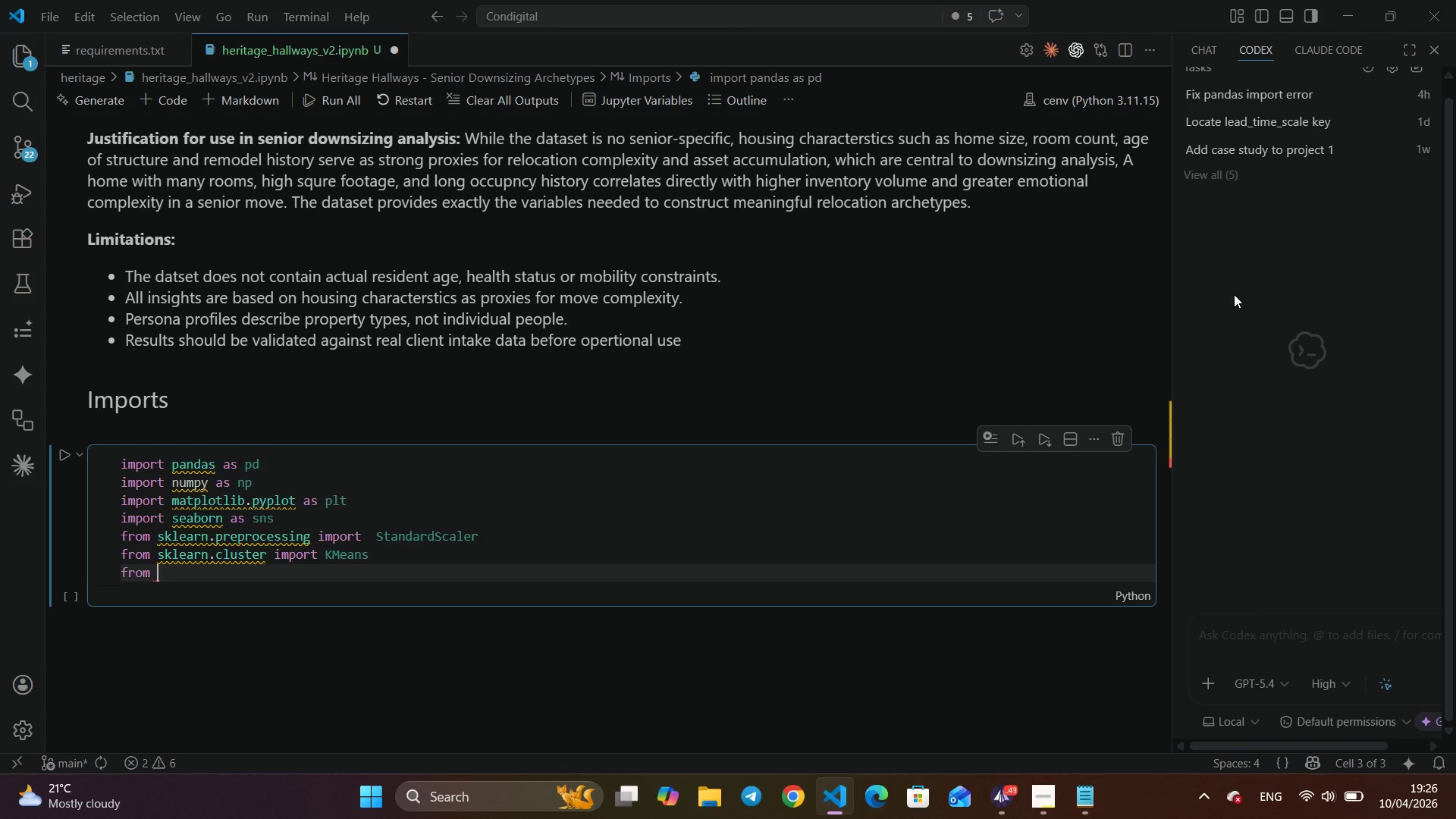 
scroll: coordinate [1234, 294], scroll_direction: up, amount: 1.0
 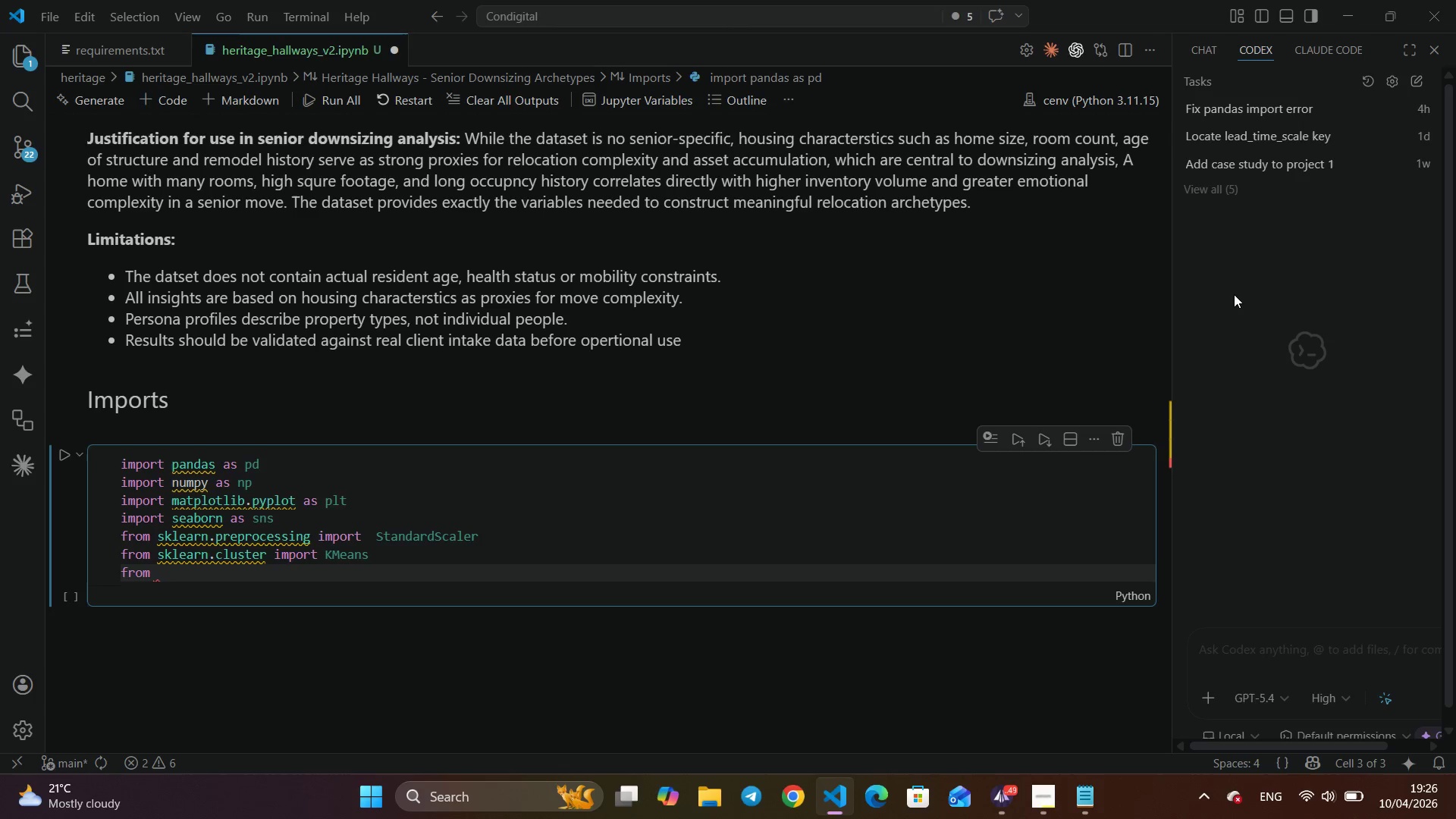 
scroll: coordinate [1234, 294], scroll_direction: down, amount: 4.0
 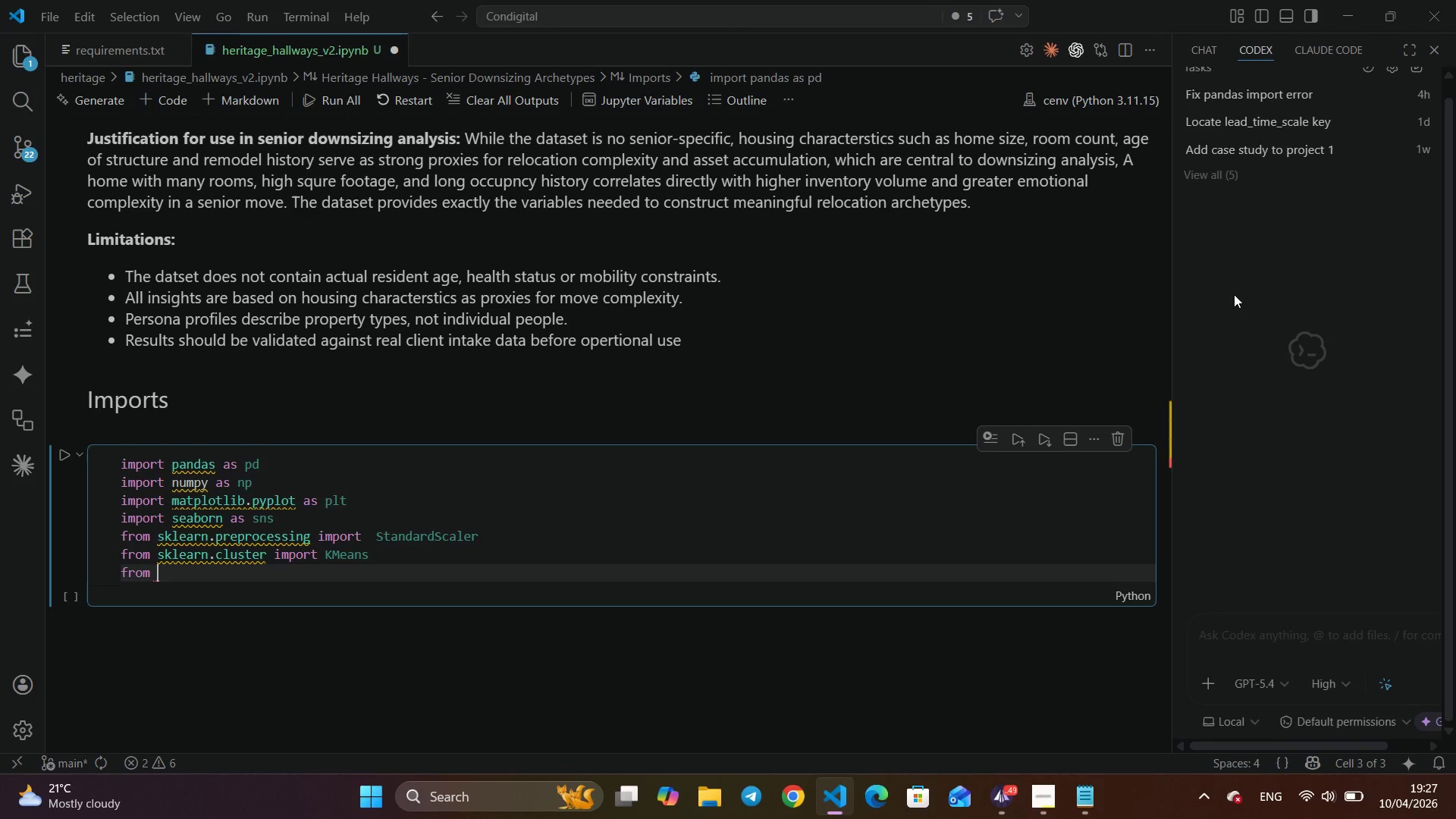 
scroll: coordinate [1234, 294], scroll_direction: up, amount: 4.0
 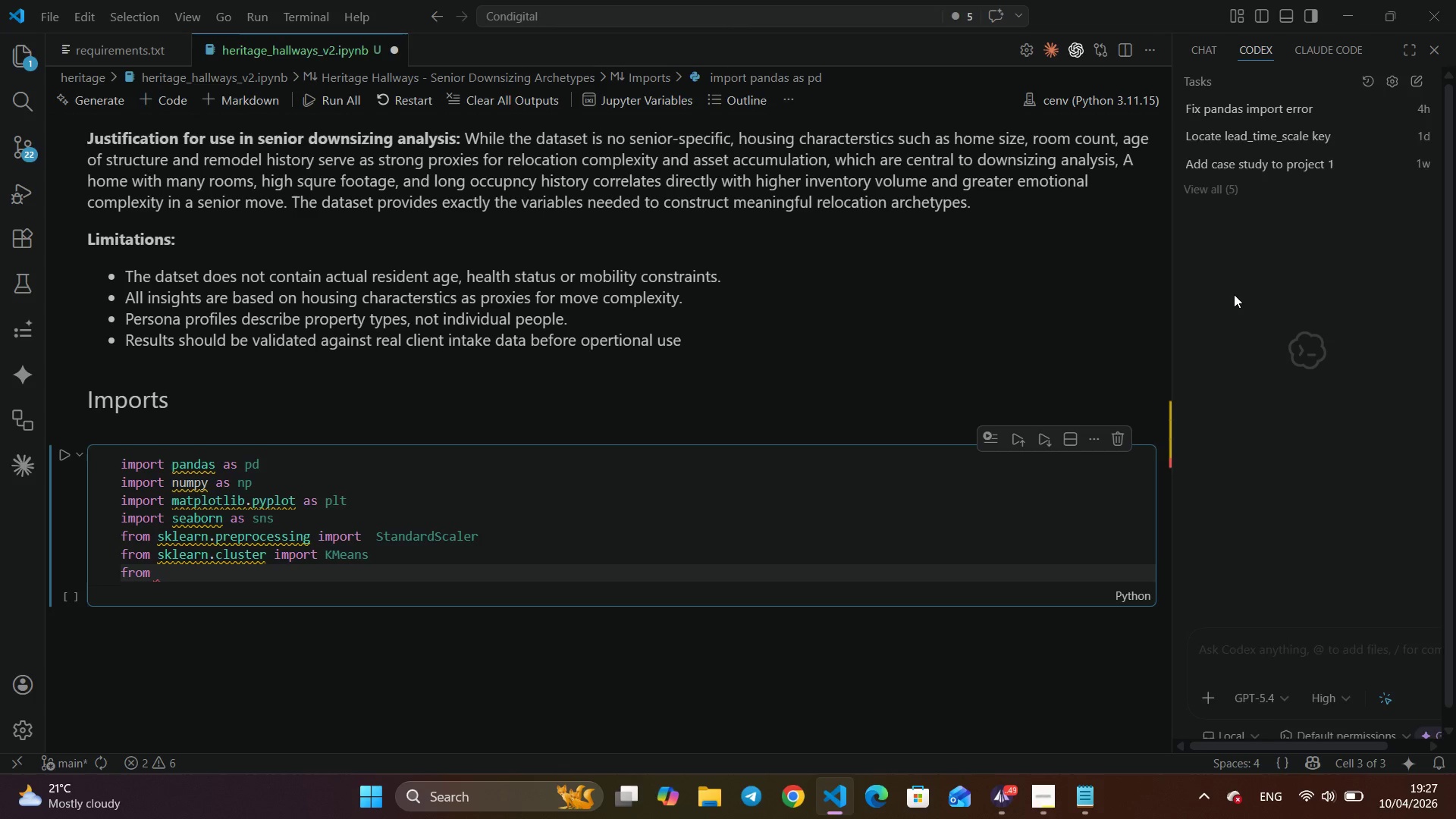 
scroll: coordinate [1234, 294], scroll_direction: down, amount: 5.0
 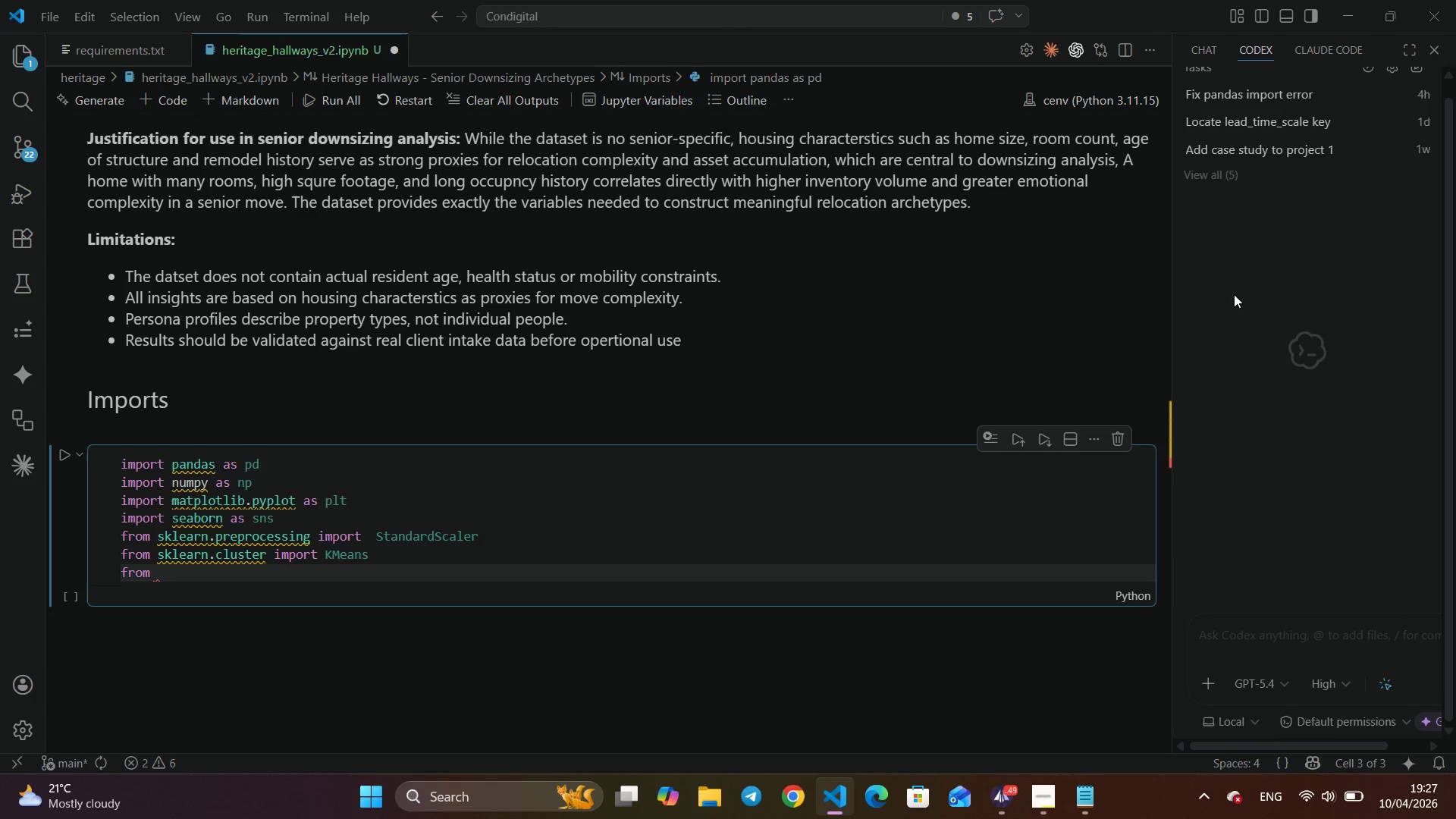 
scroll: coordinate [1234, 294], scroll_direction: up, amount: 5.0
 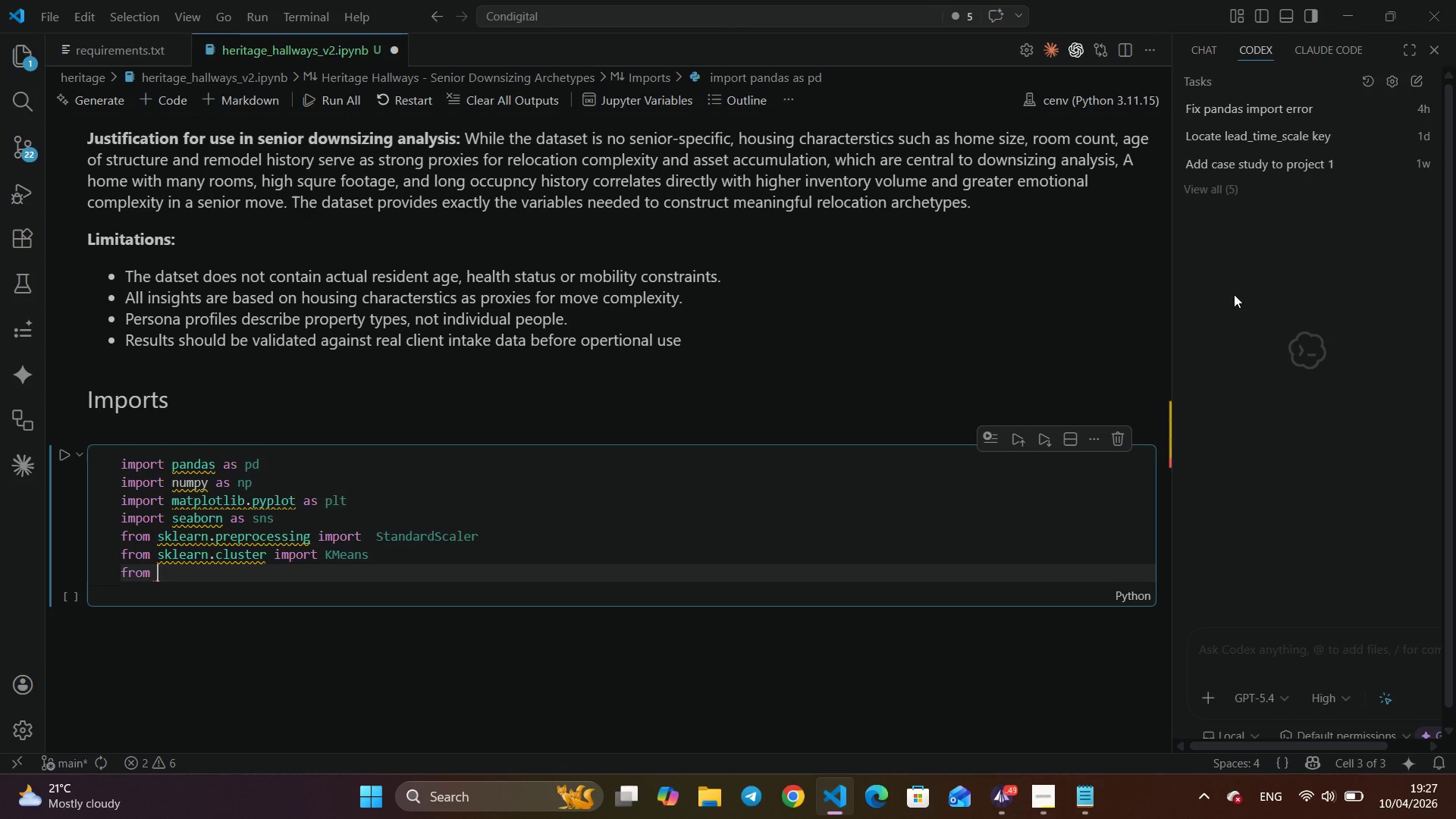 
scroll: coordinate [1234, 294], scroll_direction: down, amount: 4.0
 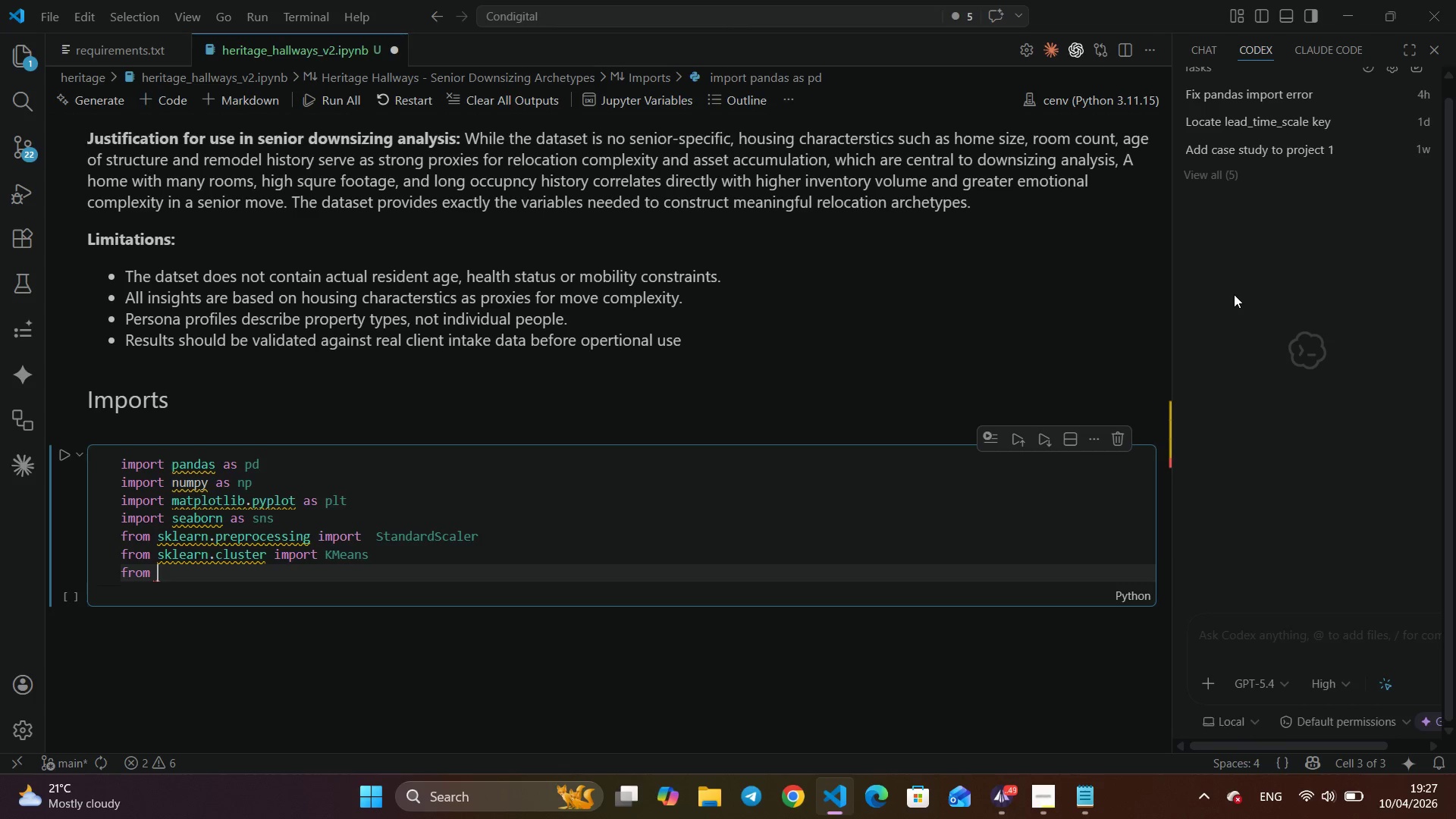 
scroll: coordinate [1234, 294], scroll_direction: up, amount: 4.0
 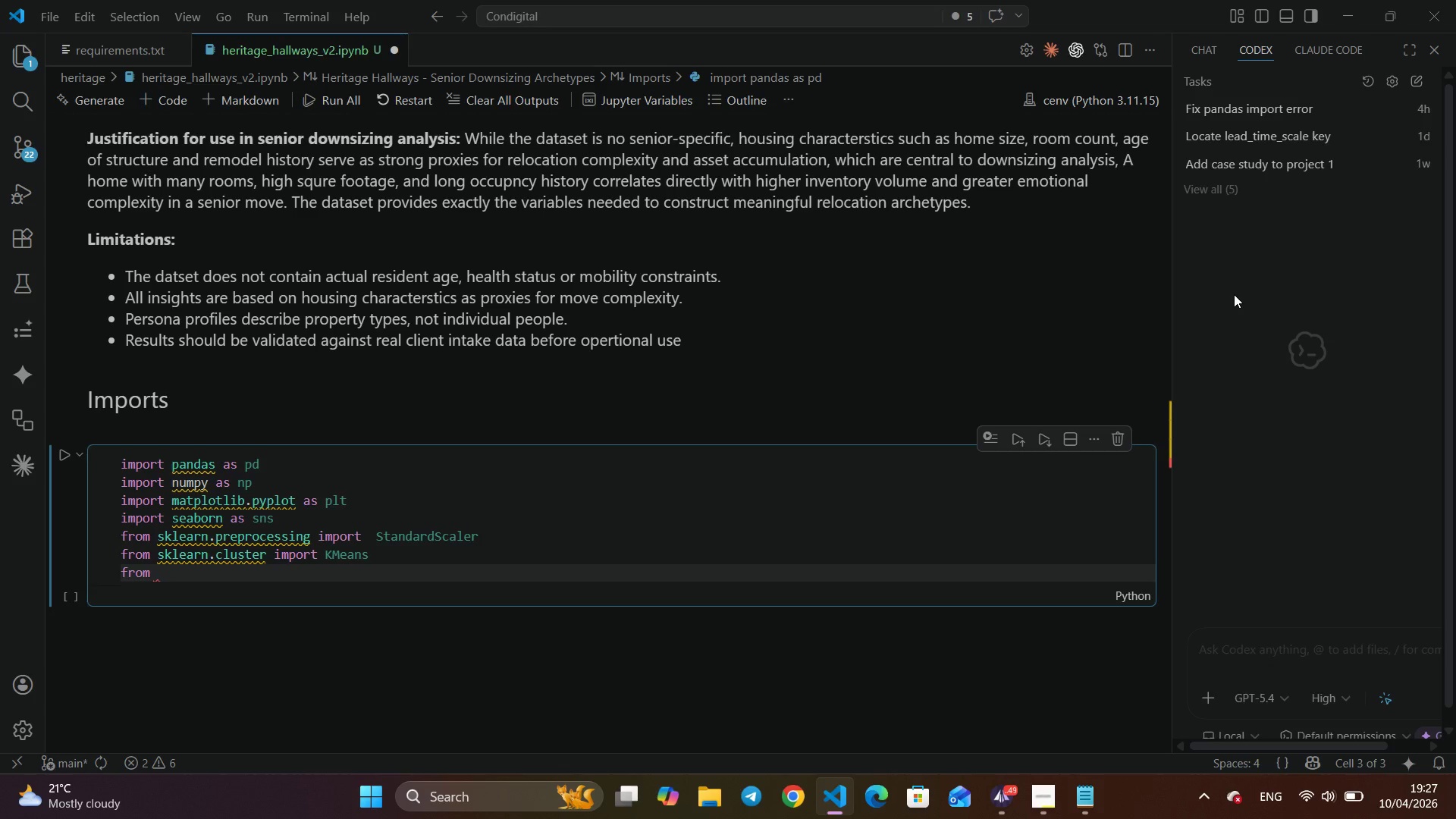 
scroll: coordinate [1234, 294], scroll_direction: down, amount: 4.0
 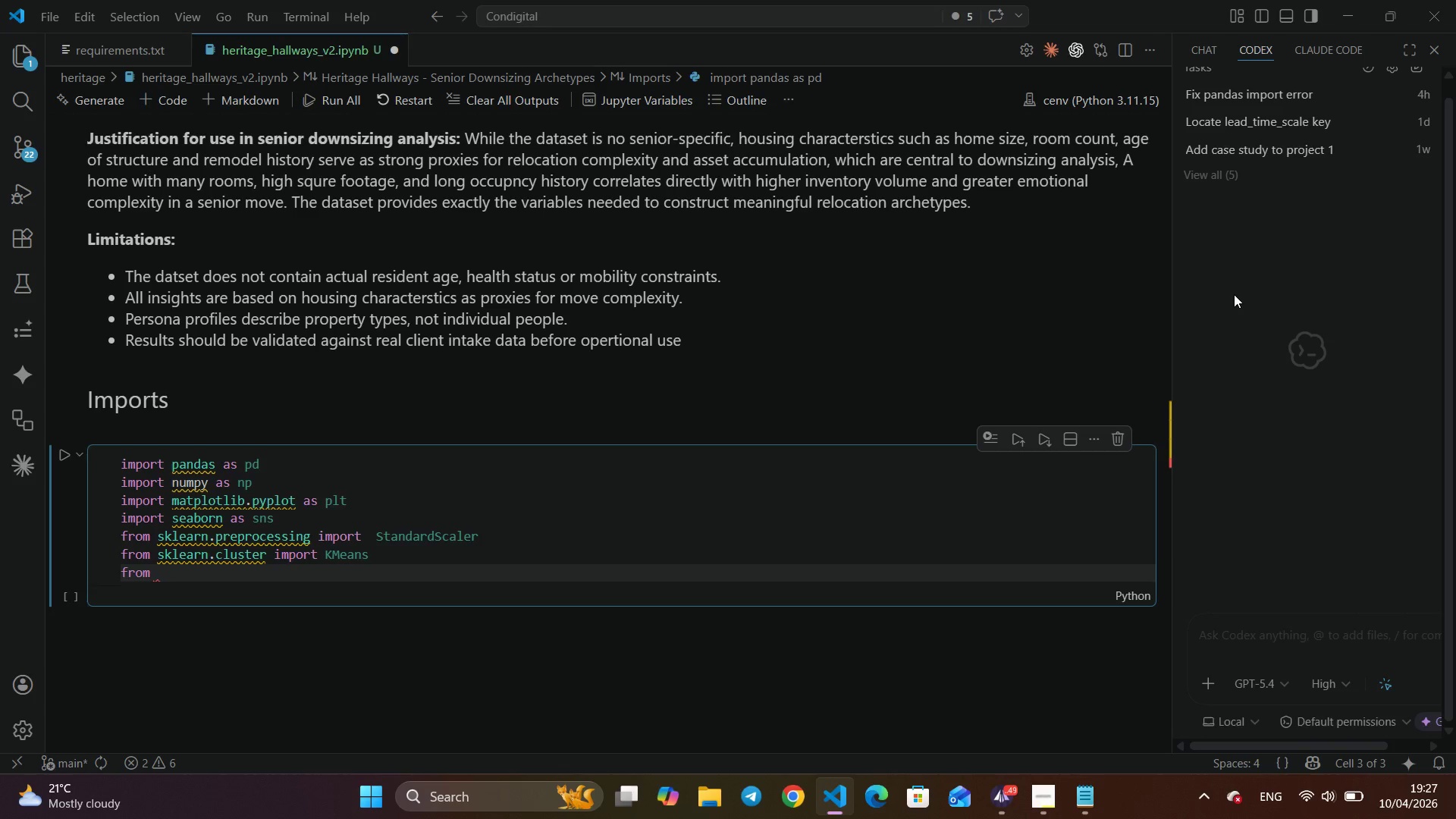 
scroll: coordinate [1234, 294], scroll_direction: up, amount: 4.0
 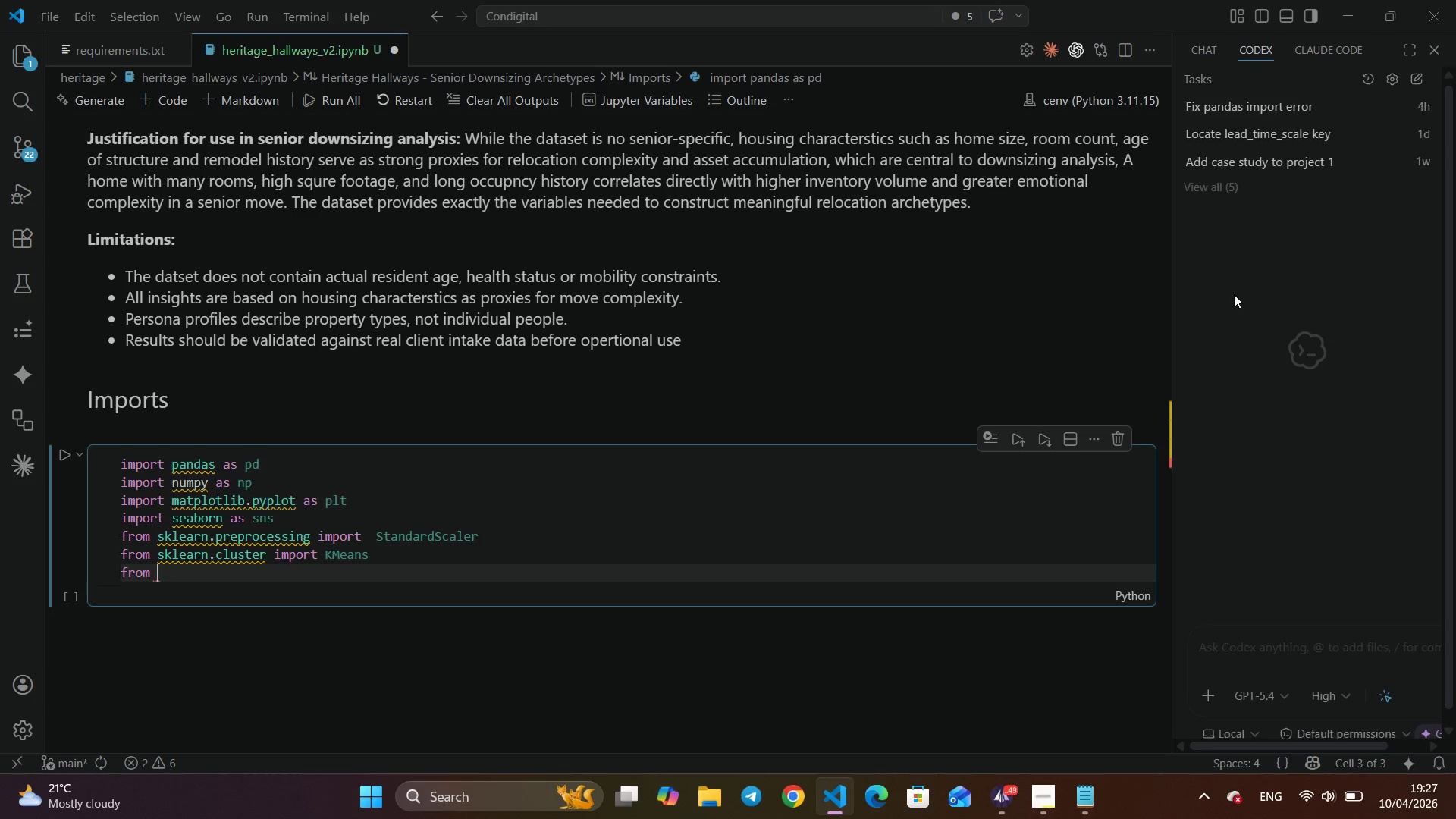 
scroll: coordinate [1234, 294], scroll_direction: down, amount: 4.0
 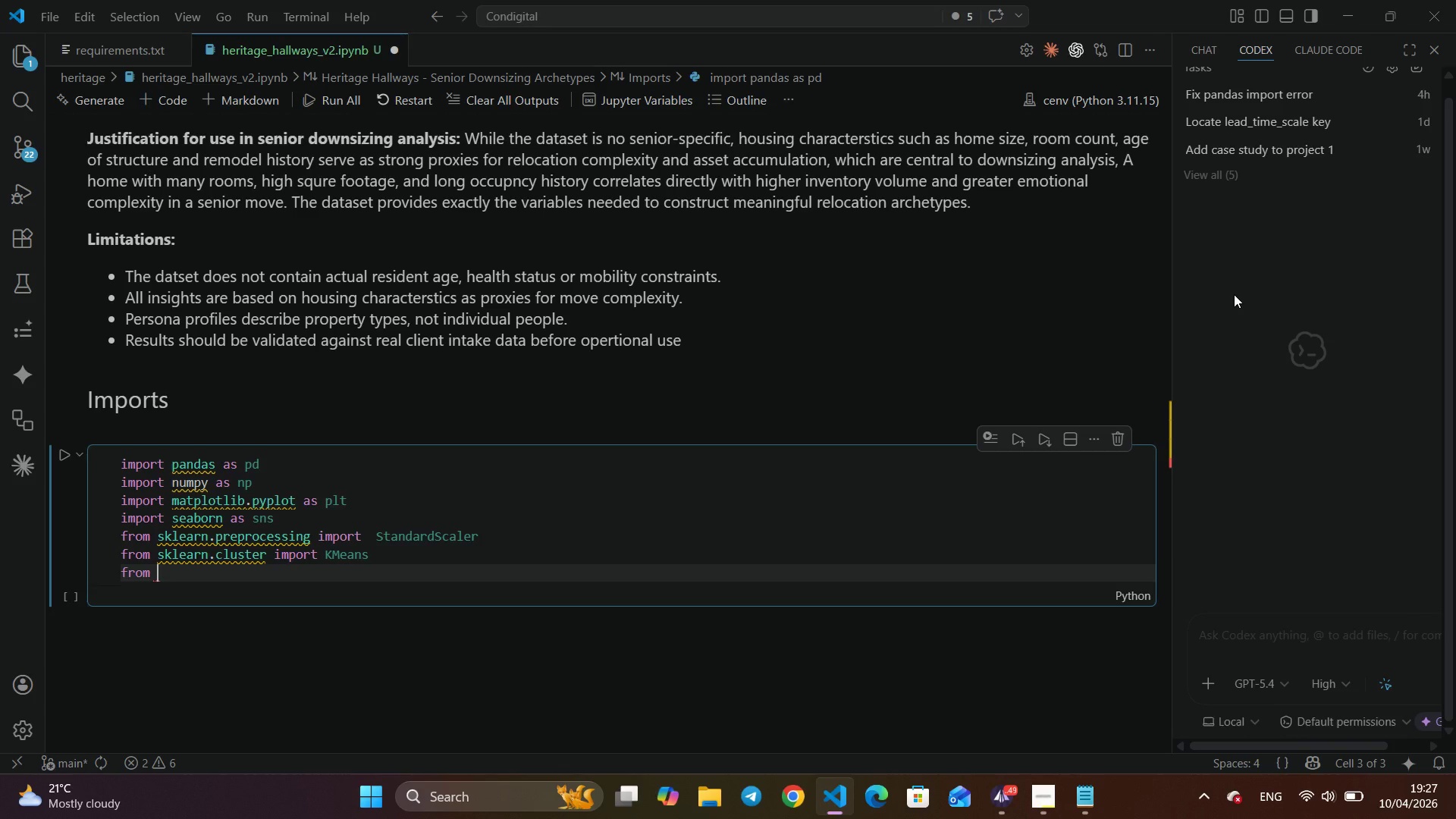 
scroll: coordinate [1234, 294], scroll_direction: up, amount: 4.0
 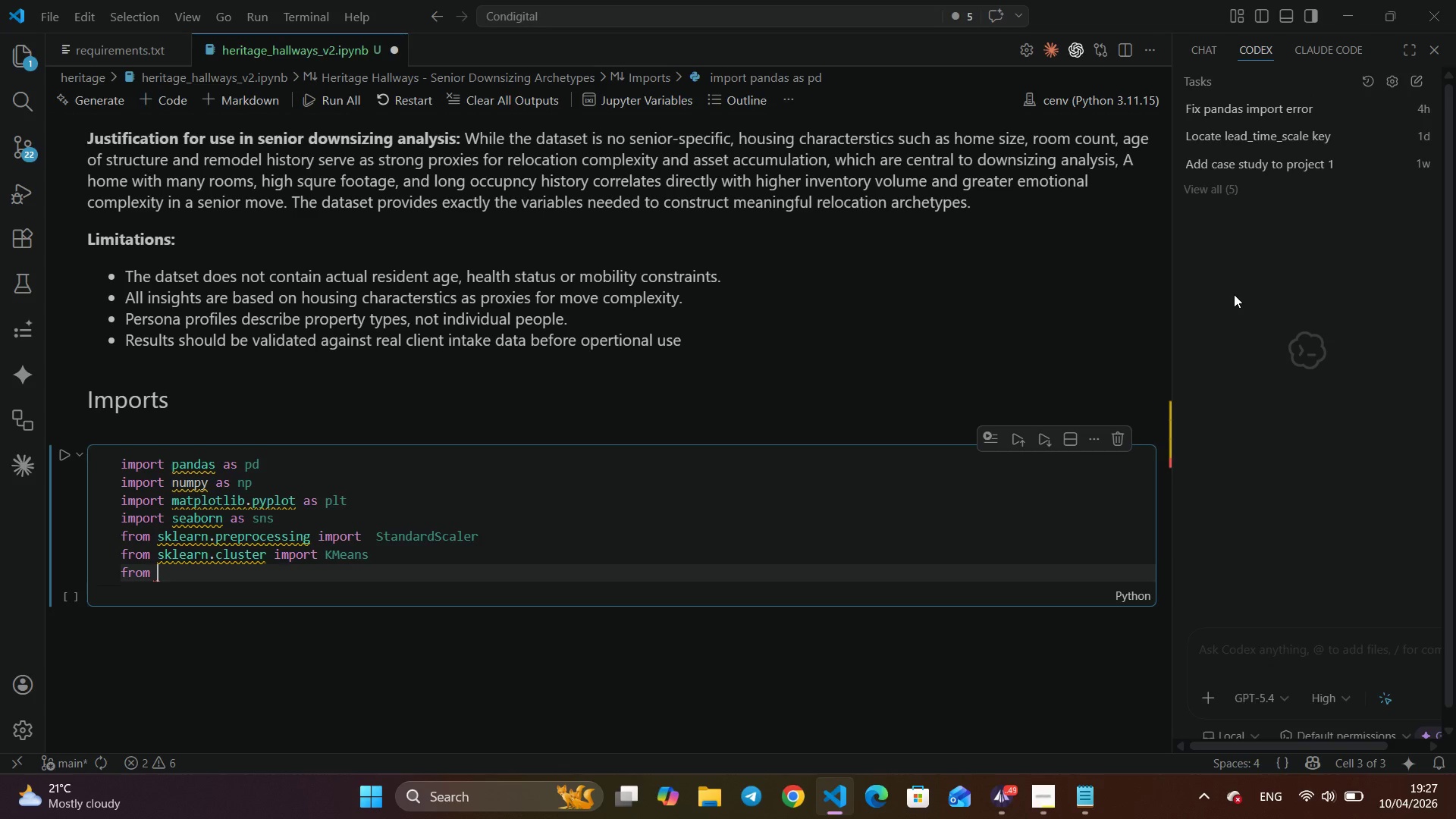 
scroll: coordinate [1234, 294], scroll_direction: down, amount: 3.0
 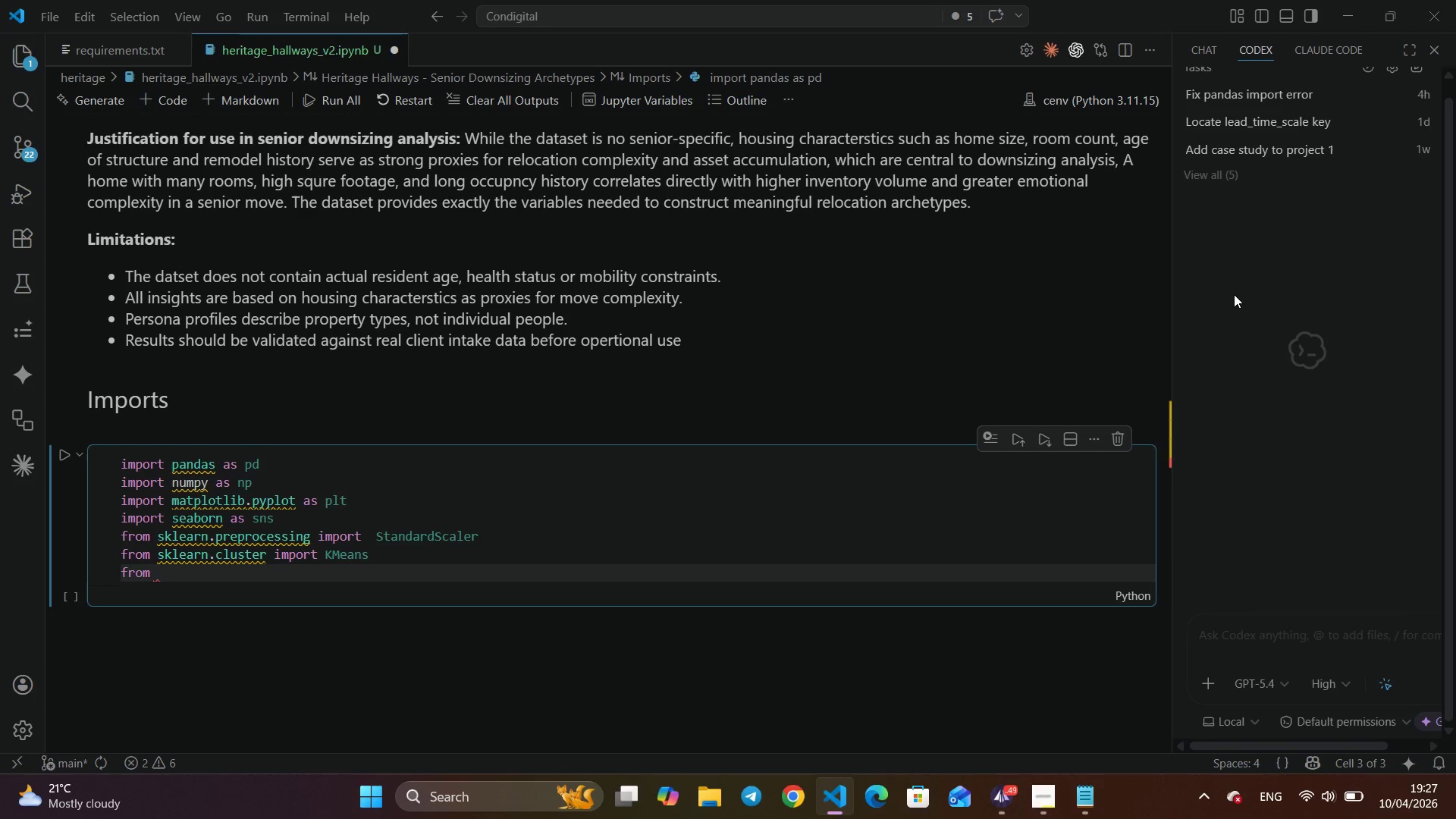 
scroll: coordinate [1234, 294], scroll_direction: up, amount: 4.0
 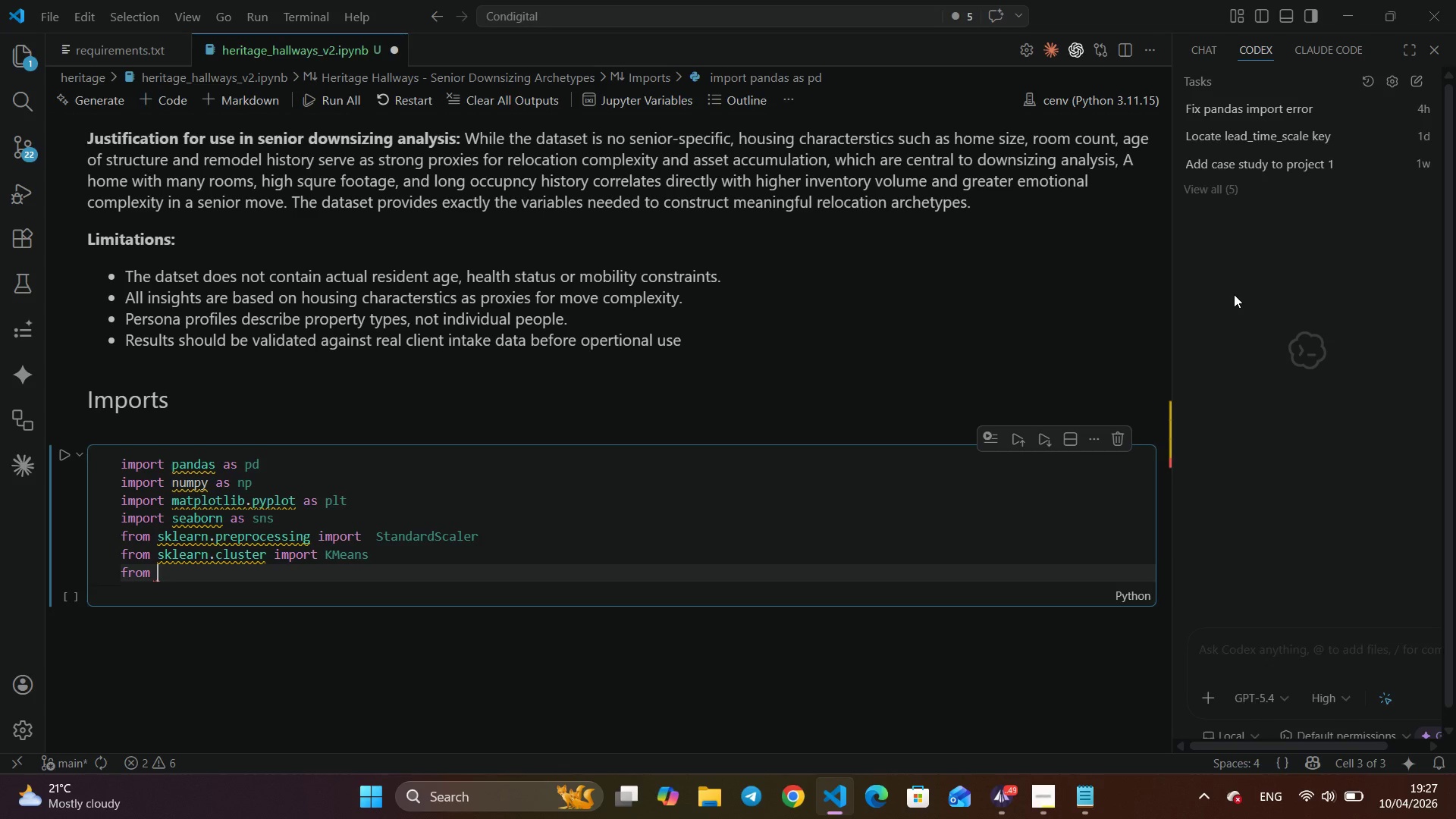 
scroll: coordinate [1234, 294], scroll_direction: down, amount: 4.0
 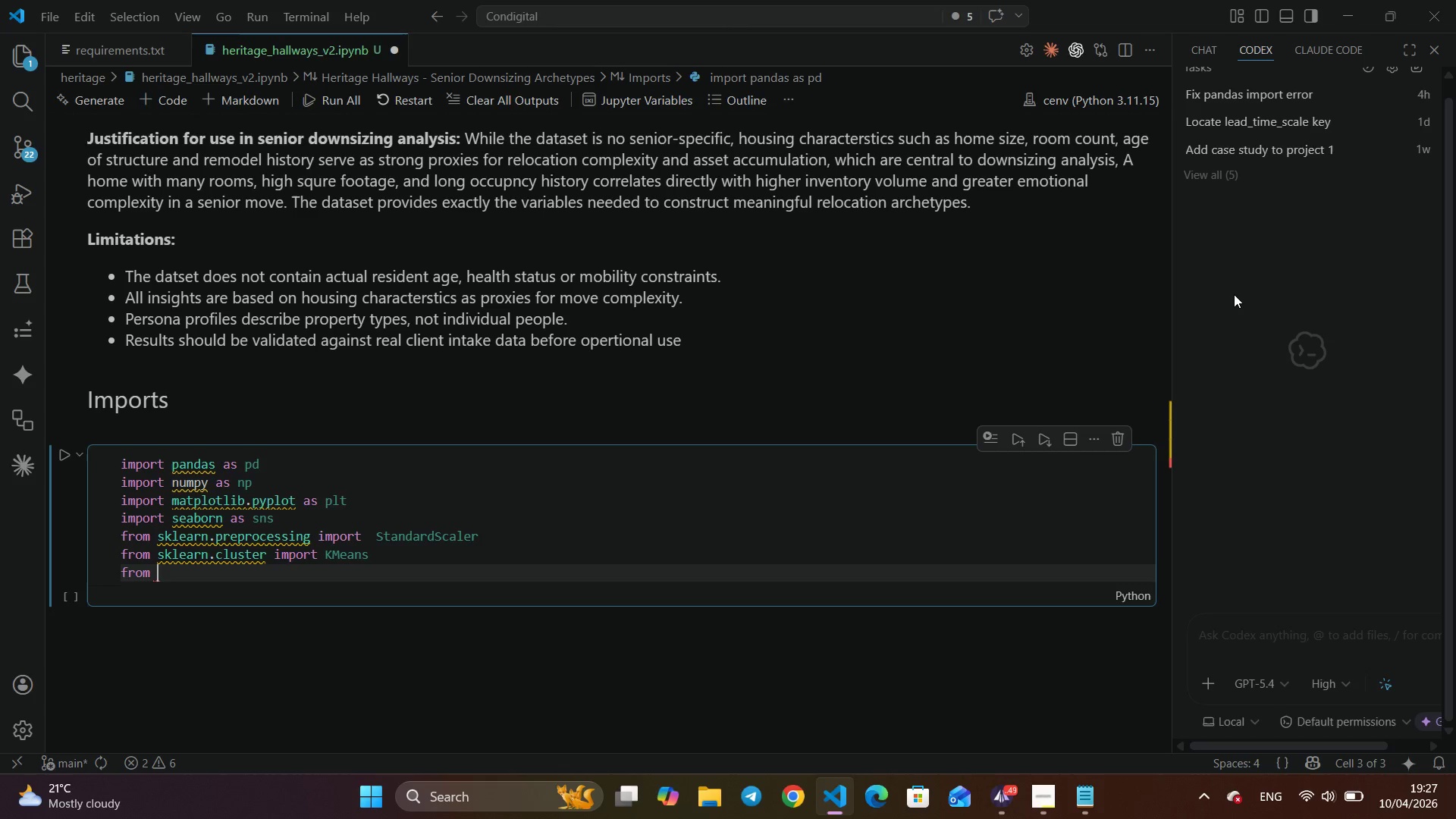 
scroll: coordinate [1234, 294], scroll_direction: up, amount: 3.0
 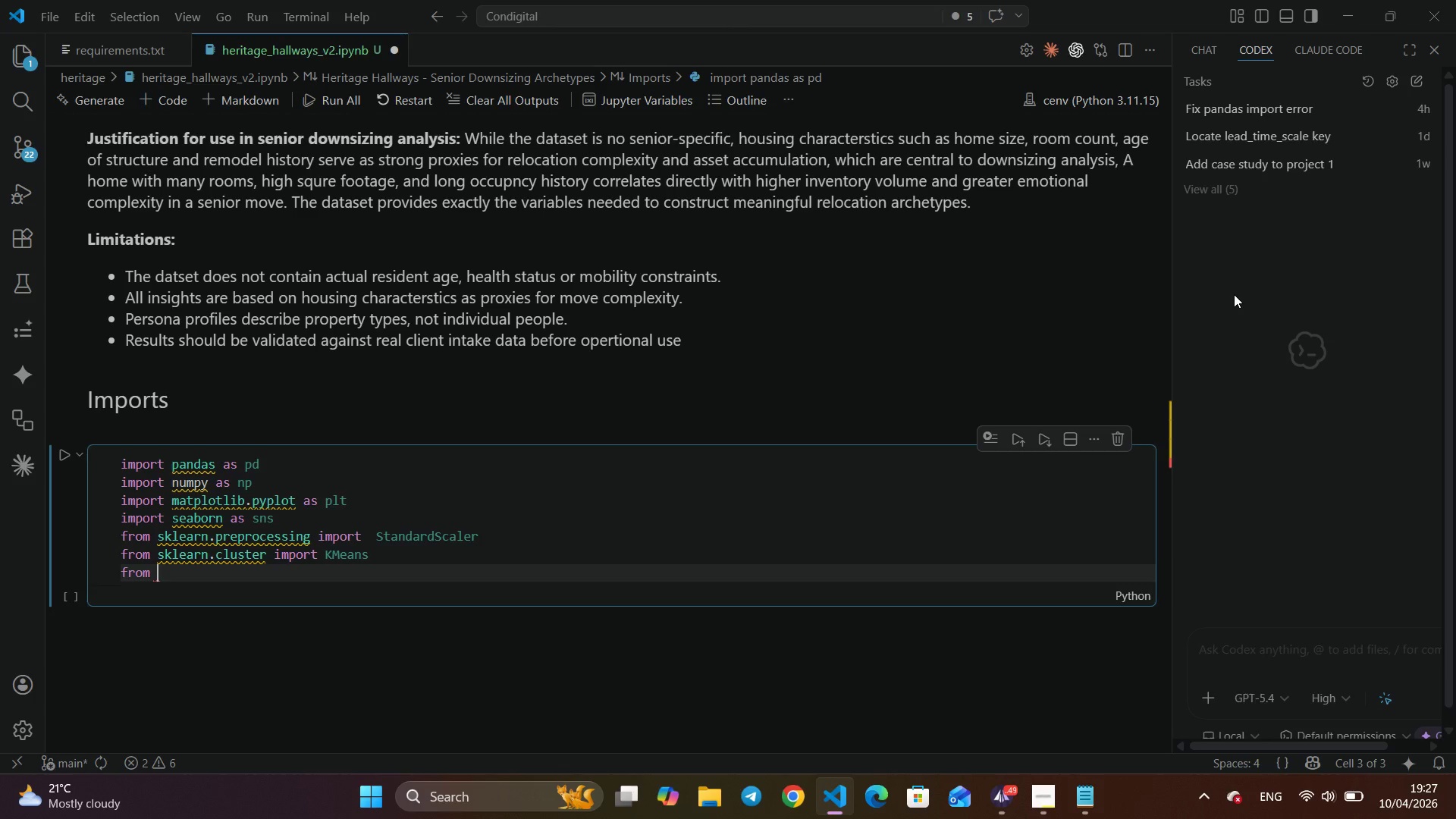 
scroll: coordinate [1232, 291], scroll_direction: down, amount: 8.0
 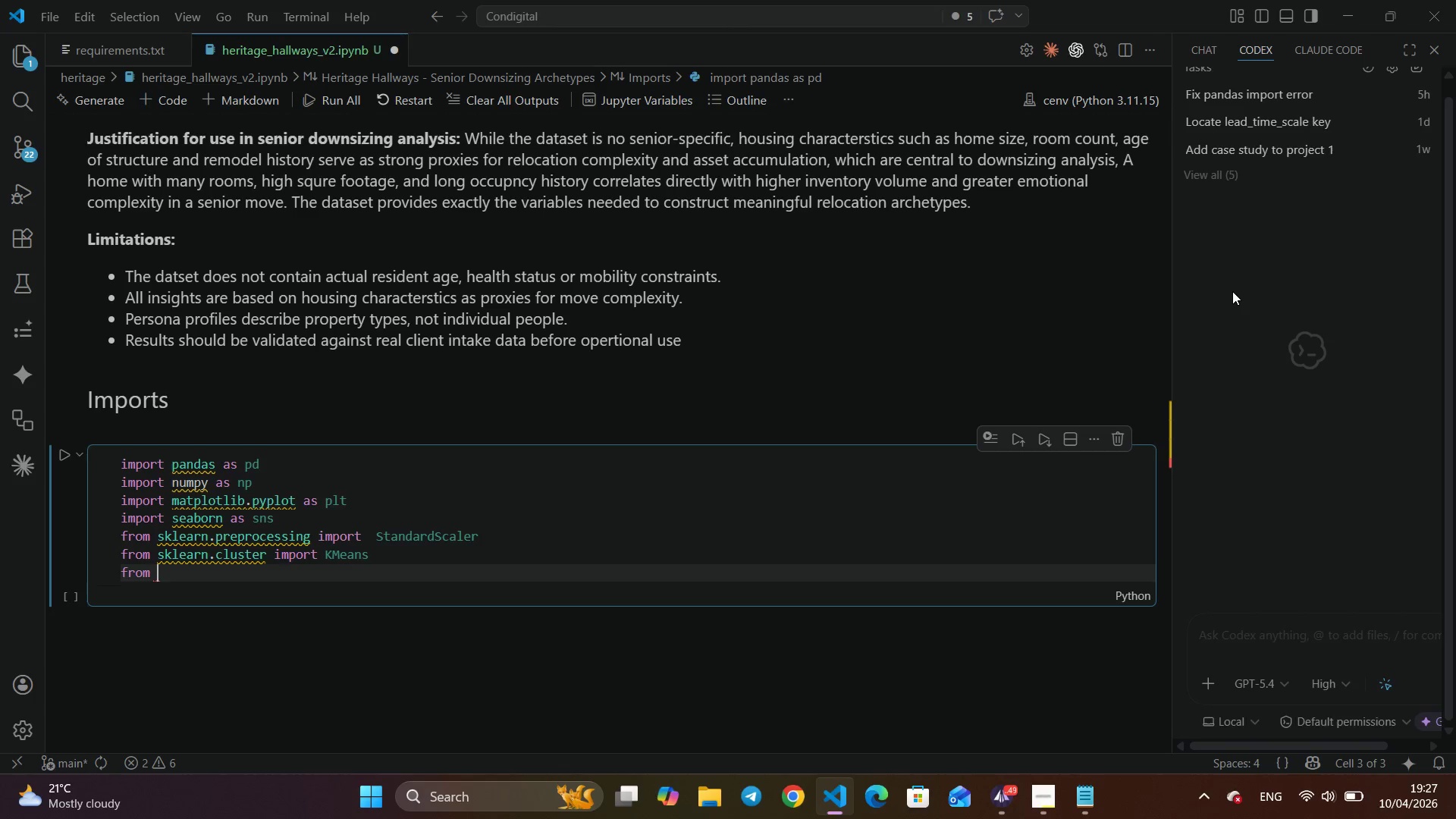 
scroll: coordinate [1232, 291], scroll_direction: up, amount: 6.0
 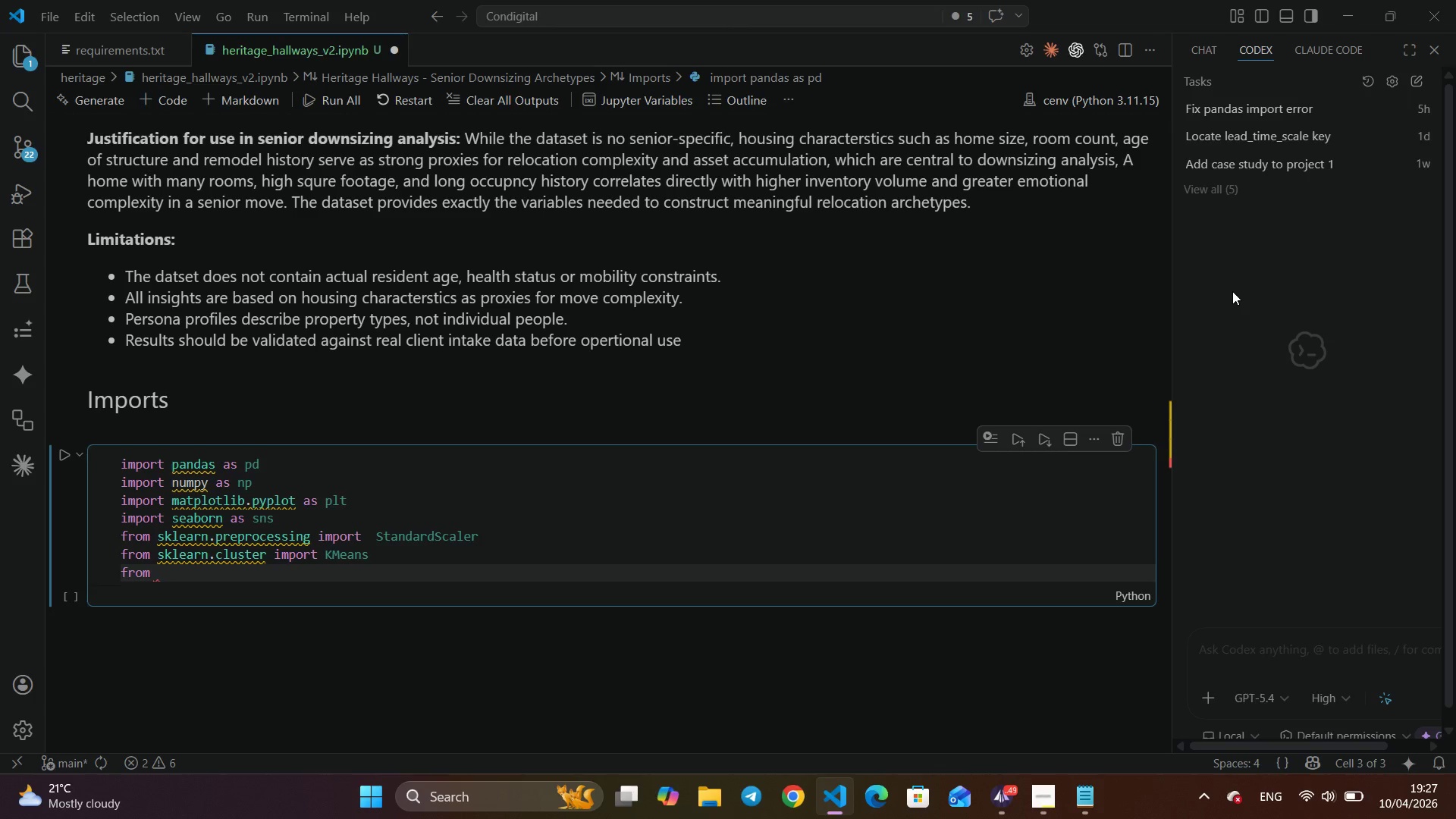 
scroll: coordinate [1232, 291], scroll_direction: down, amount: 9.0
 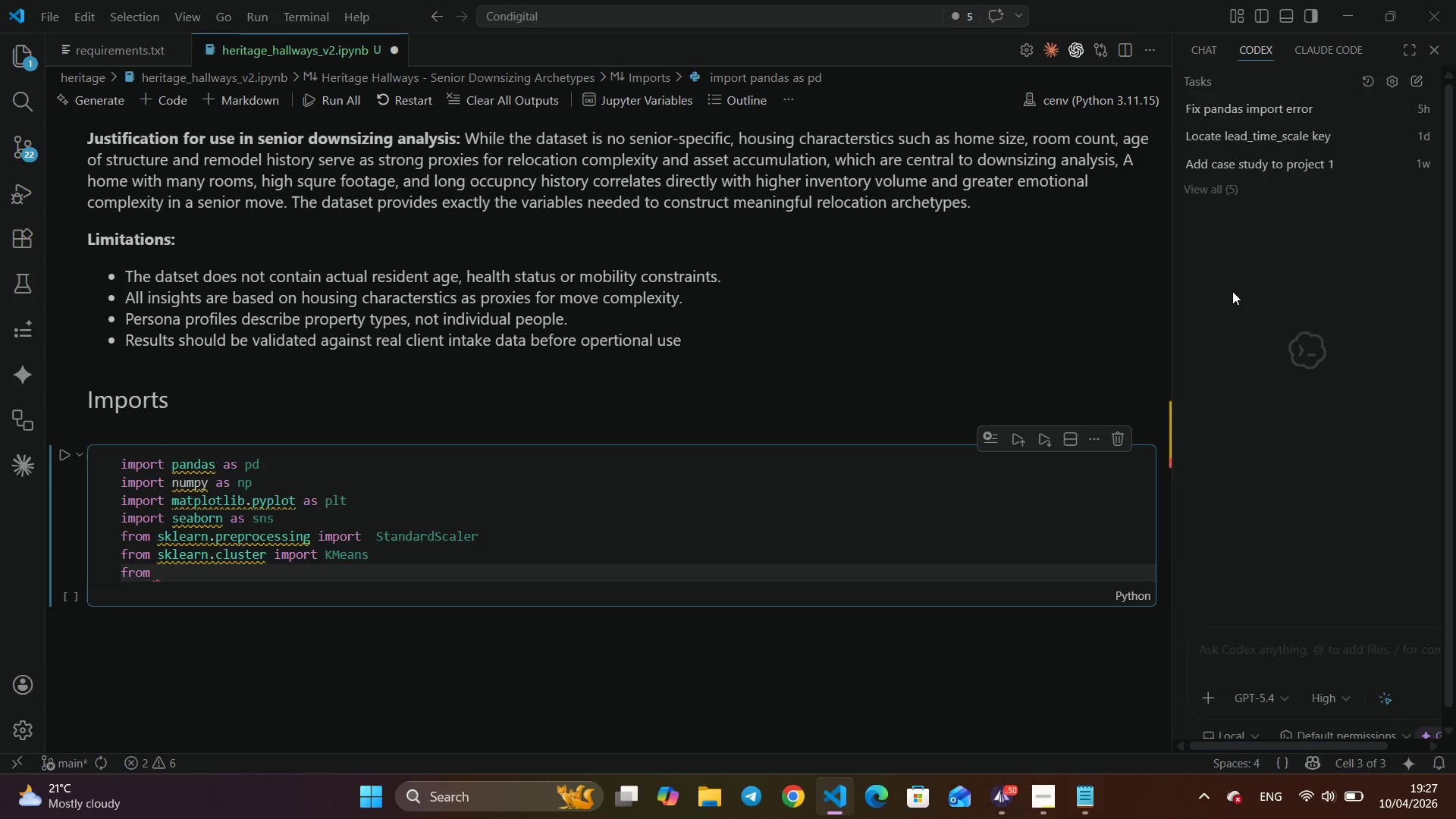 
scroll: coordinate [1232, 291], scroll_direction: up, amount: 3.0
 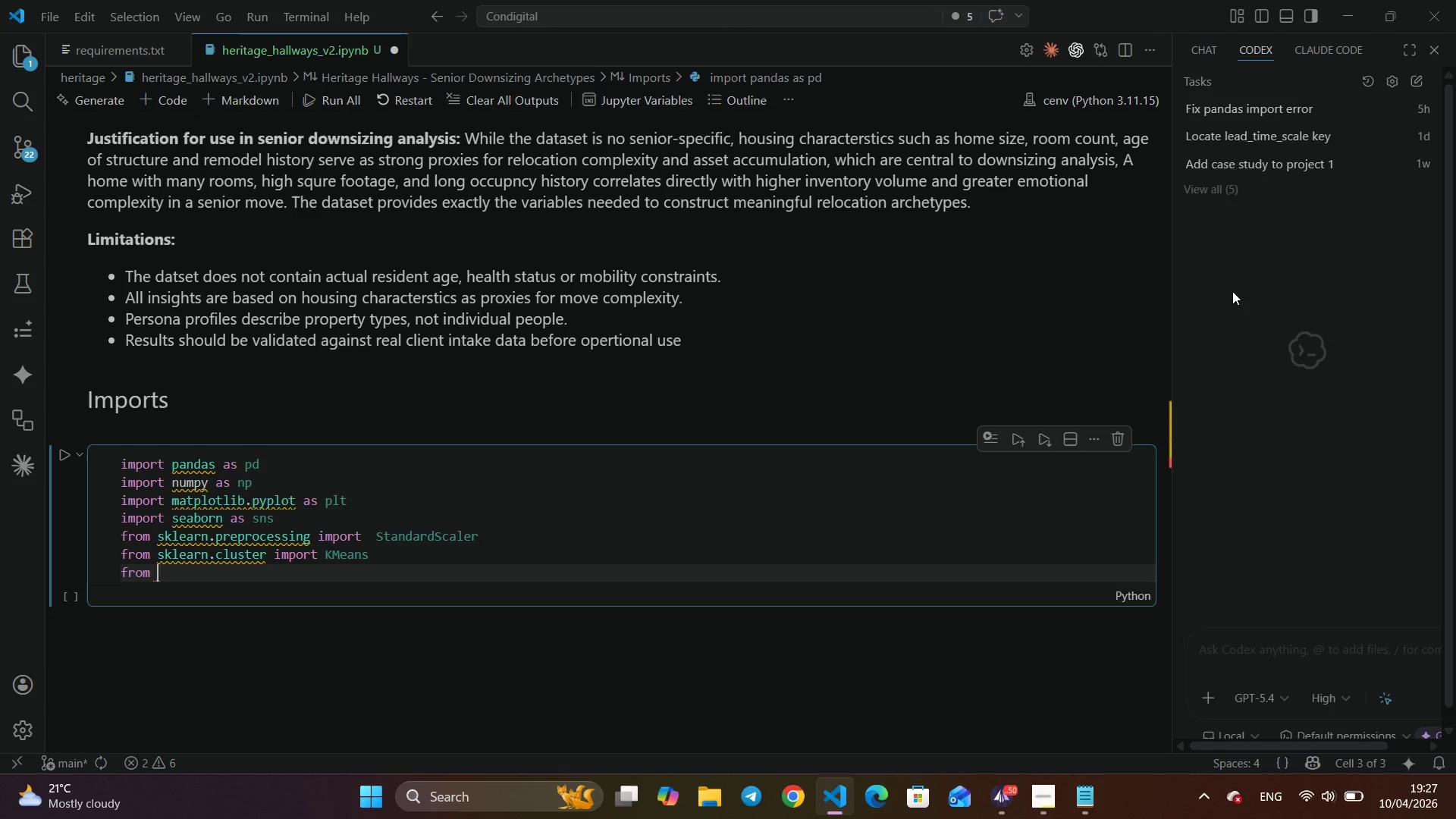 
scroll: coordinate [1232, 291], scroll_direction: down, amount: 5.0
 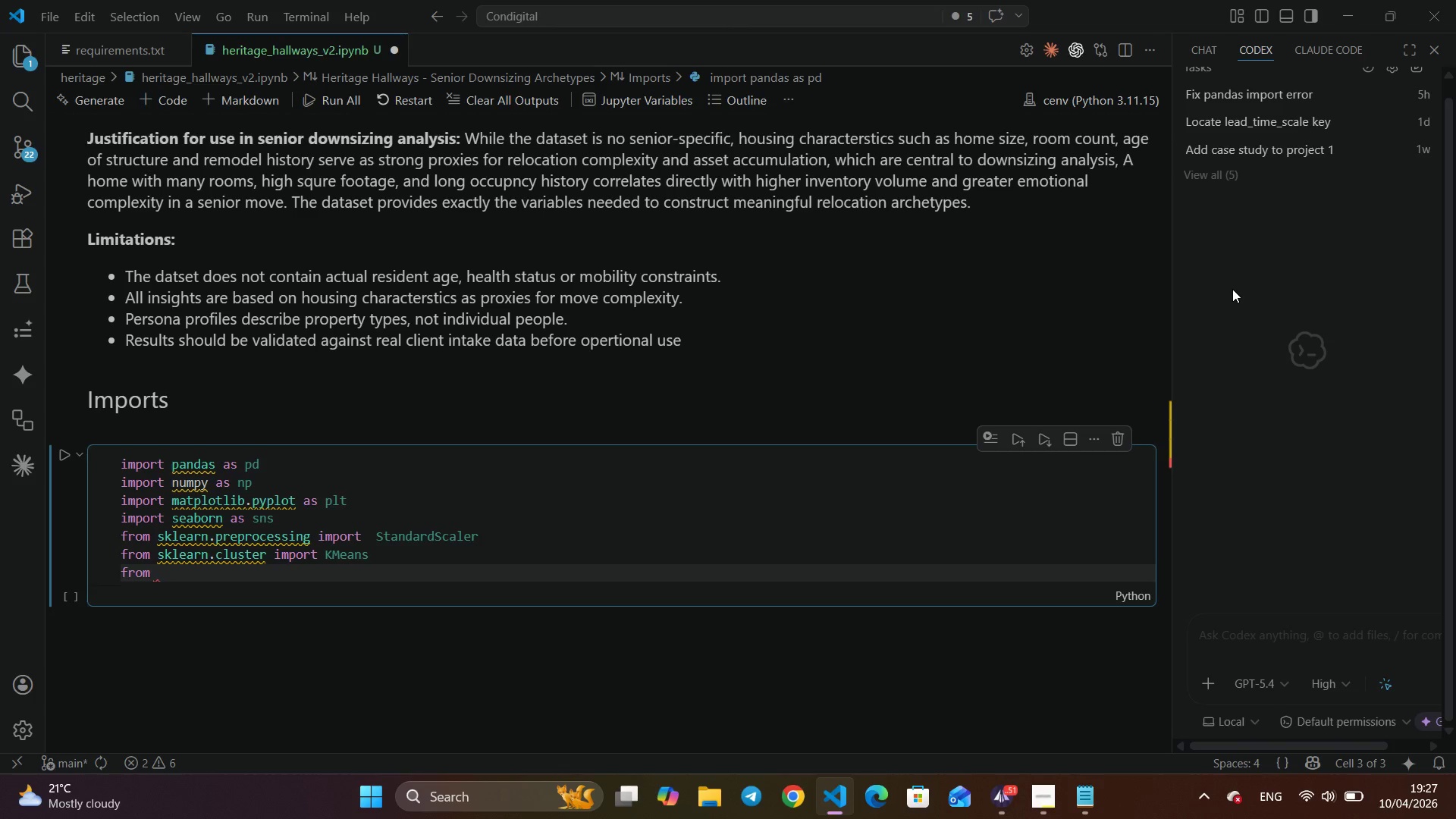 
scroll: coordinate [1232, 282], scroll_direction: up, amount: 7.0
 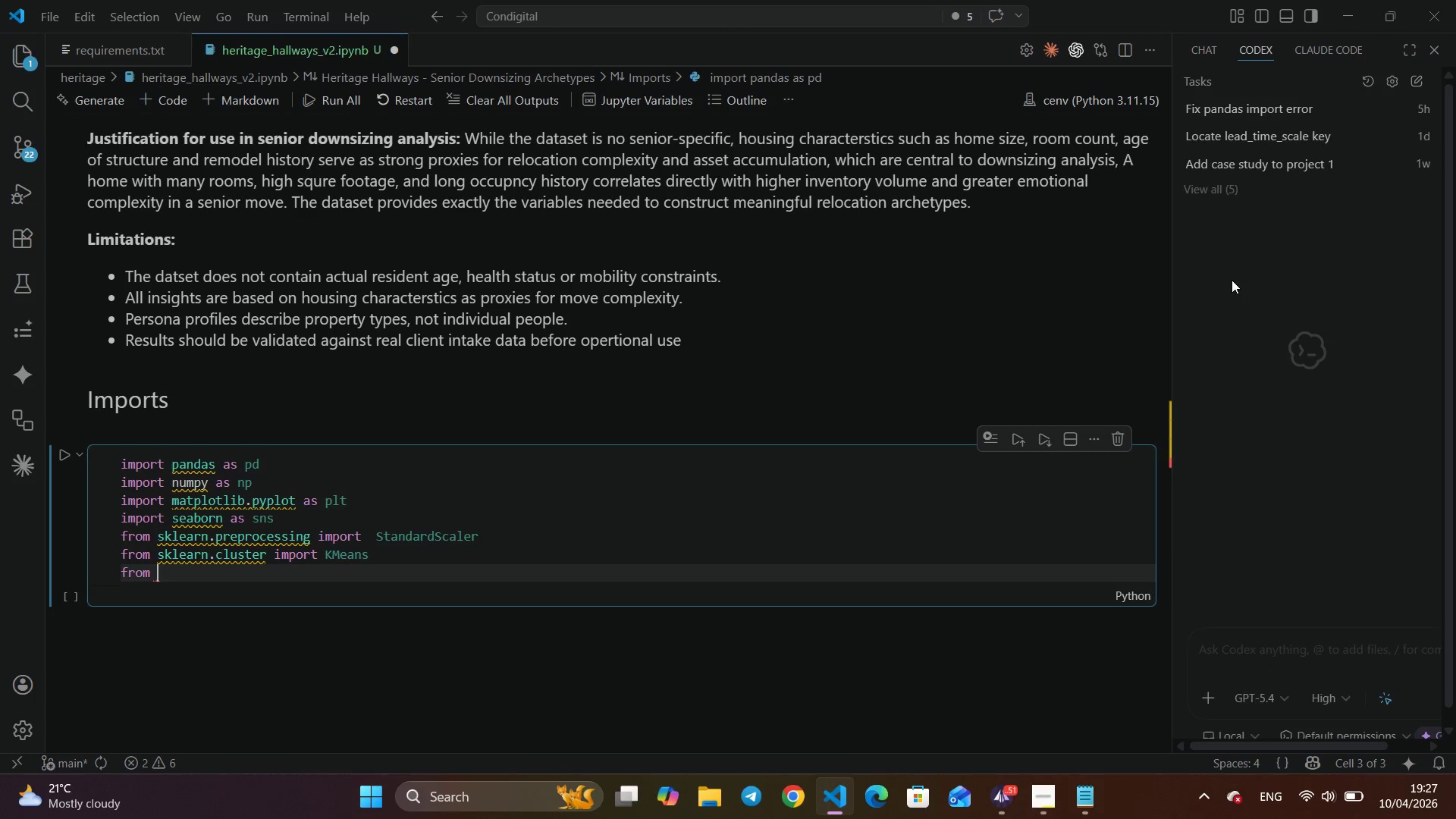 
scroll: coordinate [1232, 280], scroll_direction: down, amount: 5.0
 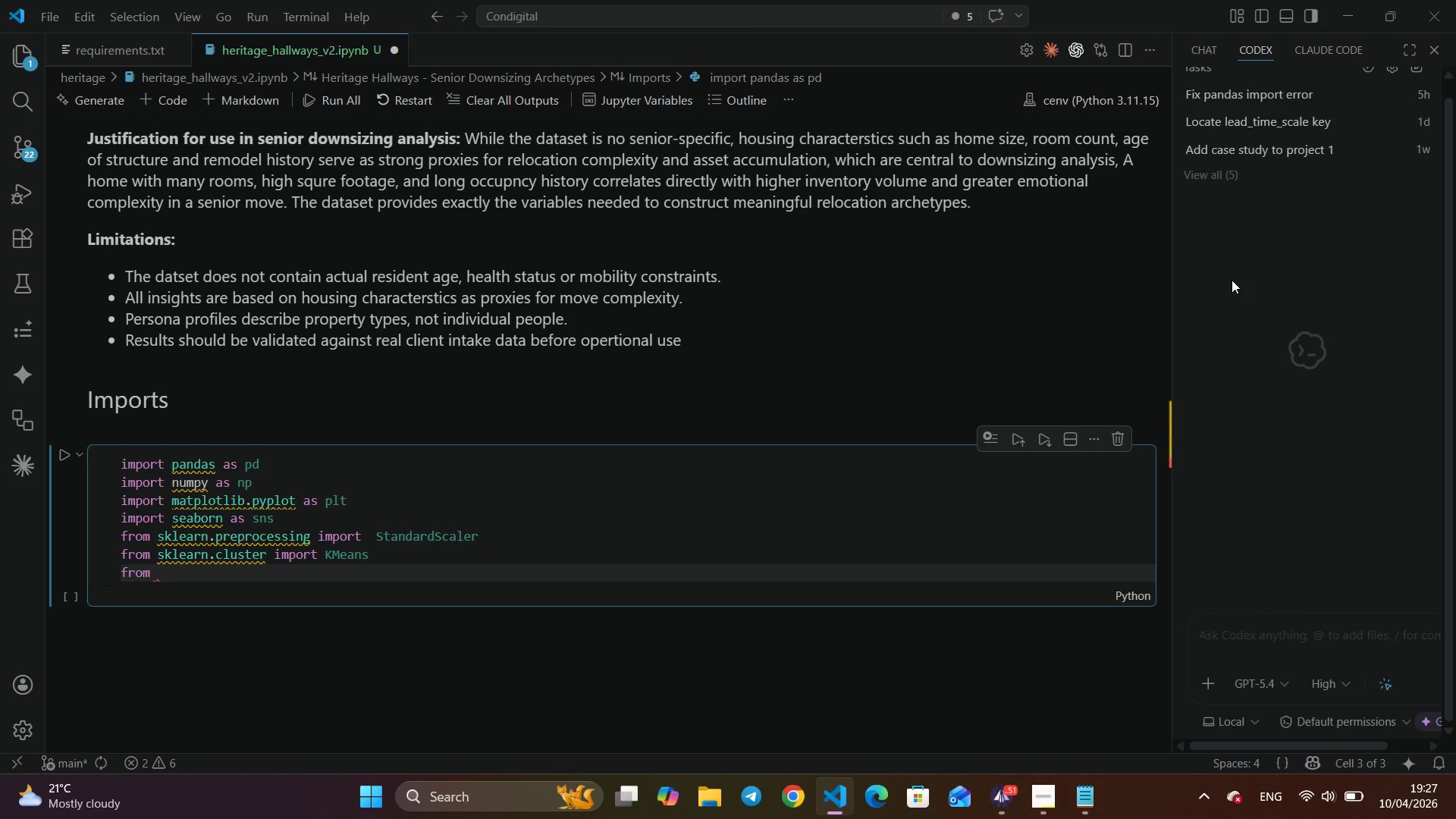 
scroll: coordinate [1231, 280], scroll_direction: up, amount: 9.0
 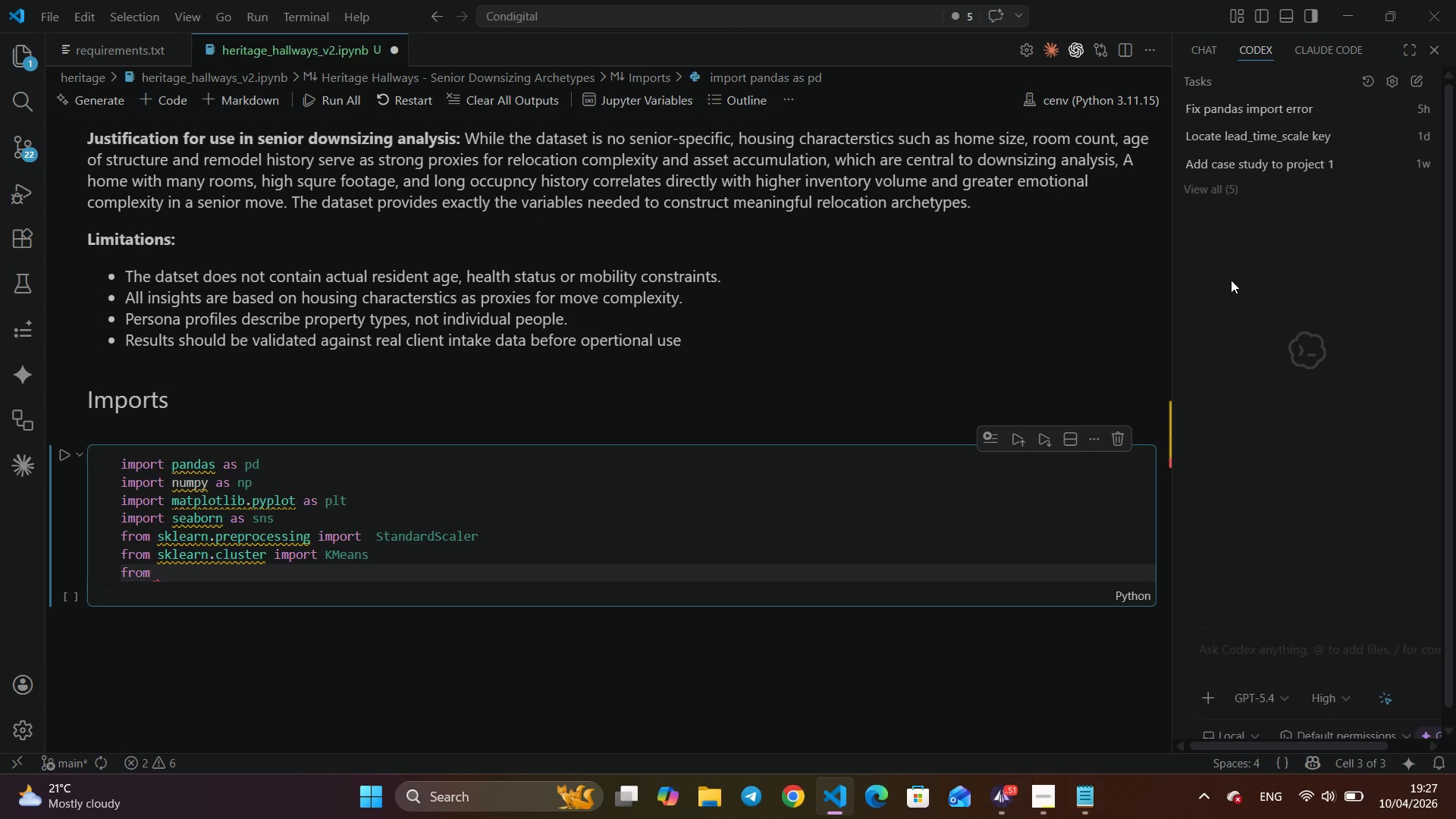 
scroll: coordinate [1231, 280], scroll_direction: down, amount: 2.0
 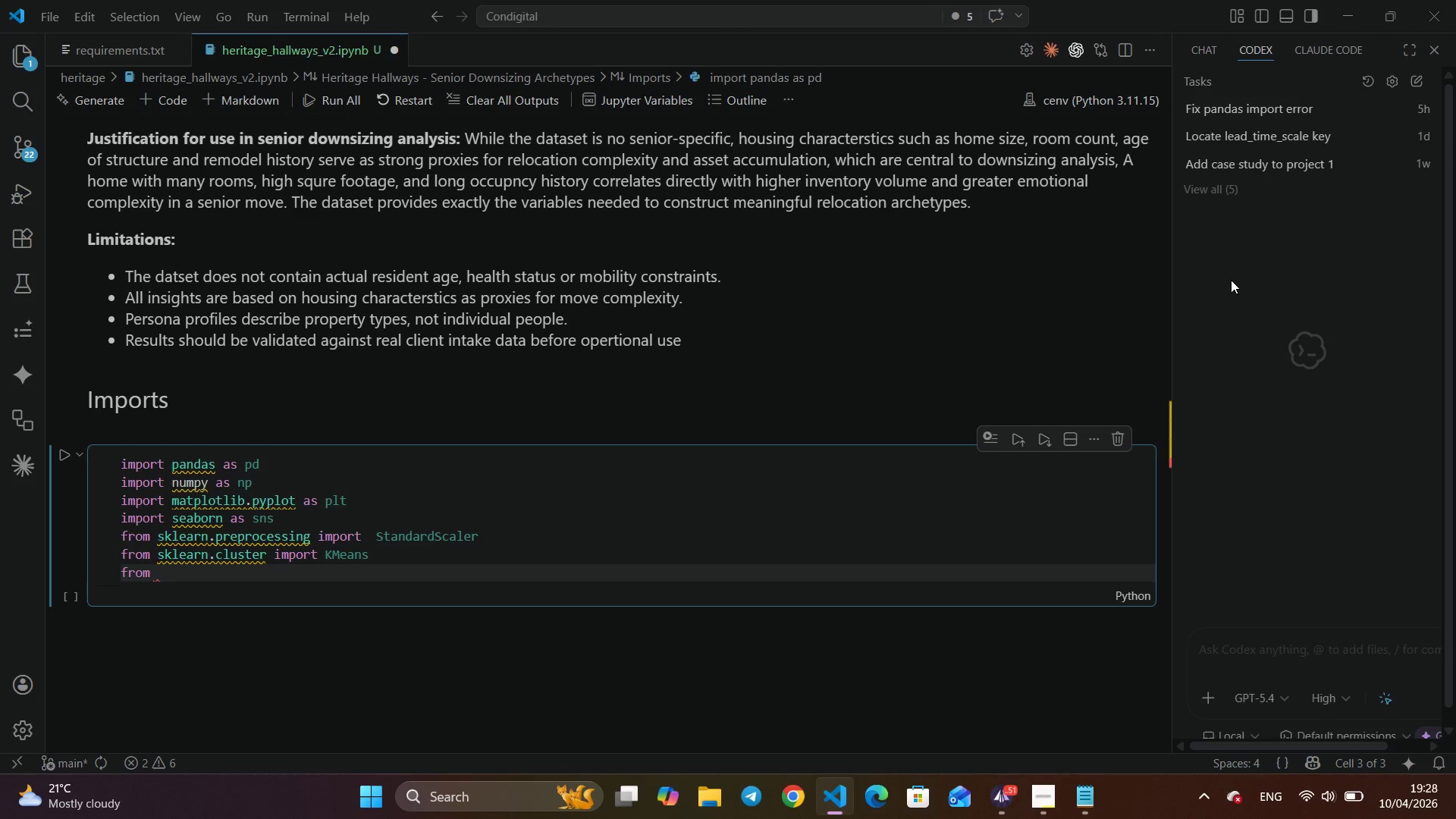 
wait(12.26)
 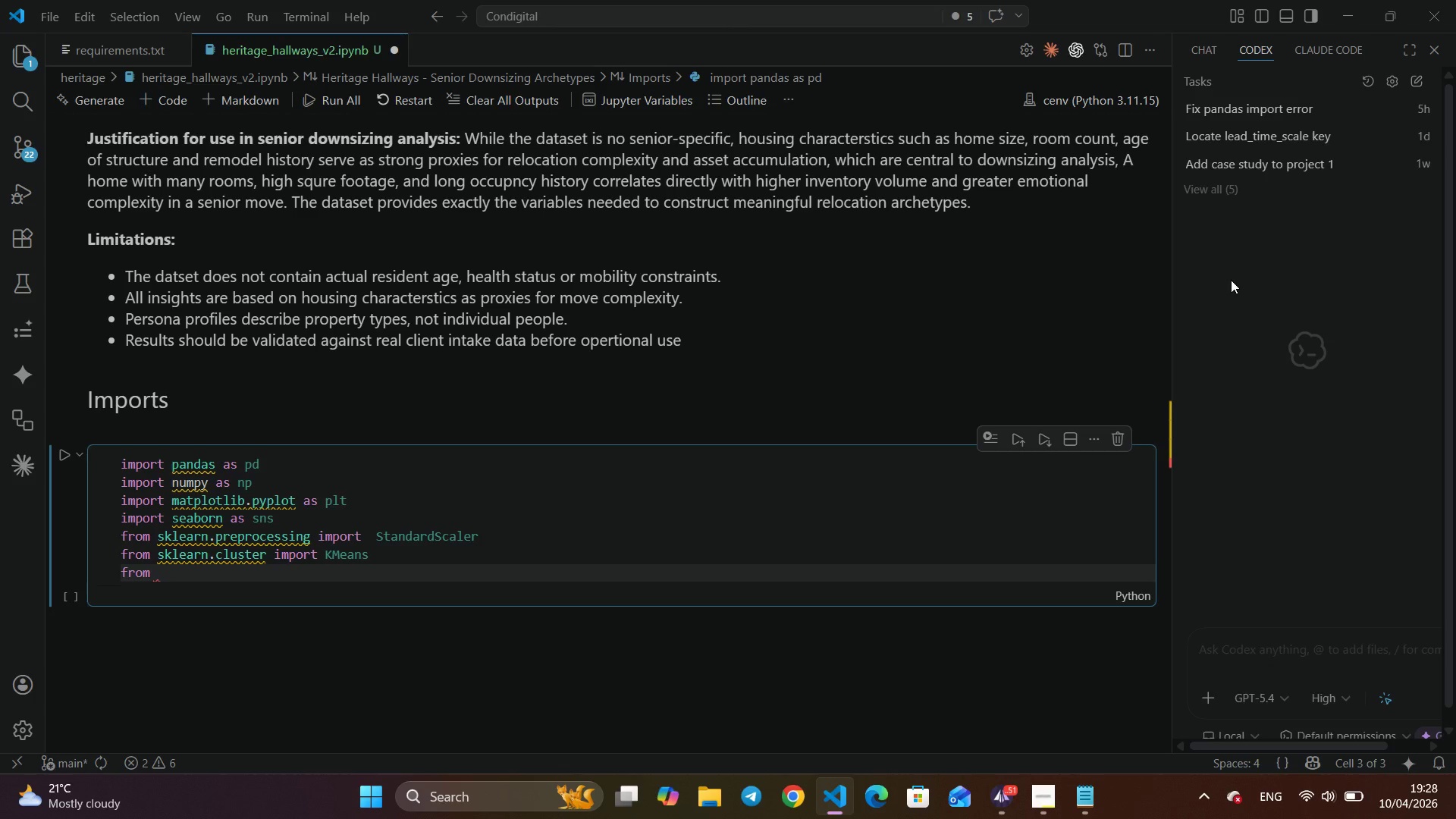 
scroll: coordinate [1224, 265], scroll_direction: up, amount: 3.0
 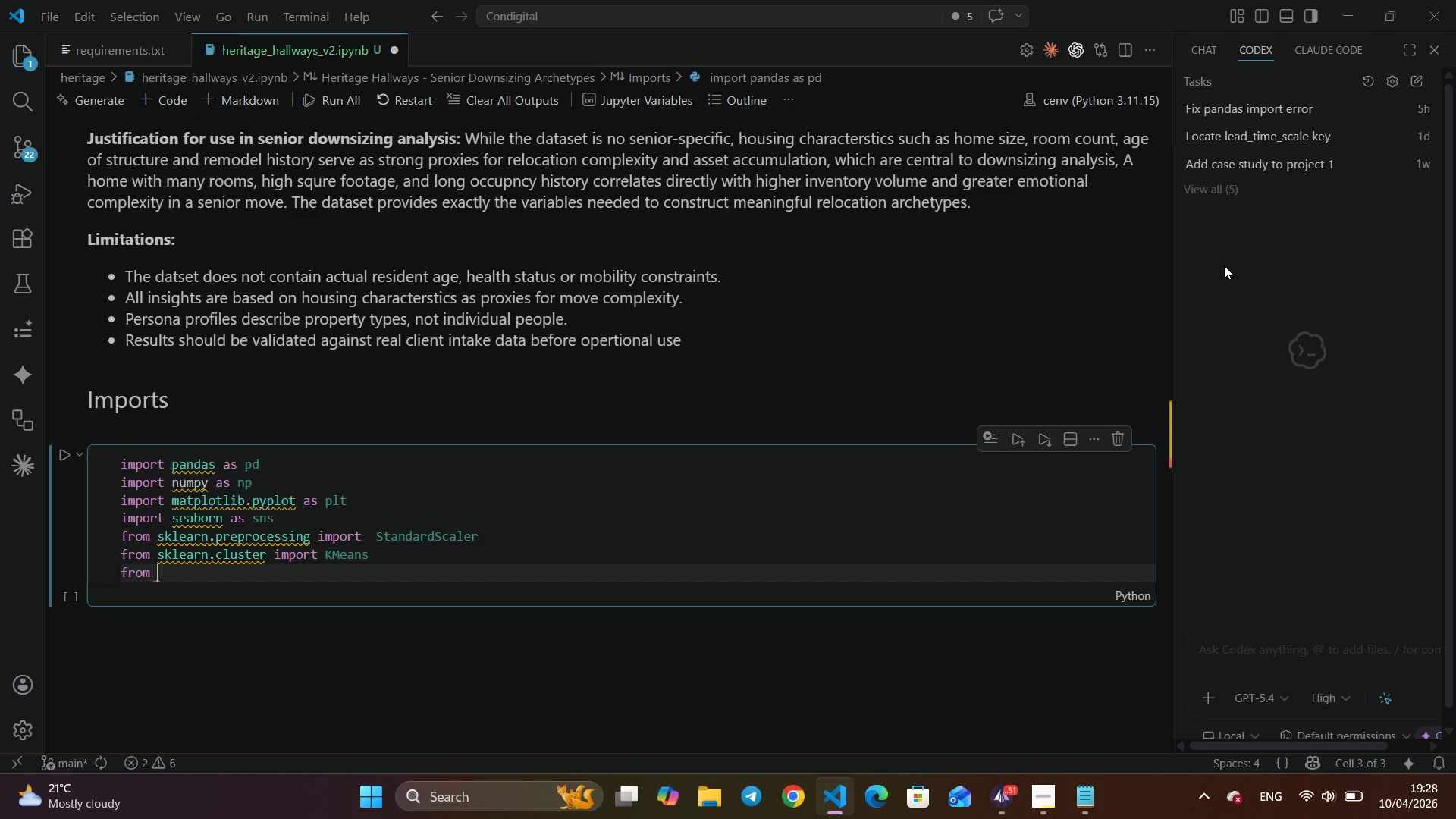 
scroll: coordinate [1224, 265], scroll_direction: down, amount: 7.0
 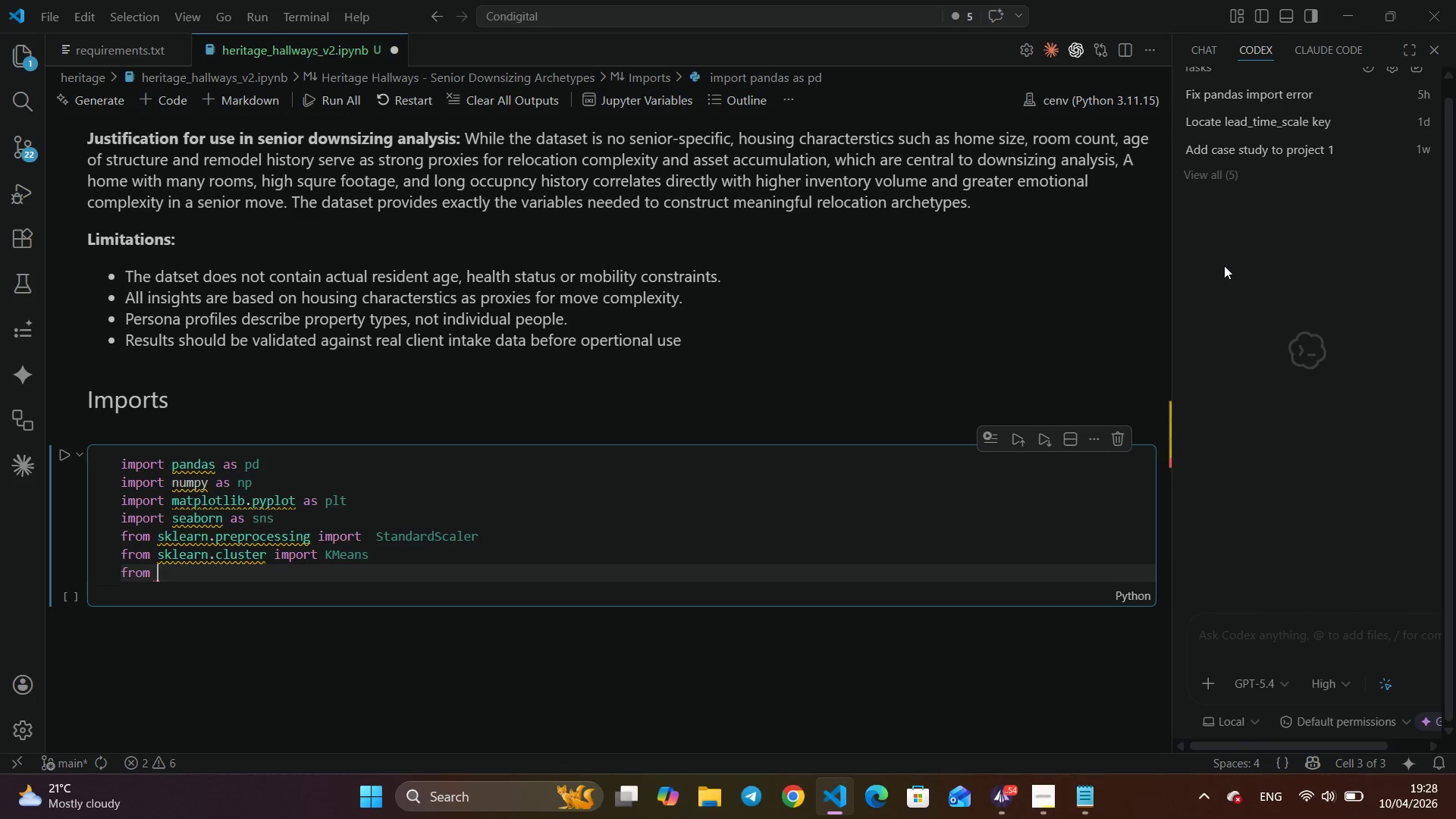 
scroll: coordinate [1221, 261], scroll_direction: up, amount: 12.0
 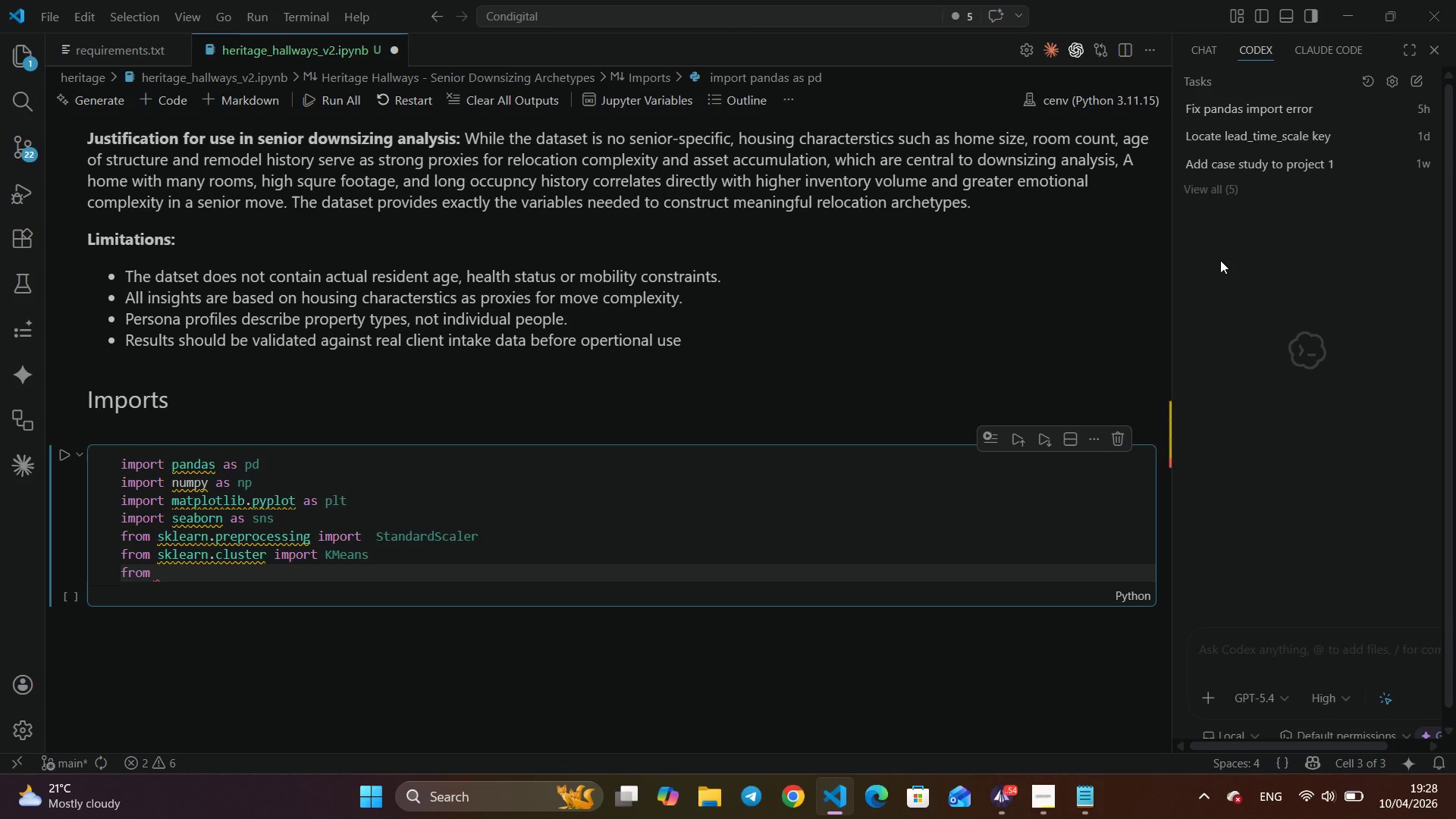 
scroll: coordinate [1220, 260], scroll_direction: down, amount: 1.0
 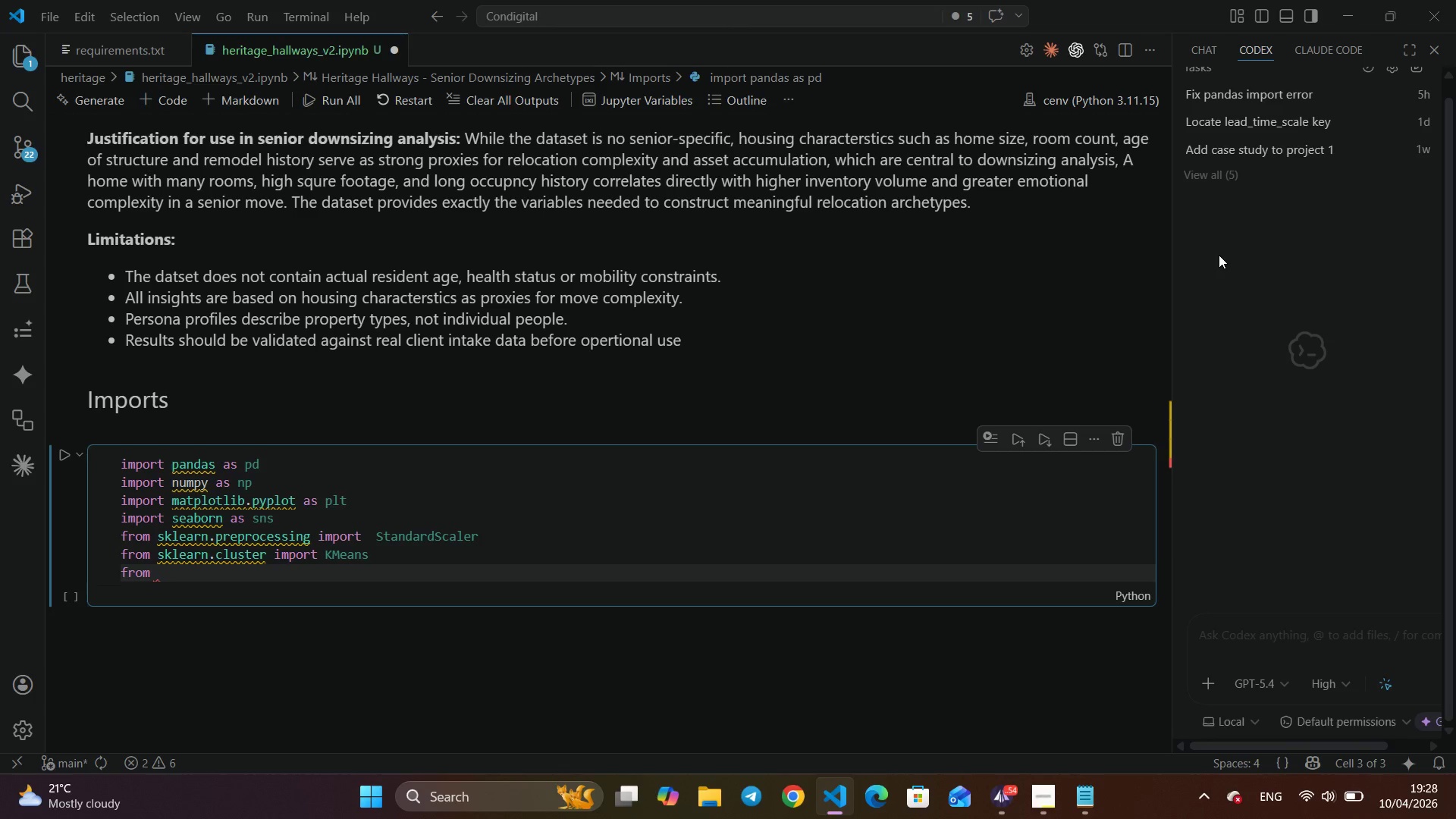 
scroll: coordinate [1219, 255], scroll_direction: up, amount: 3.0
 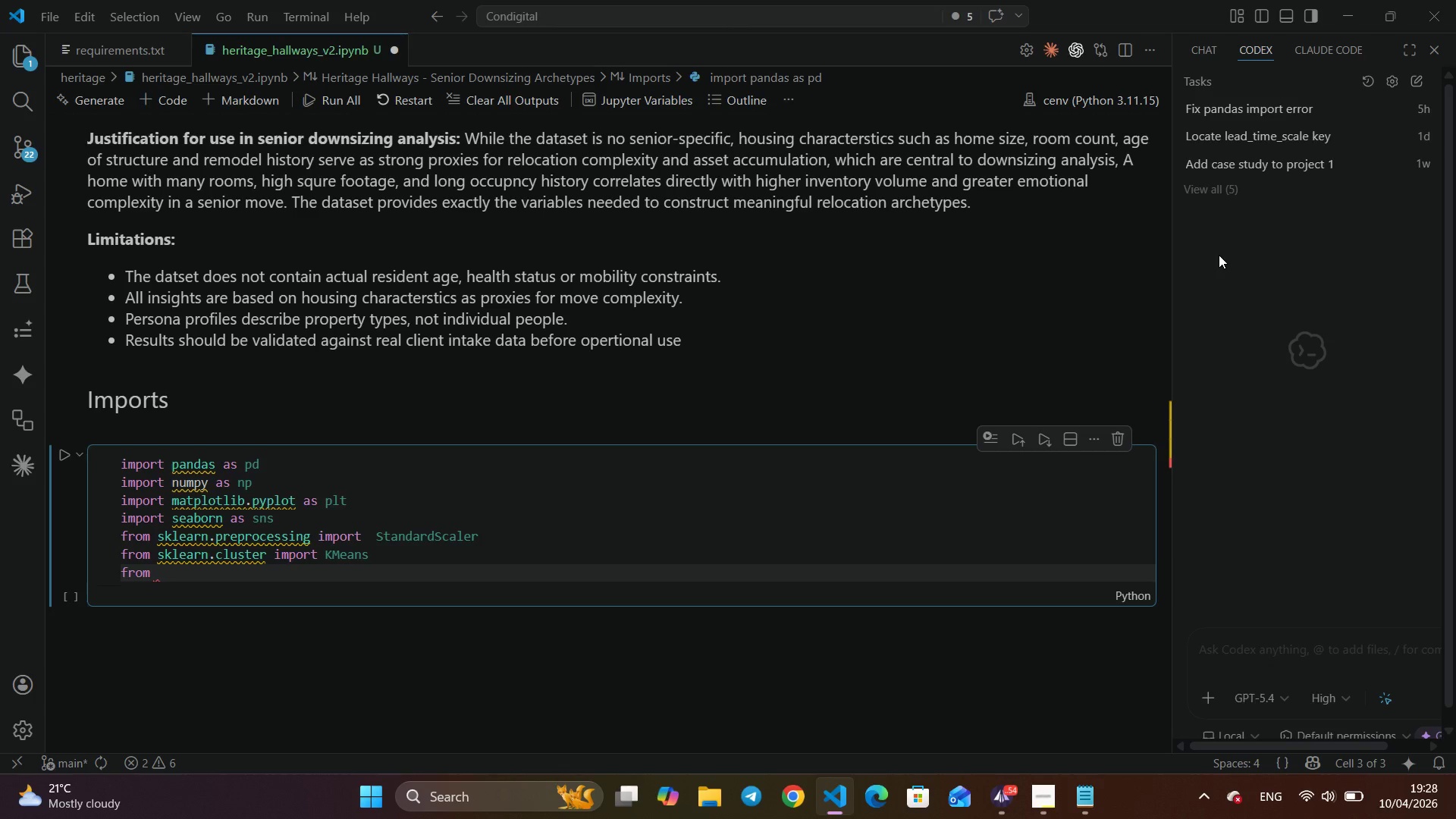 
scroll: coordinate [1219, 255], scroll_direction: down, amount: 5.0
 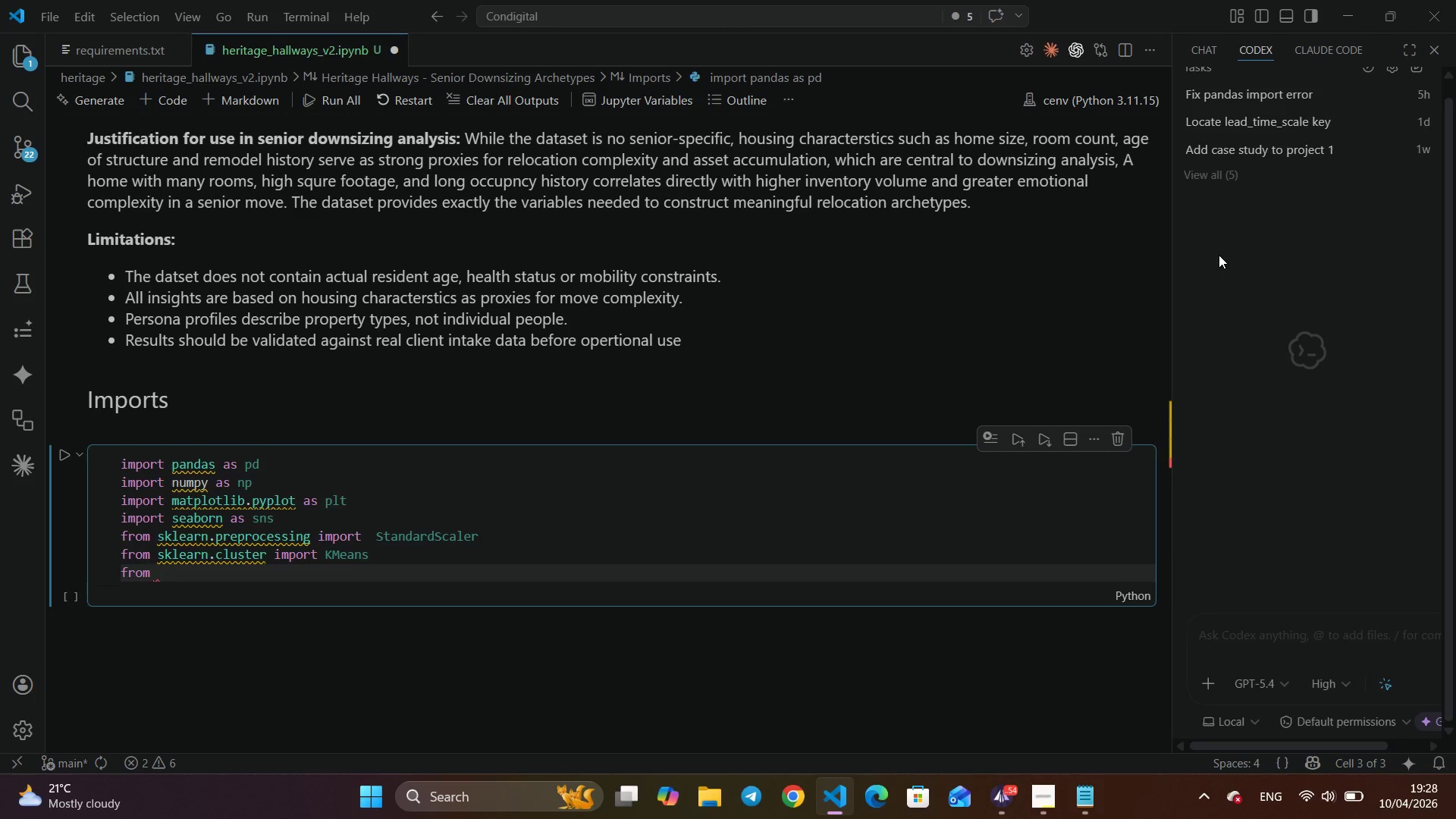 
scroll: coordinate [1219, 255], scroll_direction: up, amount: 6.0
 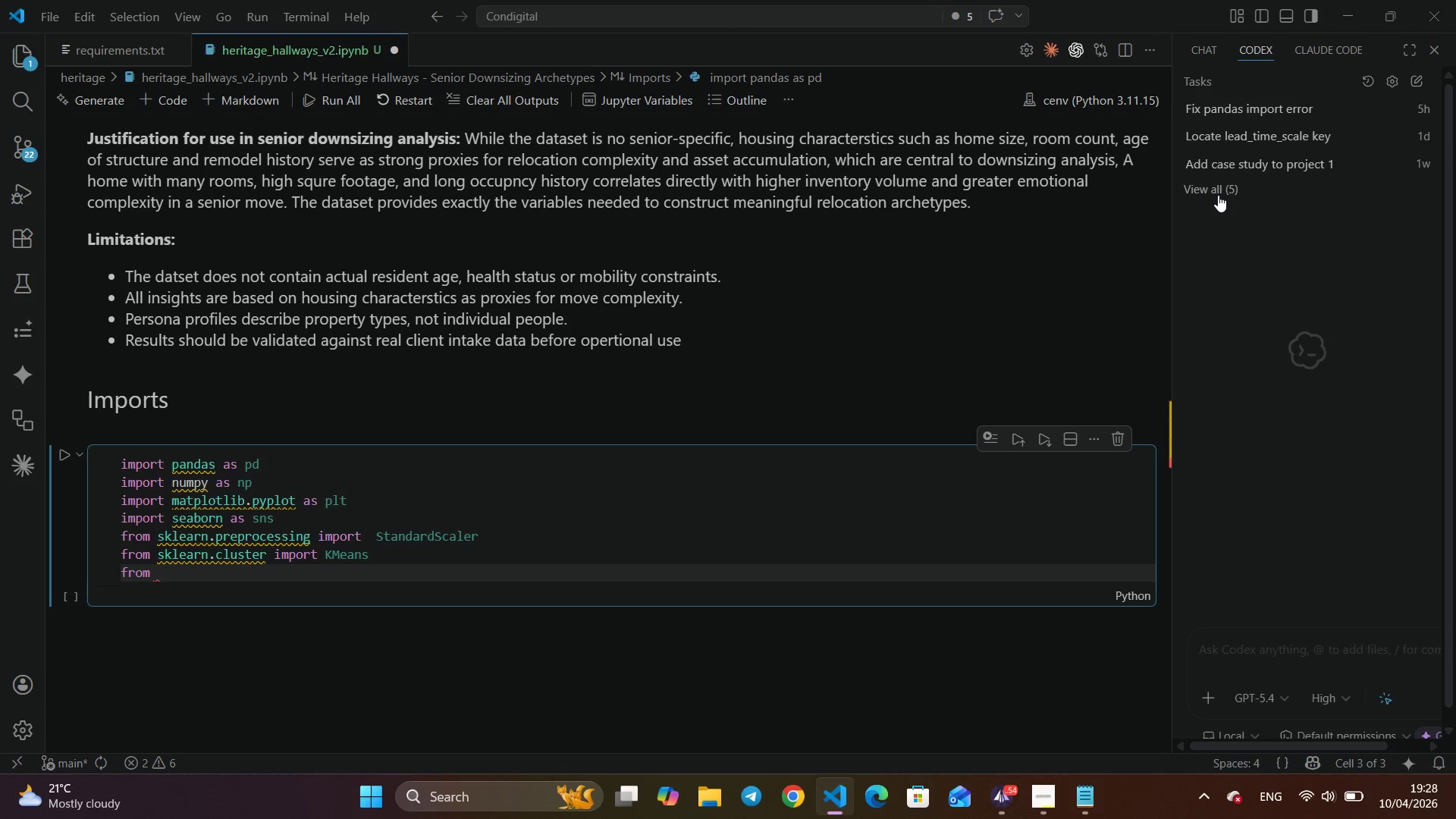 
wait(13.85)
 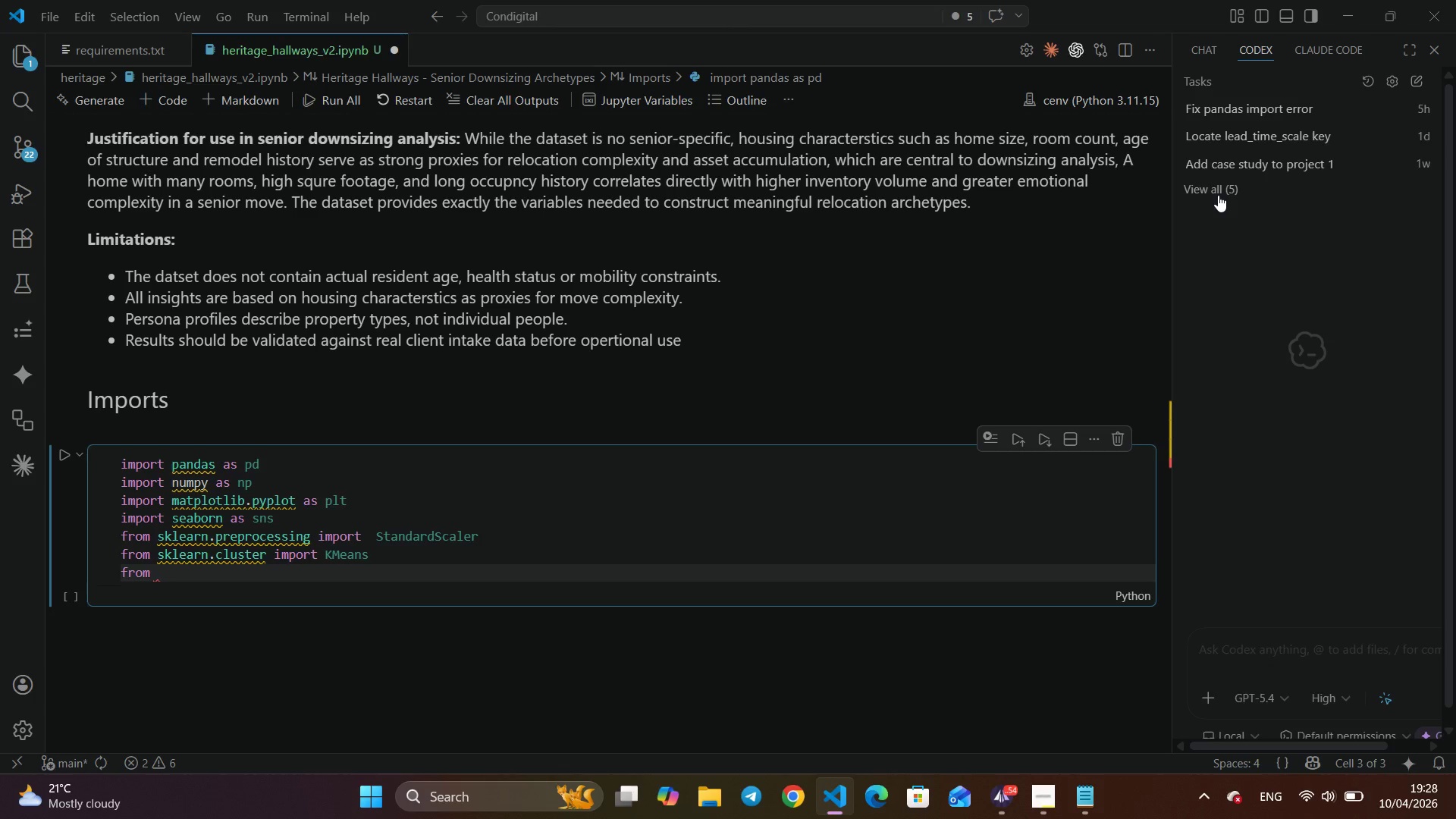 
scroll: coordinate [1218, 193], scroll_direction: down, amount: 3.0
 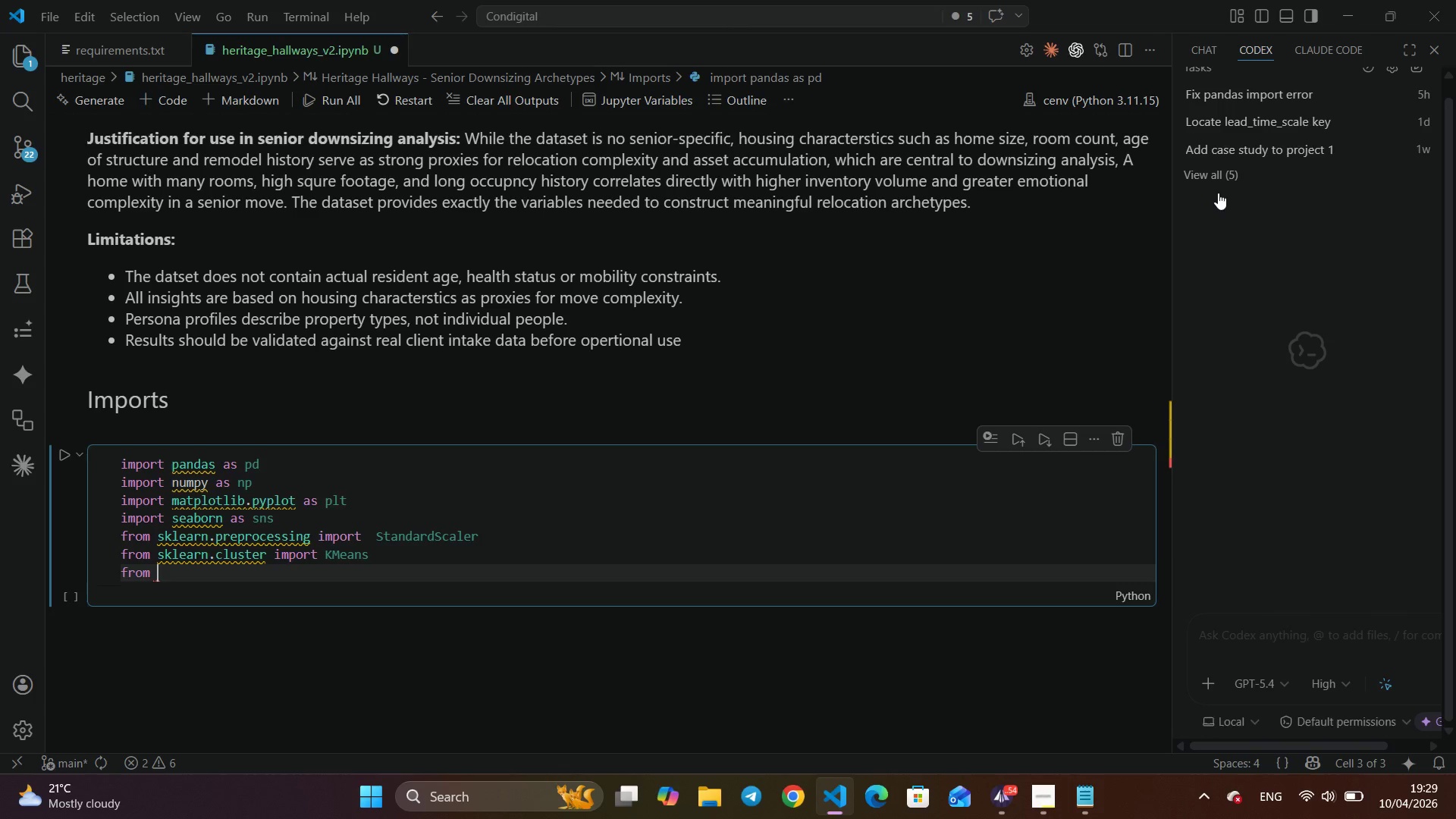 
scroll: coordinate [1218, 193], scroll_direction: up, amount: 3.0
 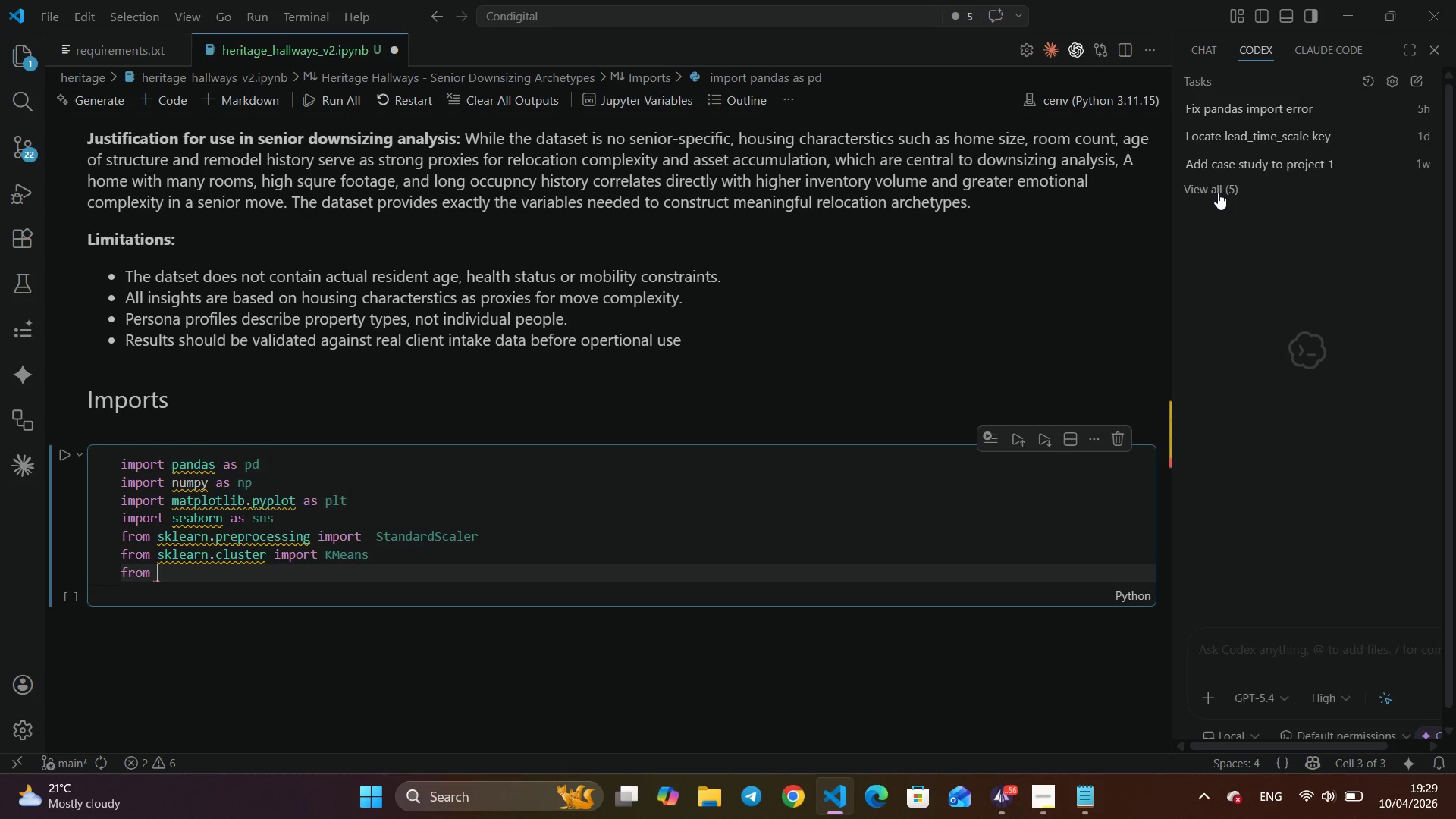 
wait(10.81)
 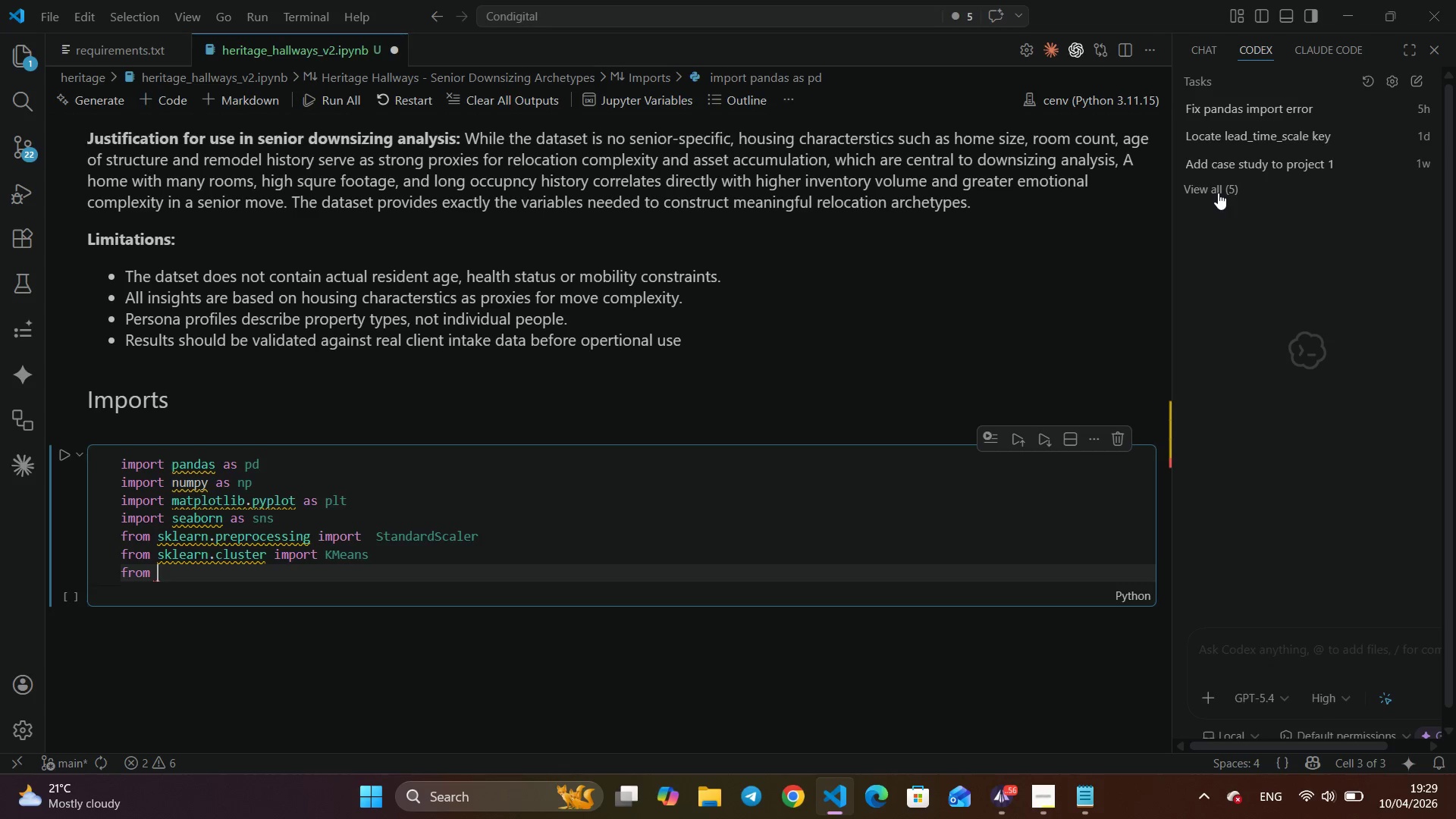 
scroll: coordinate [1218, 193], scroll_direction: down, amount: 6.0
 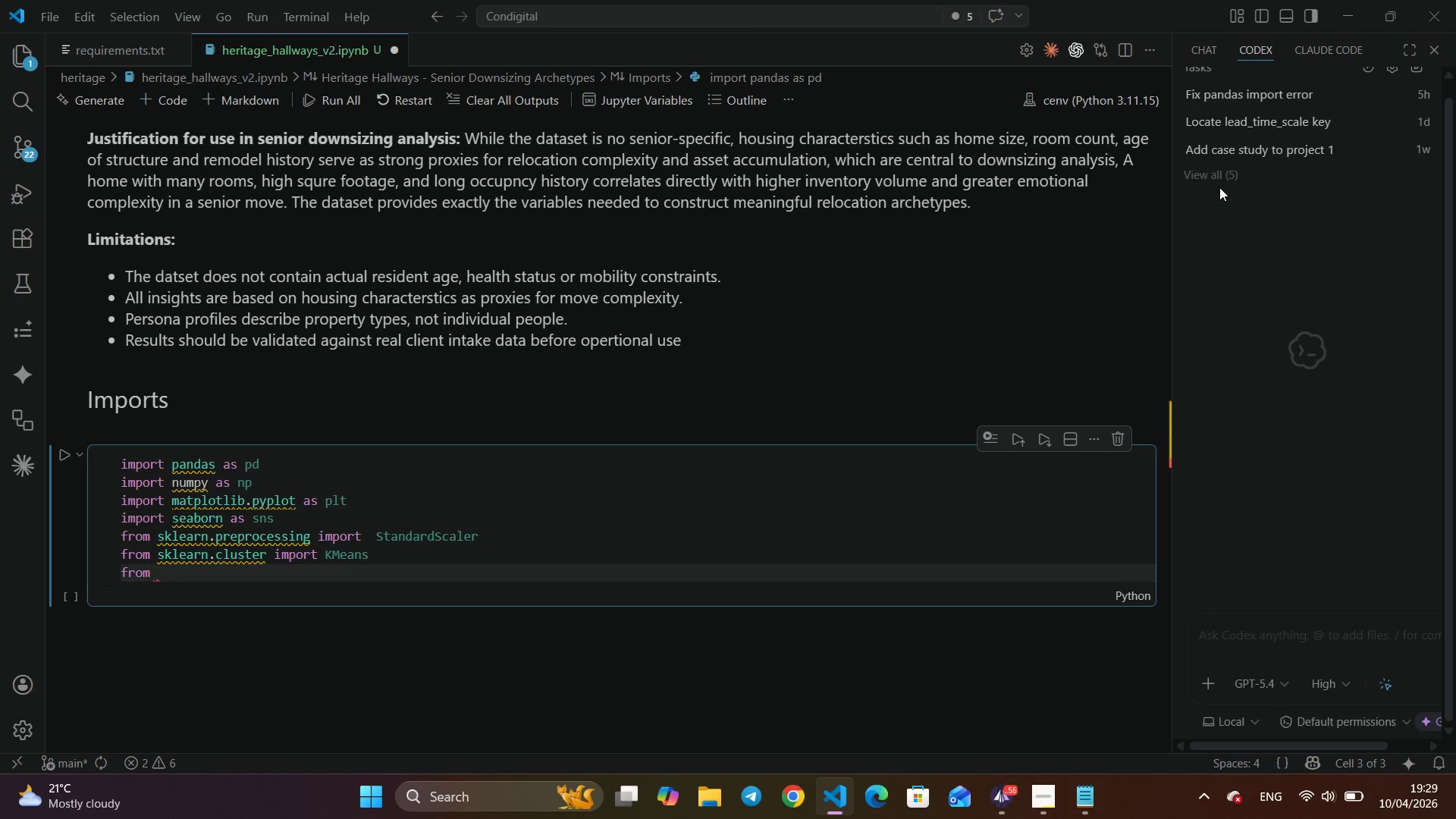 
wait(9.17)
 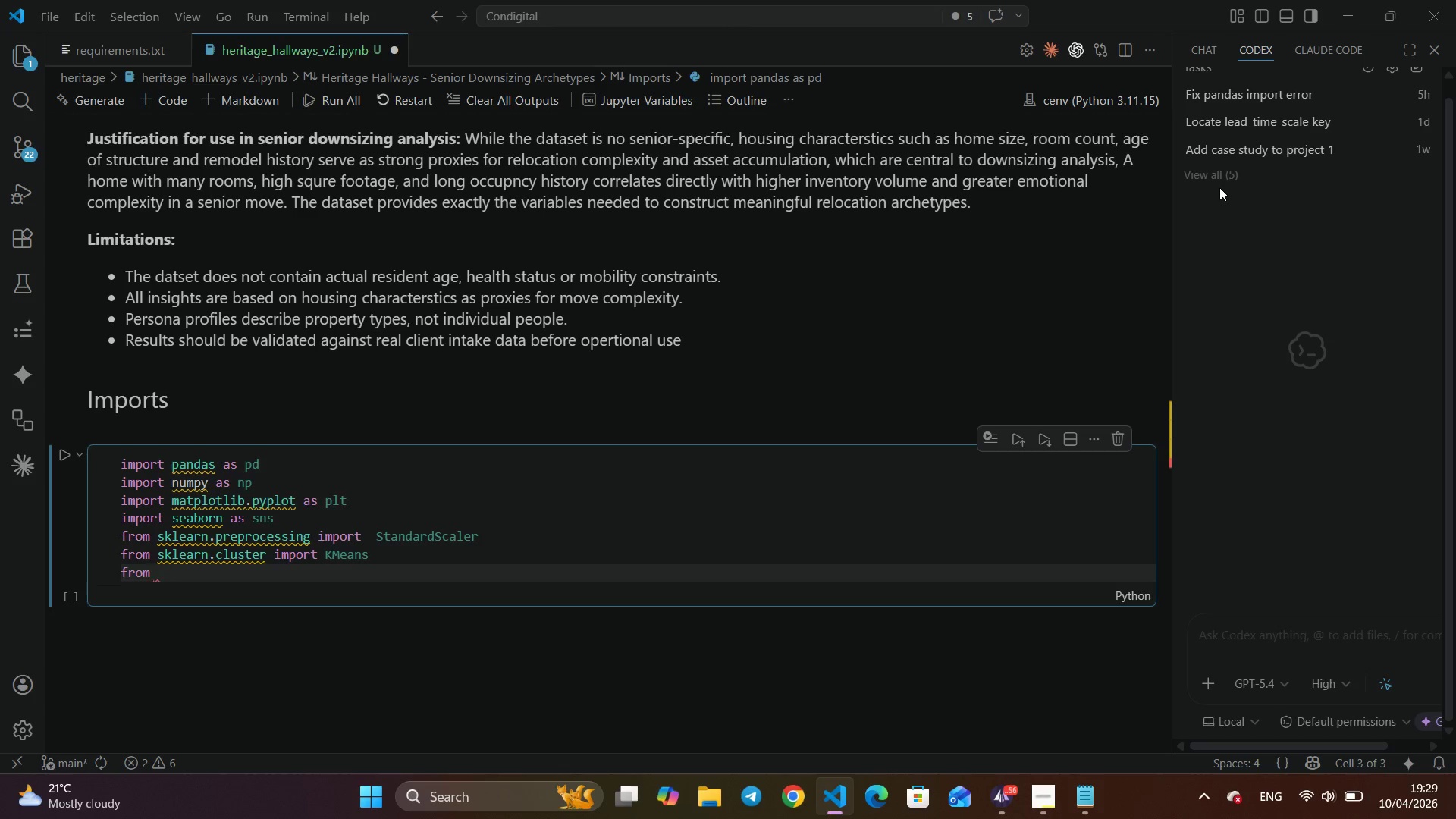 
right_click([1354, 792])
 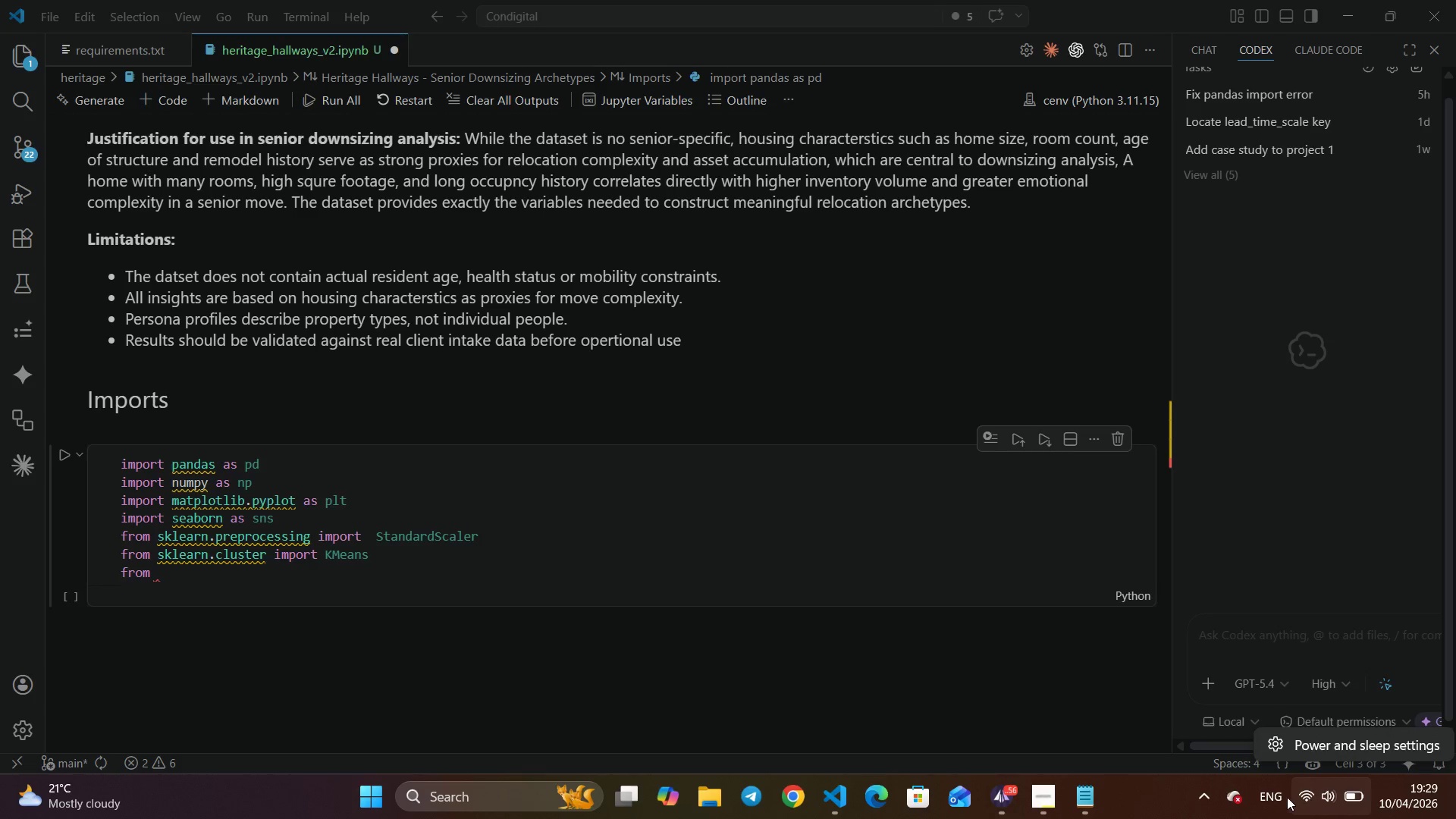 
wait(5.38)
 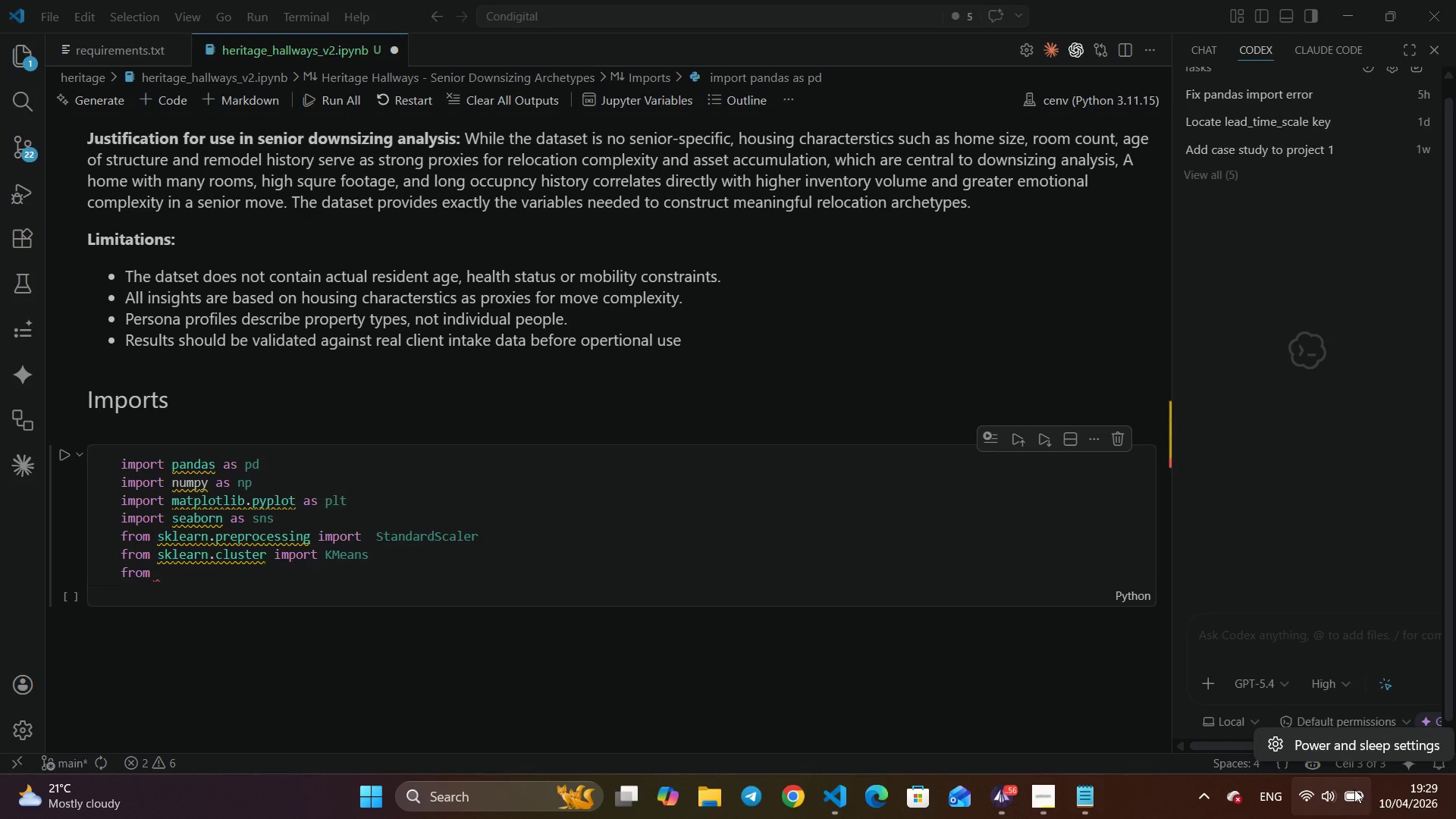 
left_click([1207, 792])
 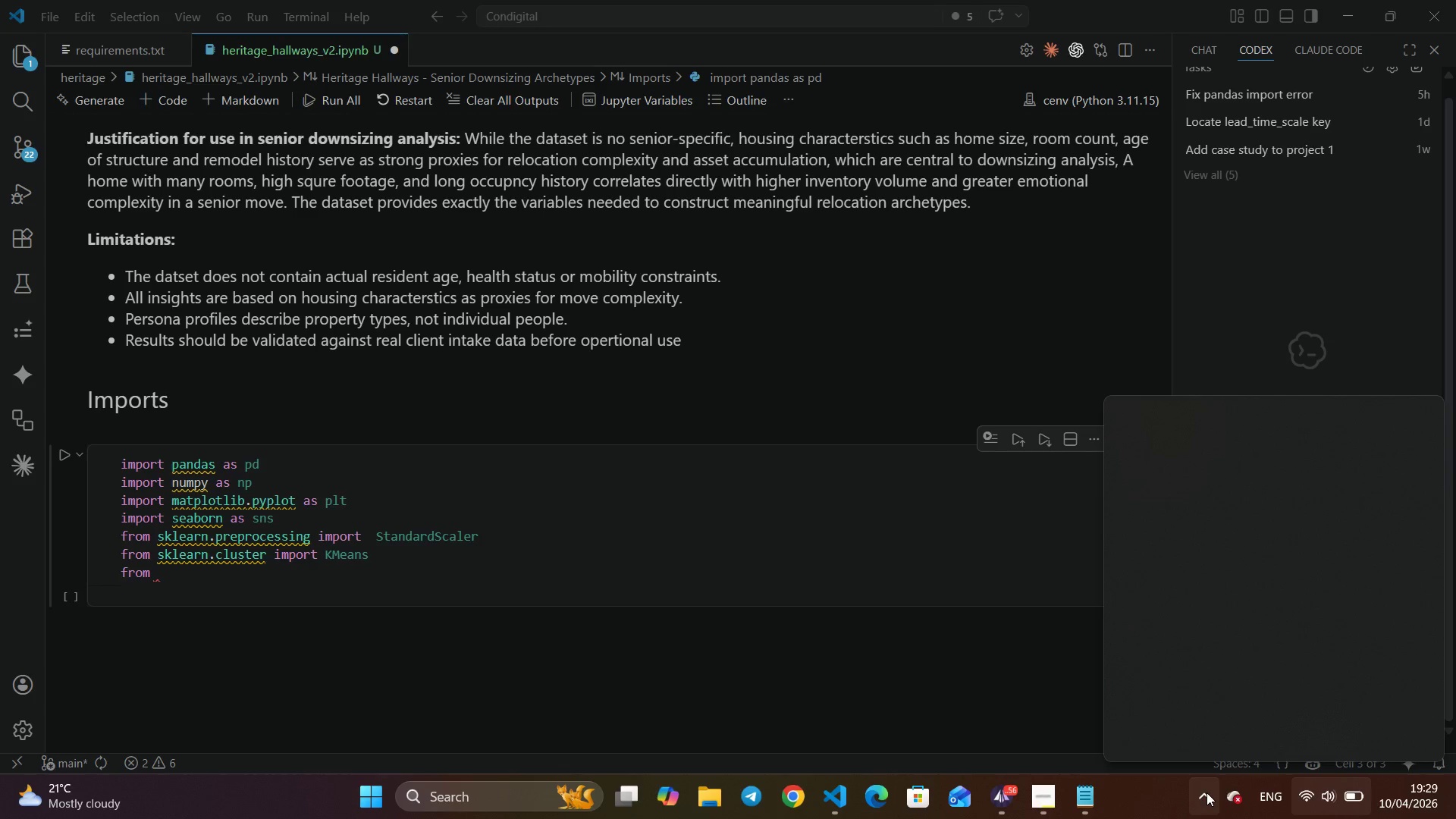 
left_click([1205, 792])
 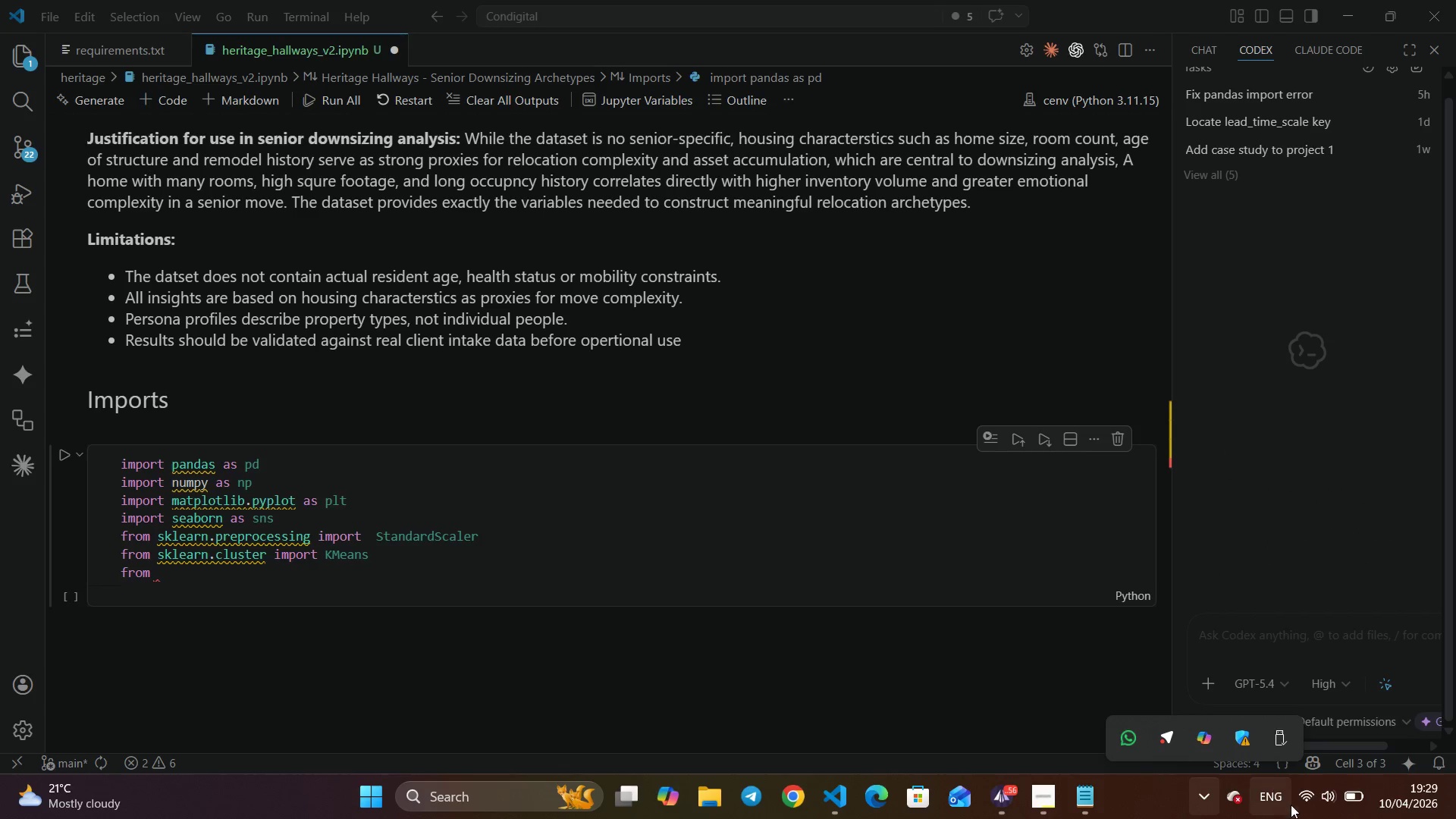 
wait(7.69)
 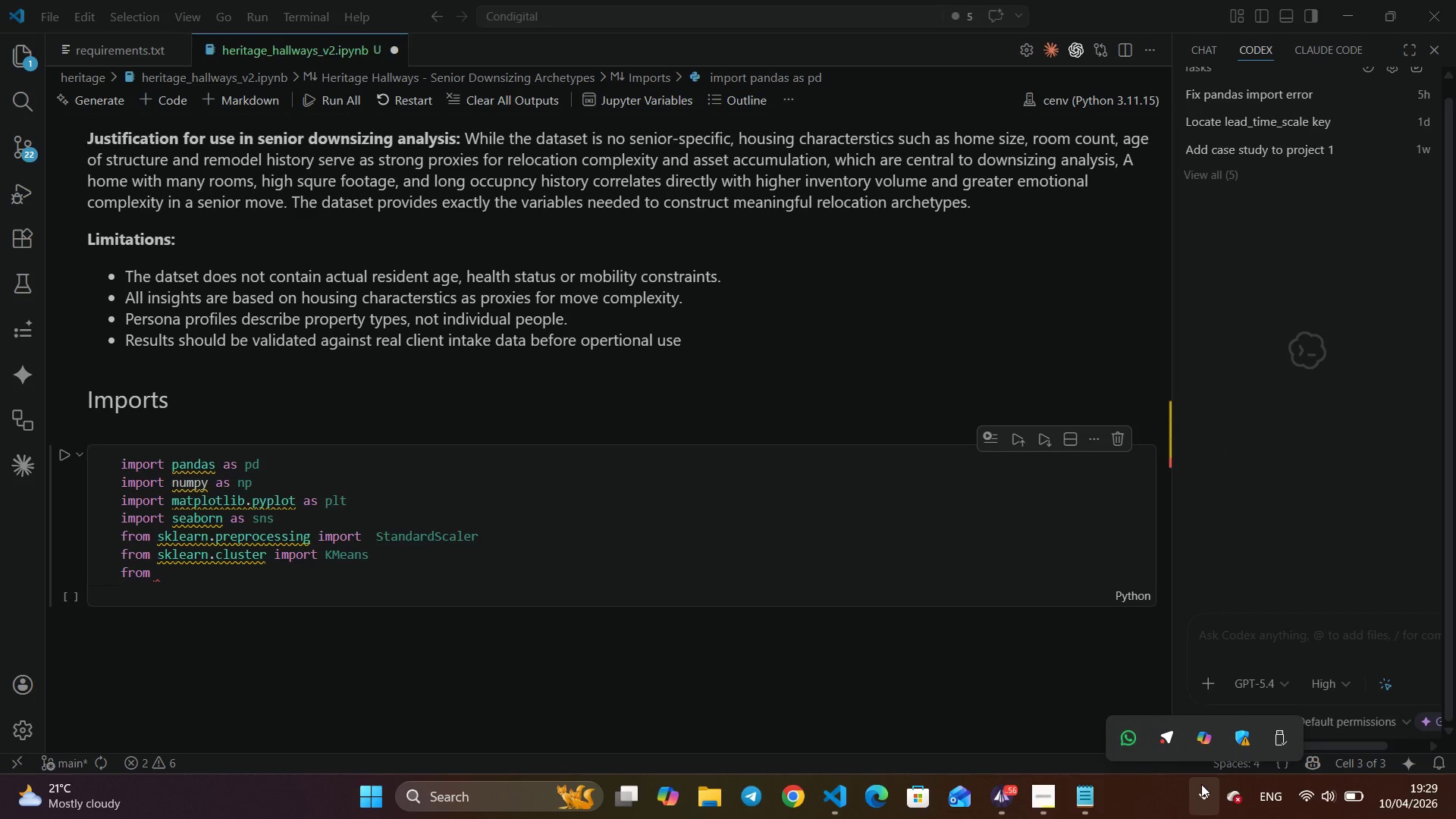 
left_click([1307, 800])
 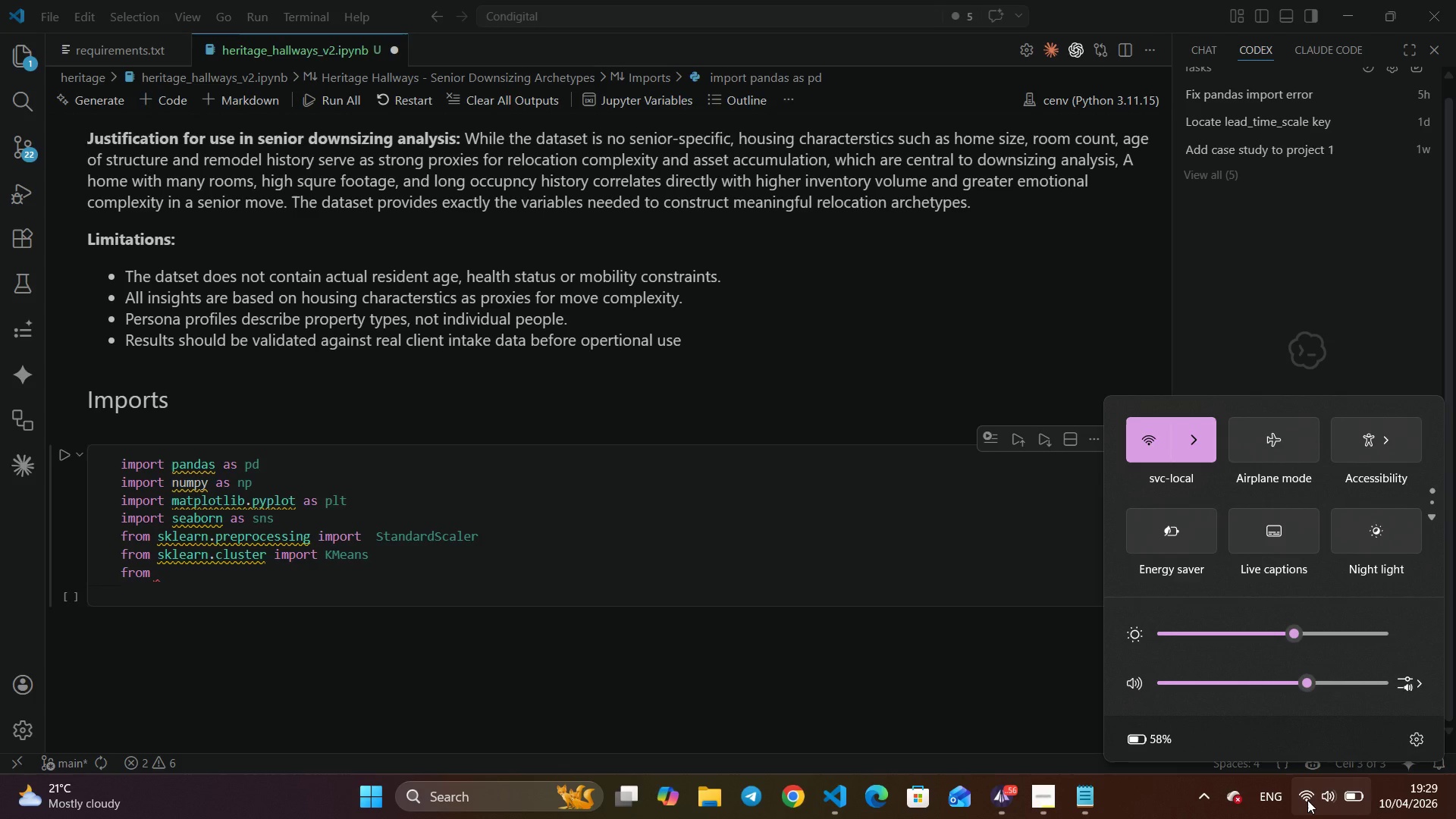 
wait(5.25)
 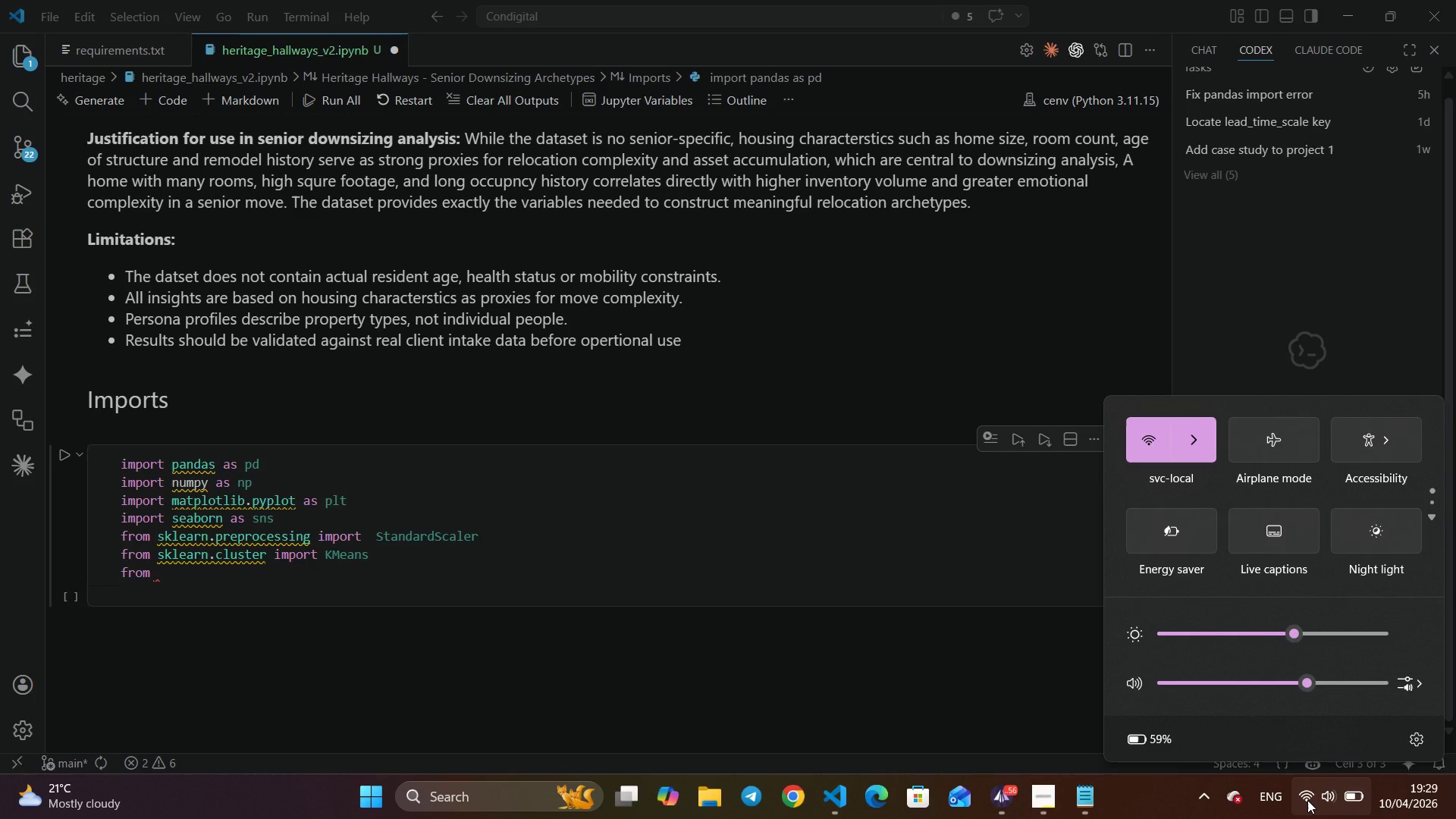 
left_click([1307, 800])
 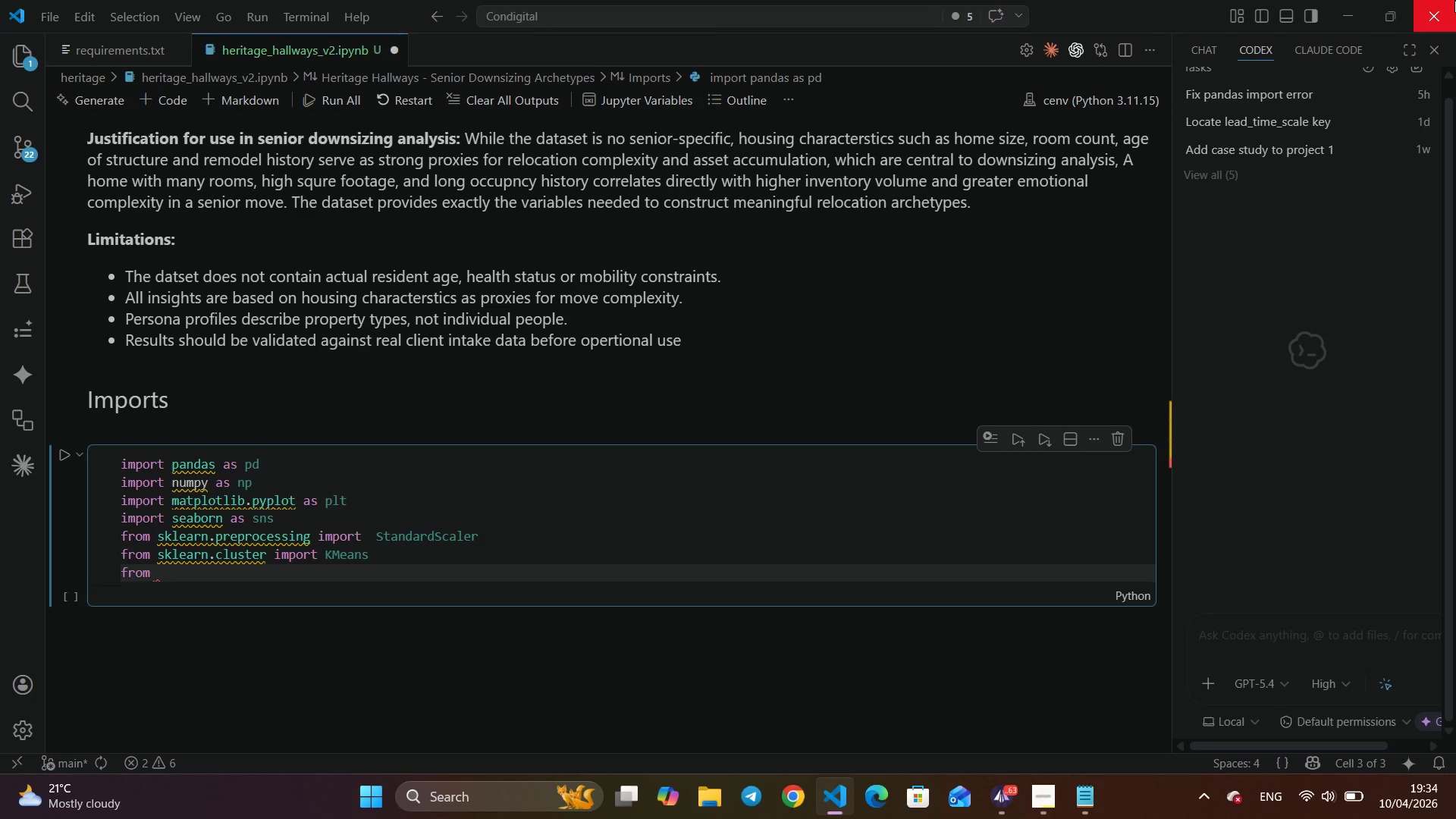 
wait(287.99)
 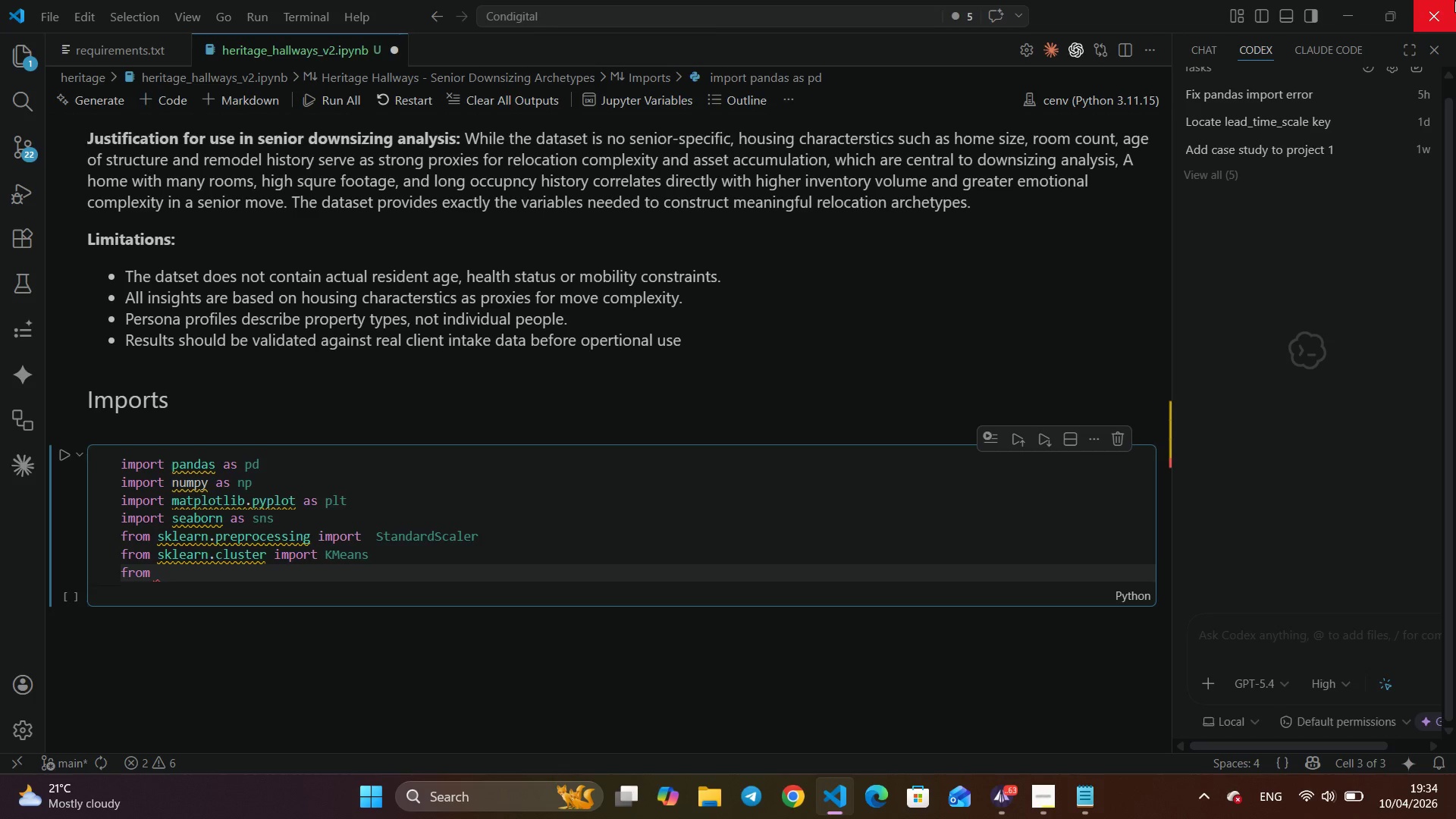 
mouse_move([-20, 346])
 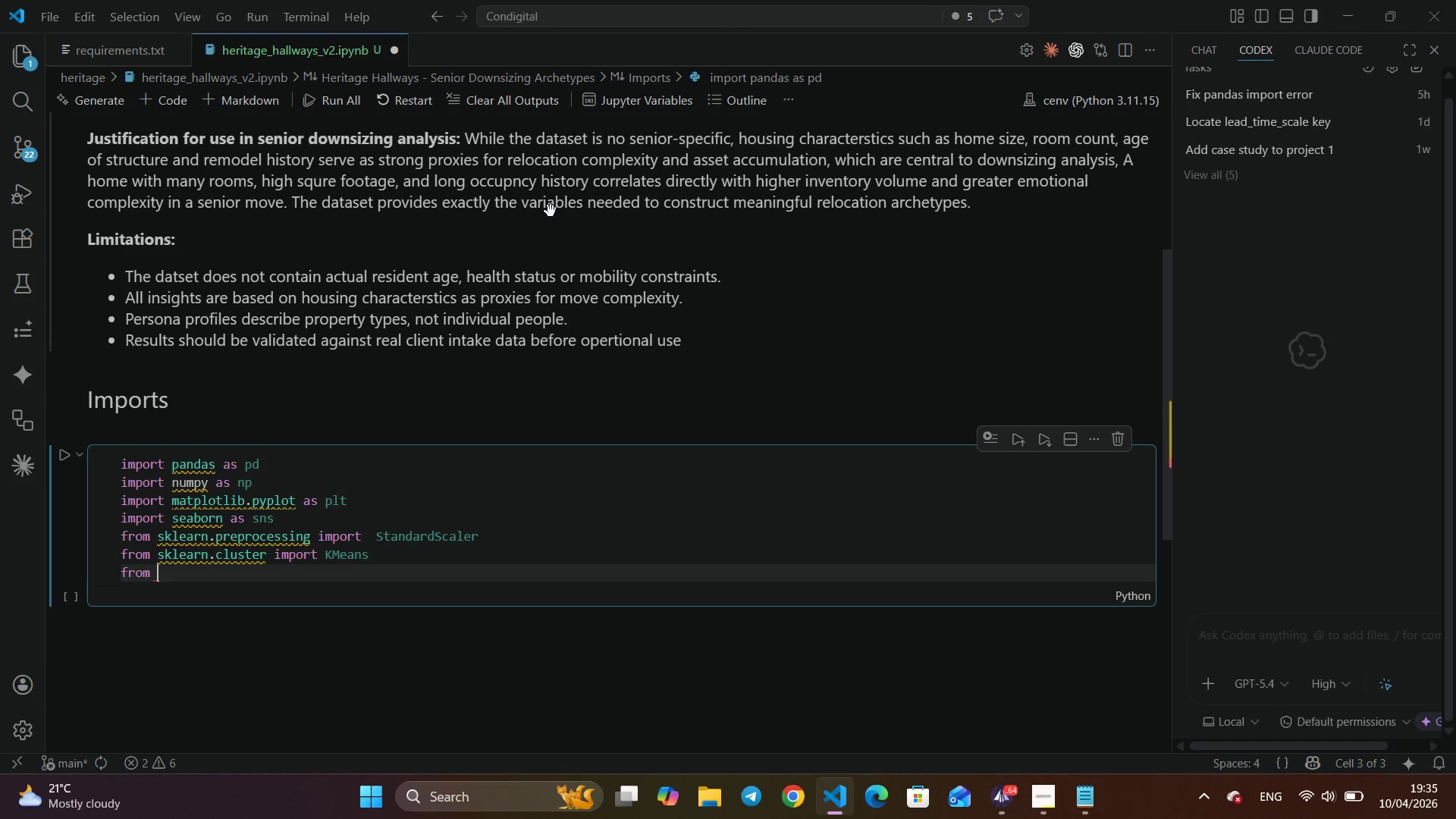 
wait(48.64)
 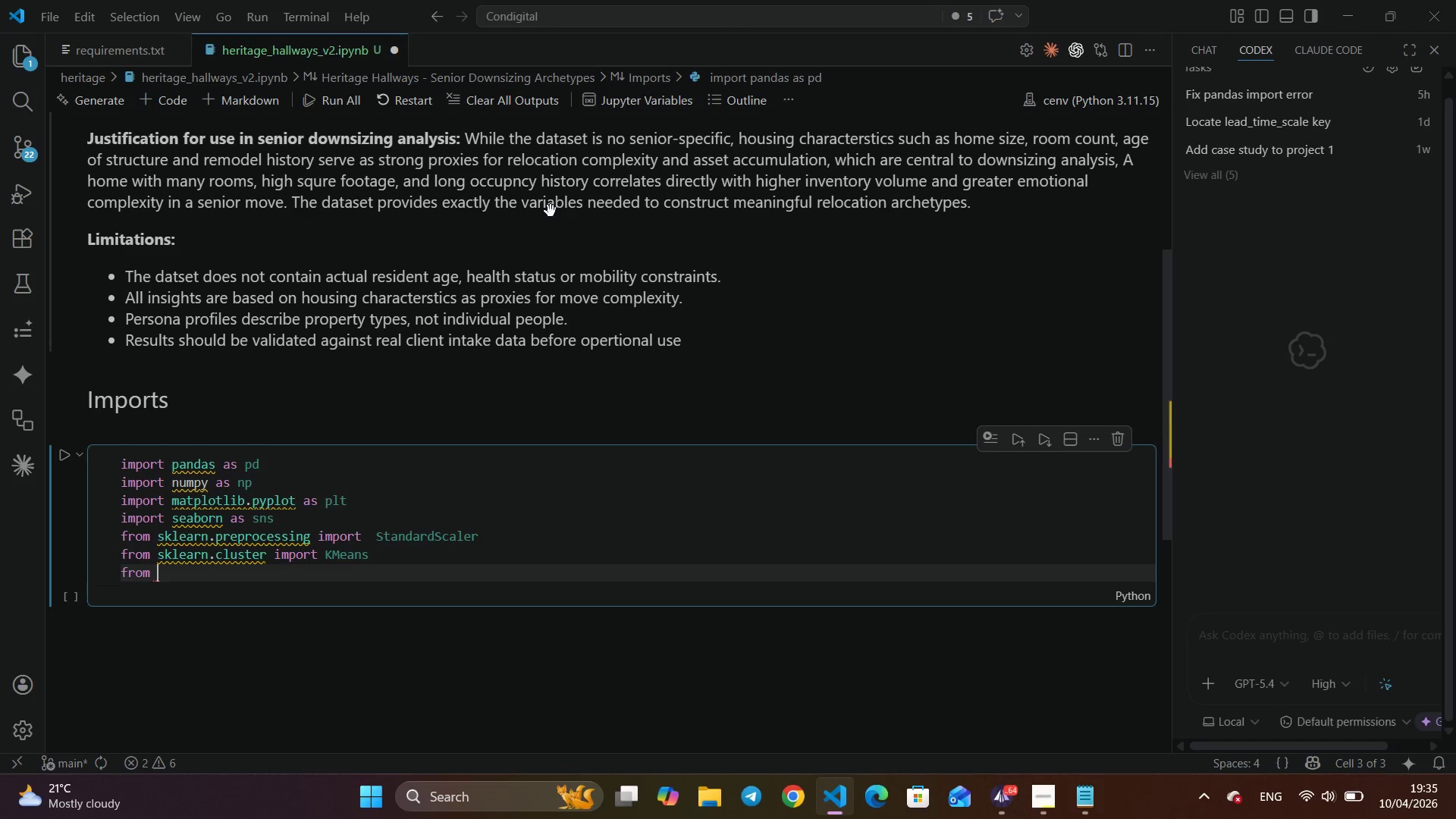 
left_click([1351, 795])
 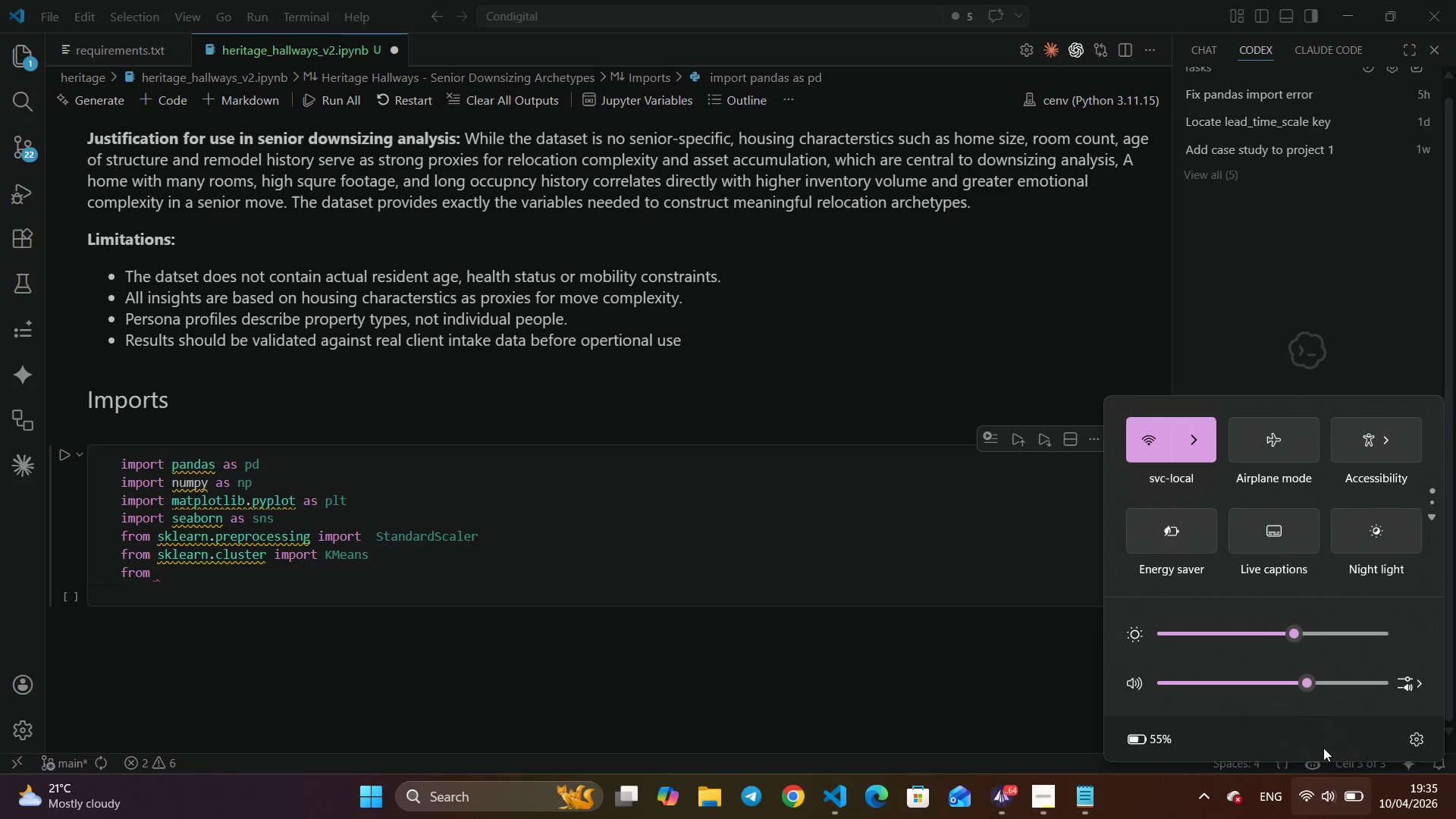 
wait(5.25)
 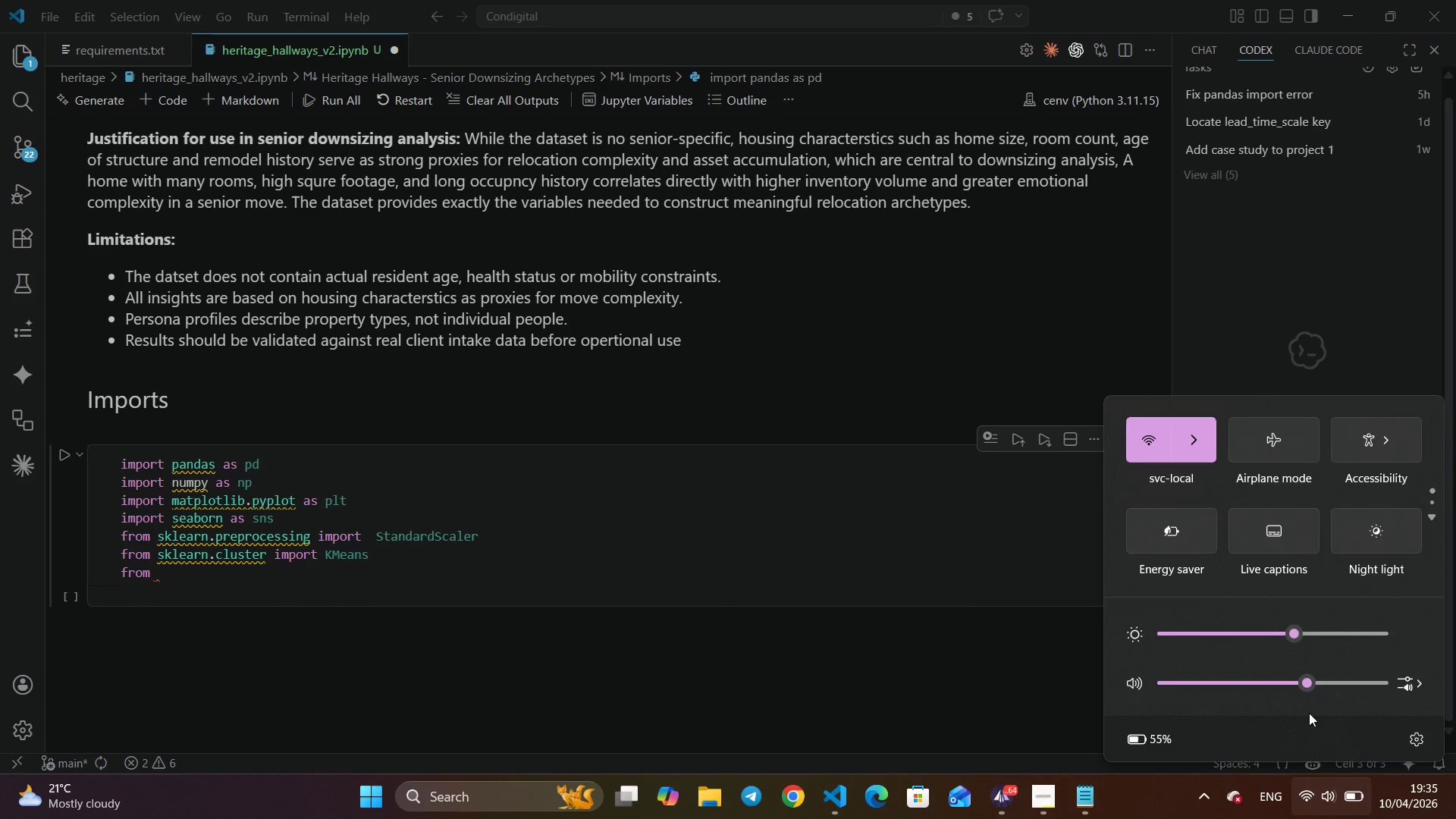 
left_click([1411, 733])
 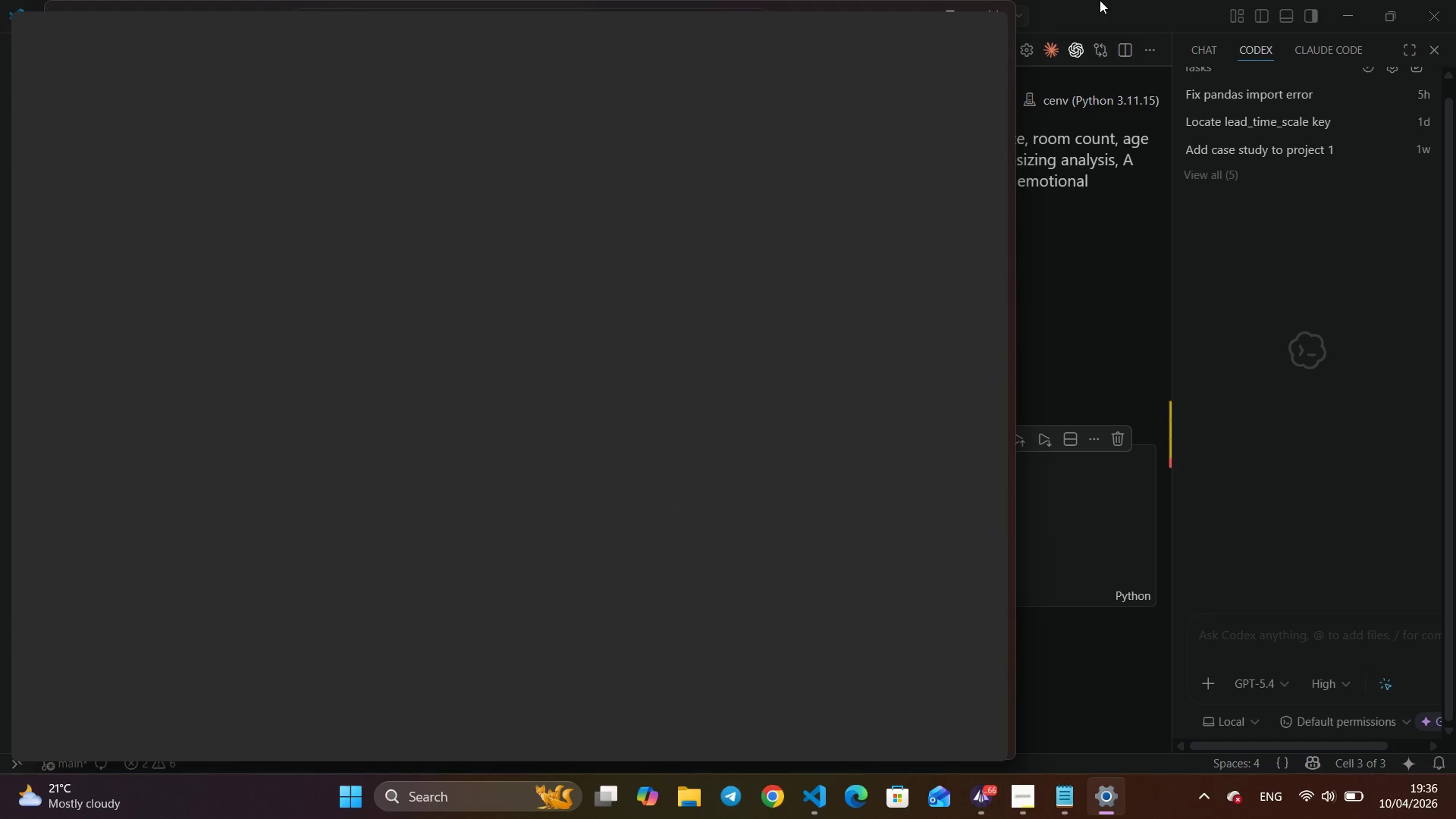 
wait(86.81)
 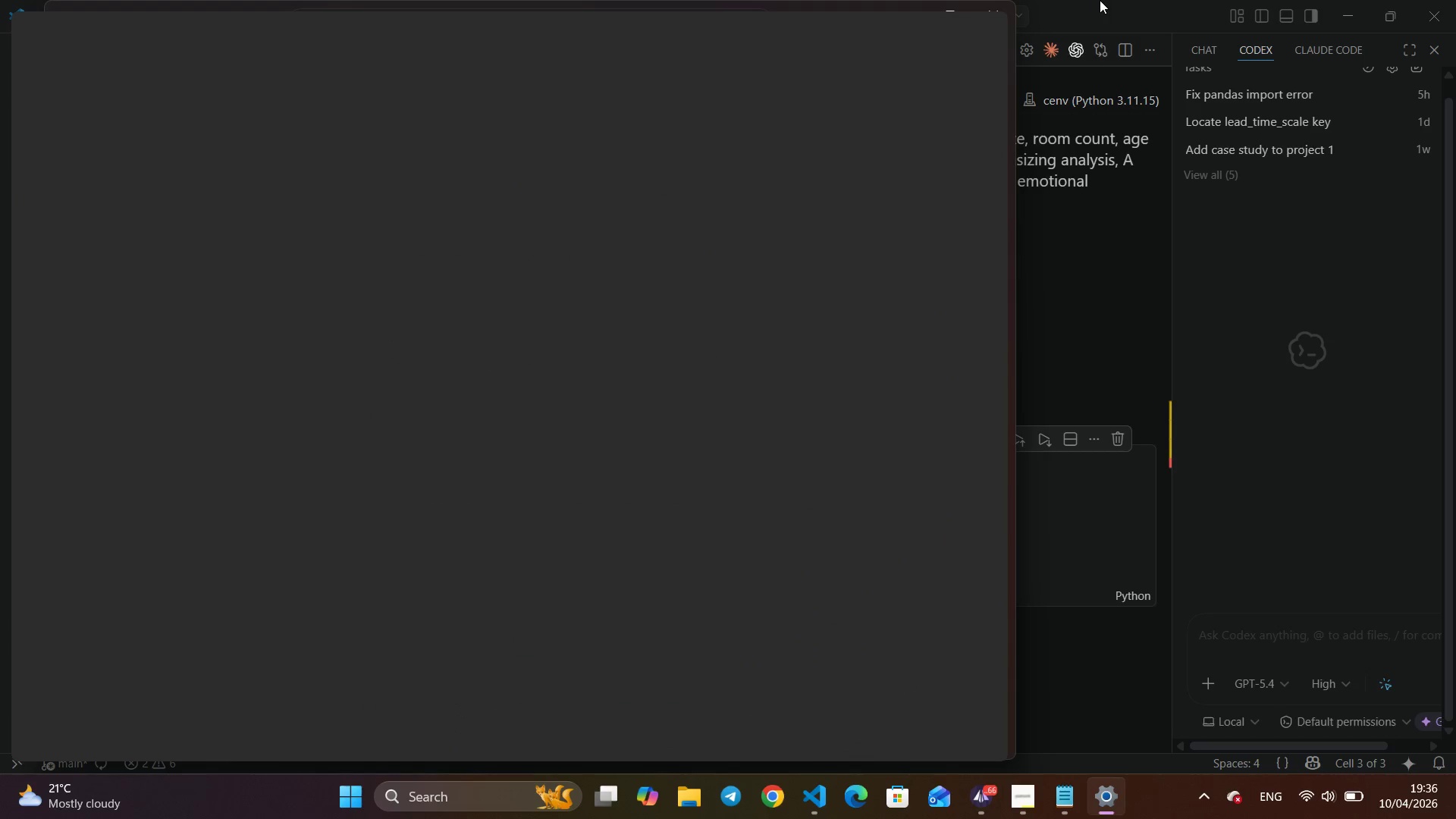 
left_click([1080, 366])
 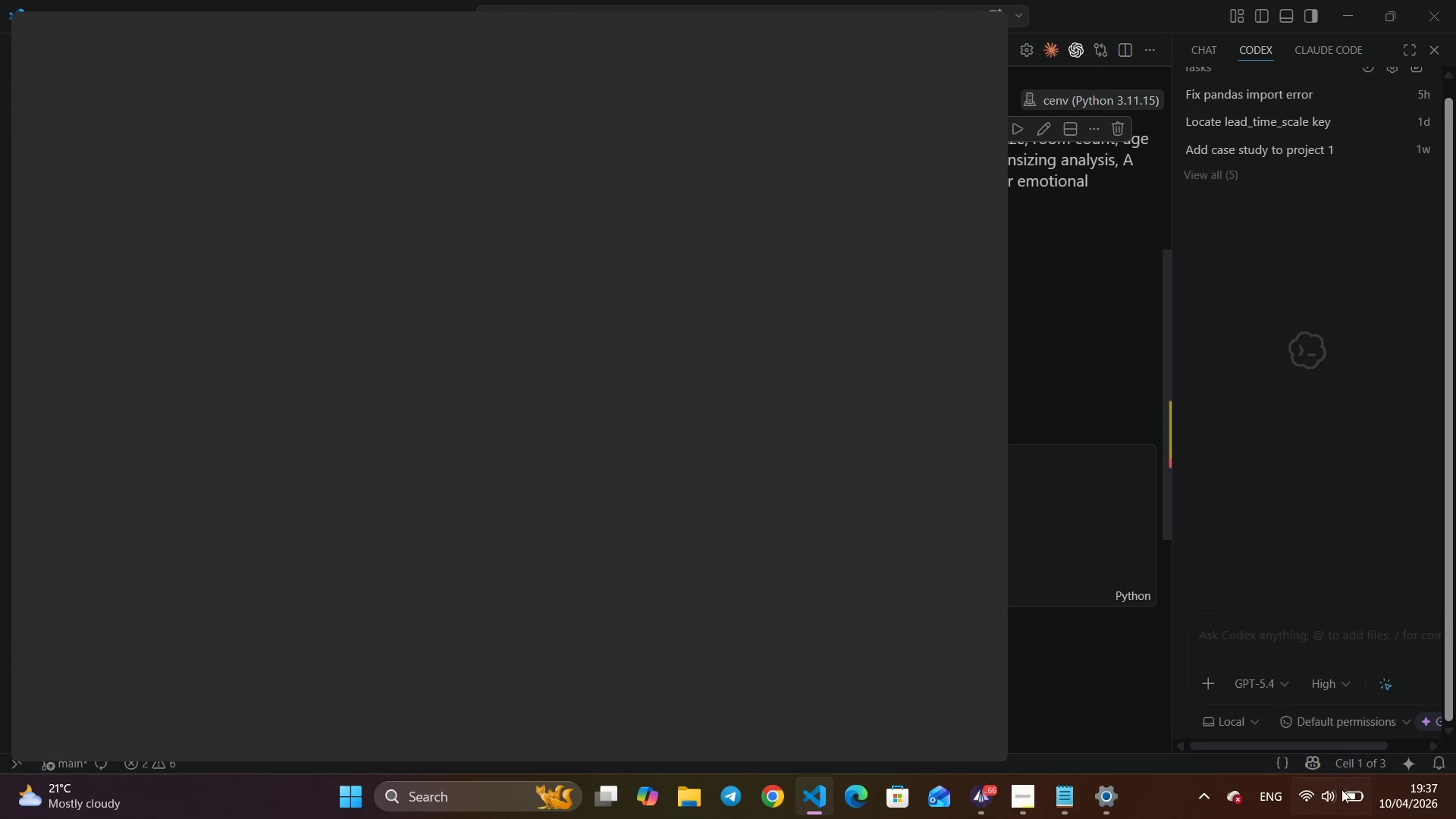 
wait(6.69)
 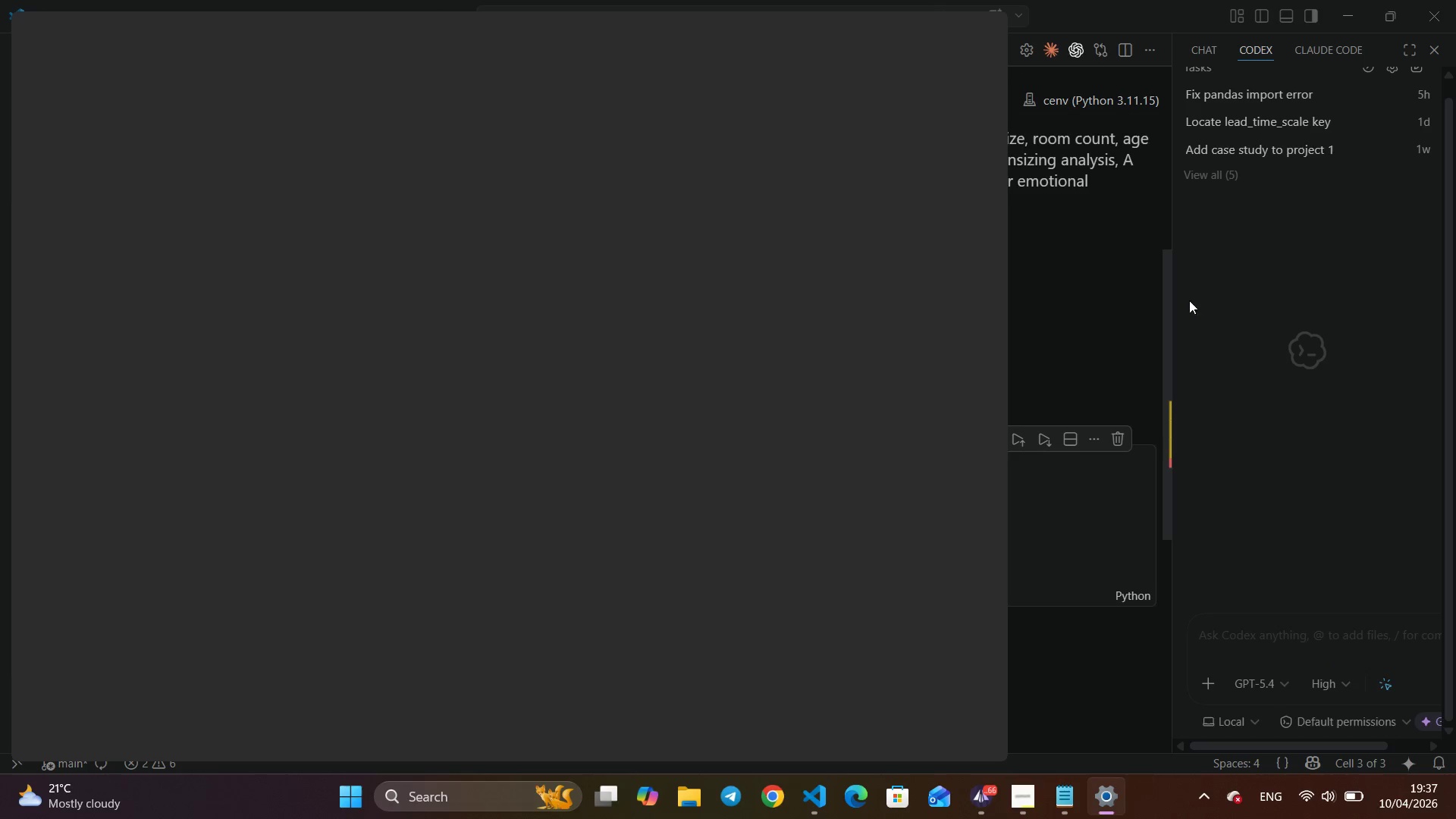 
double_click([1347, 794])
 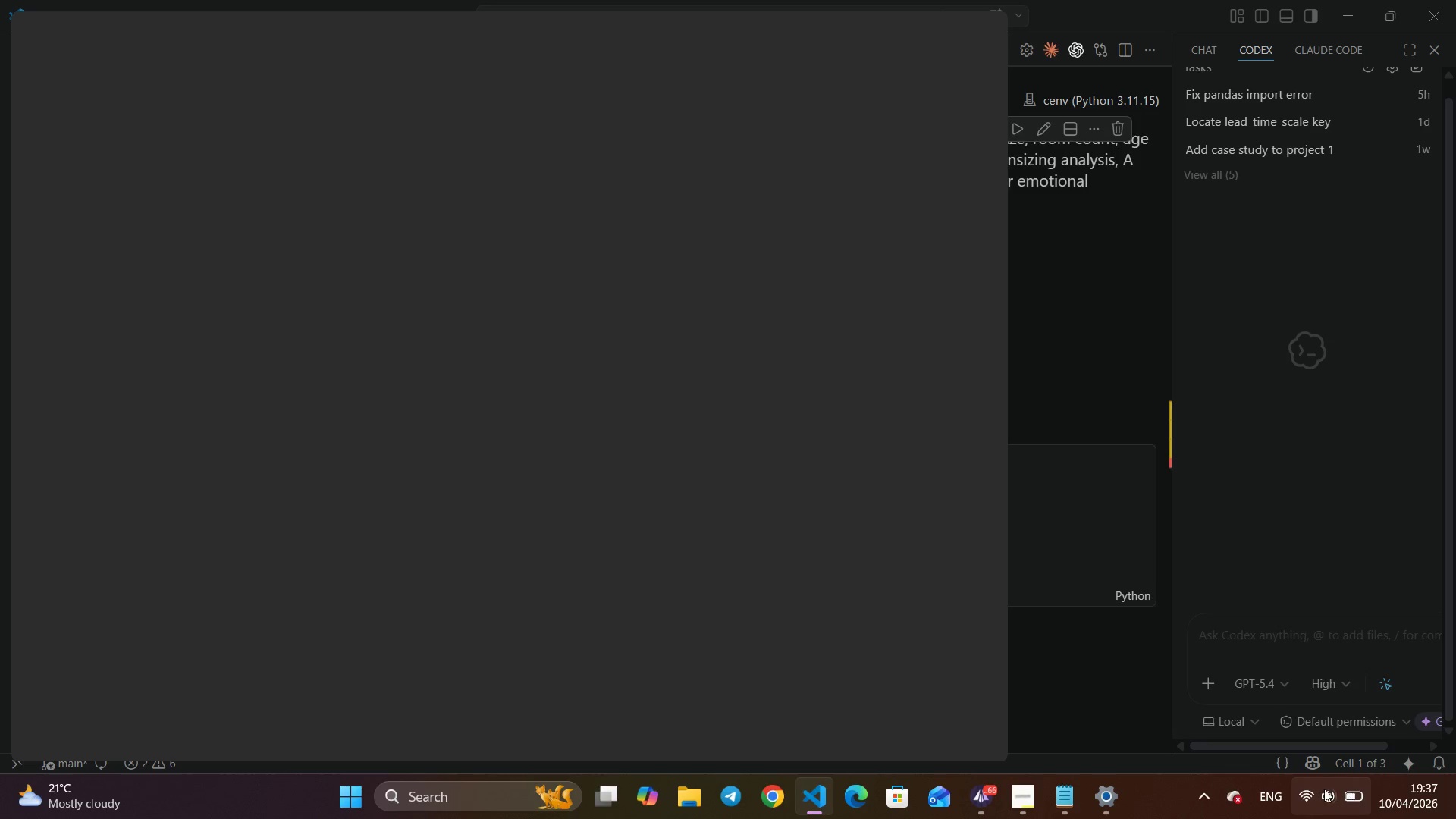 
right_click([1347, 794])
 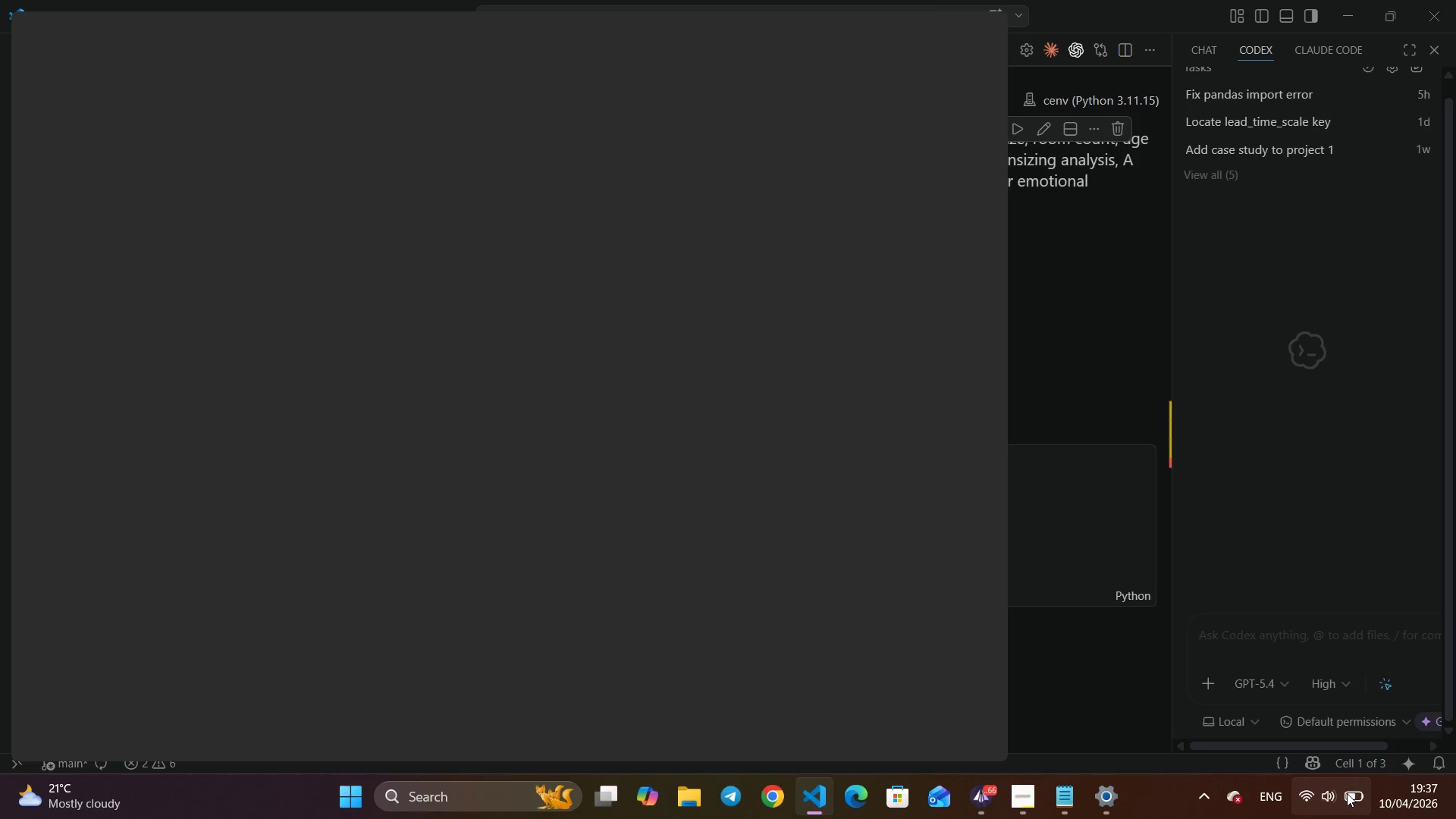 
mouse_move([1298, 736])
 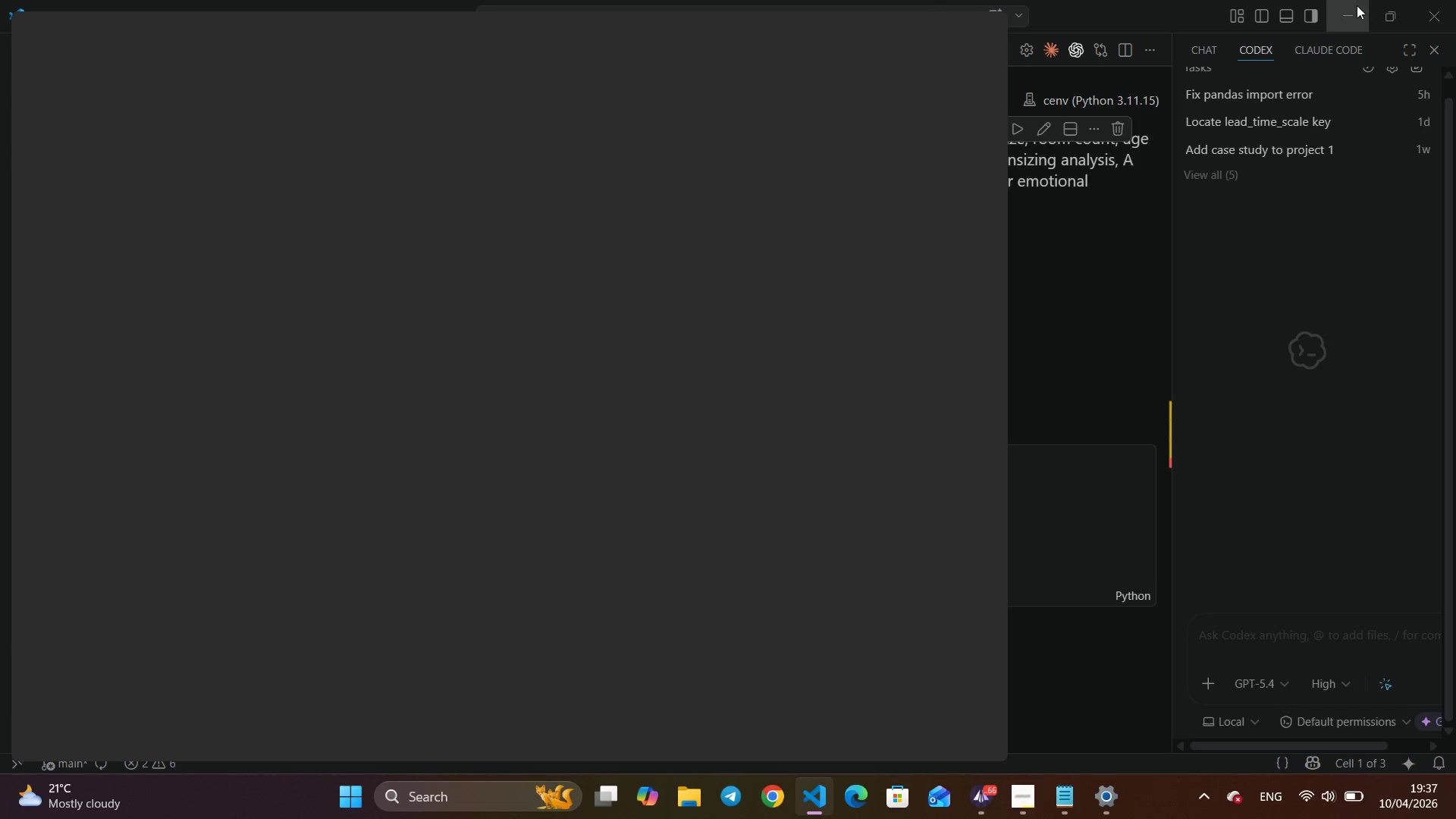 
left_click([1353, 11])
 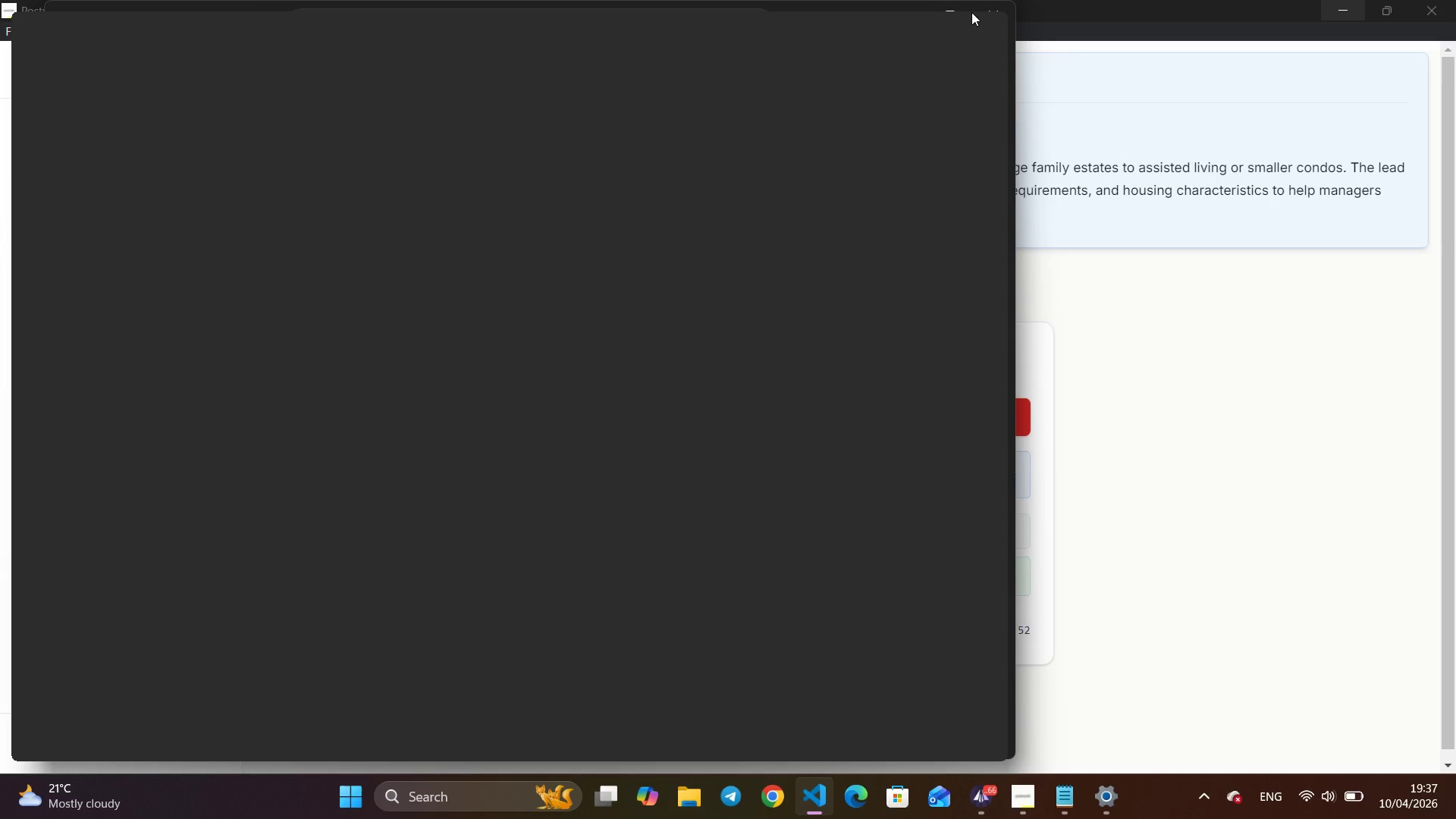 
wait(7.73)
 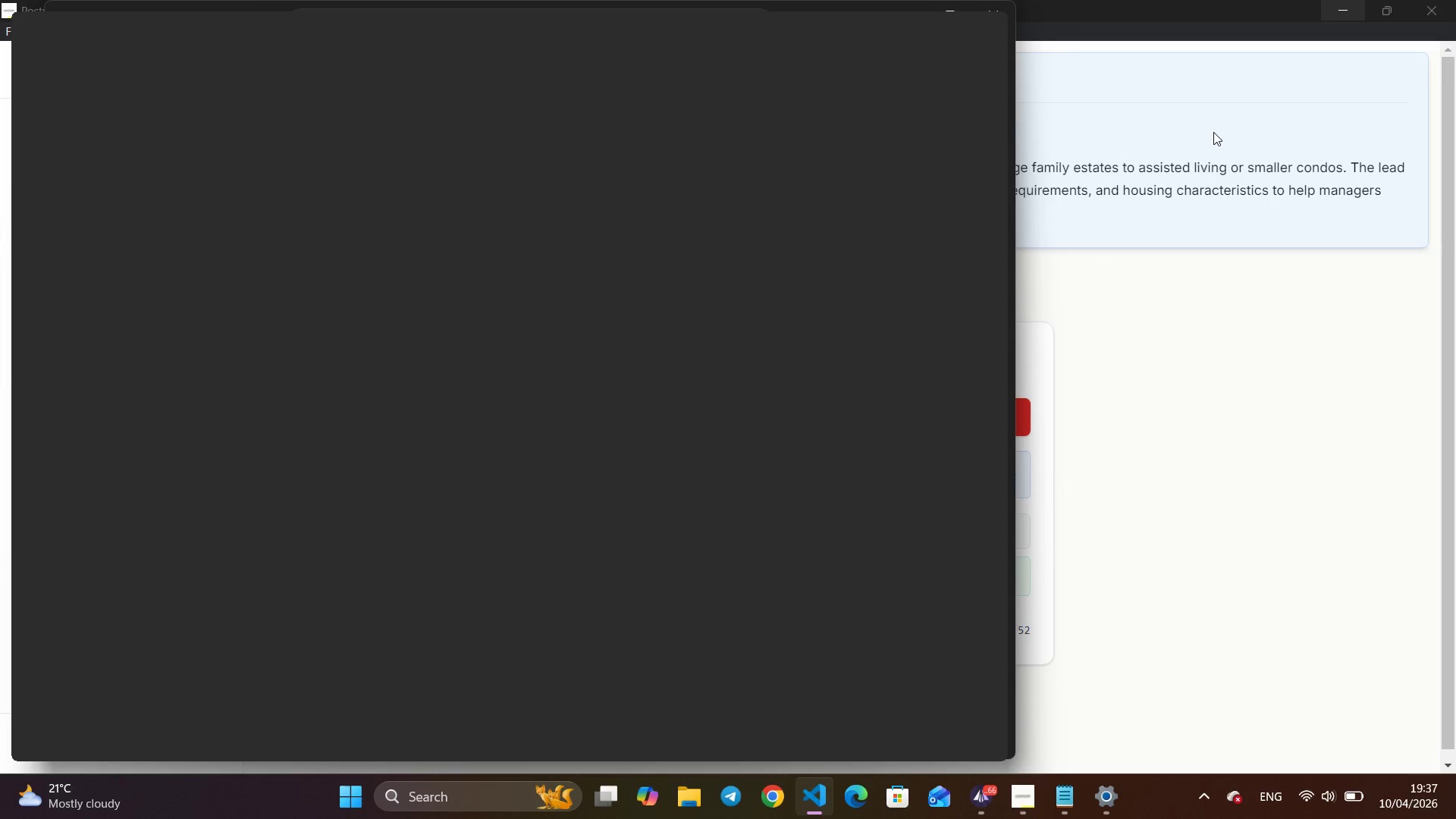 
left_click_drag(start_coordinate=[1018, 101], to_coordinate=[1259, 146])
 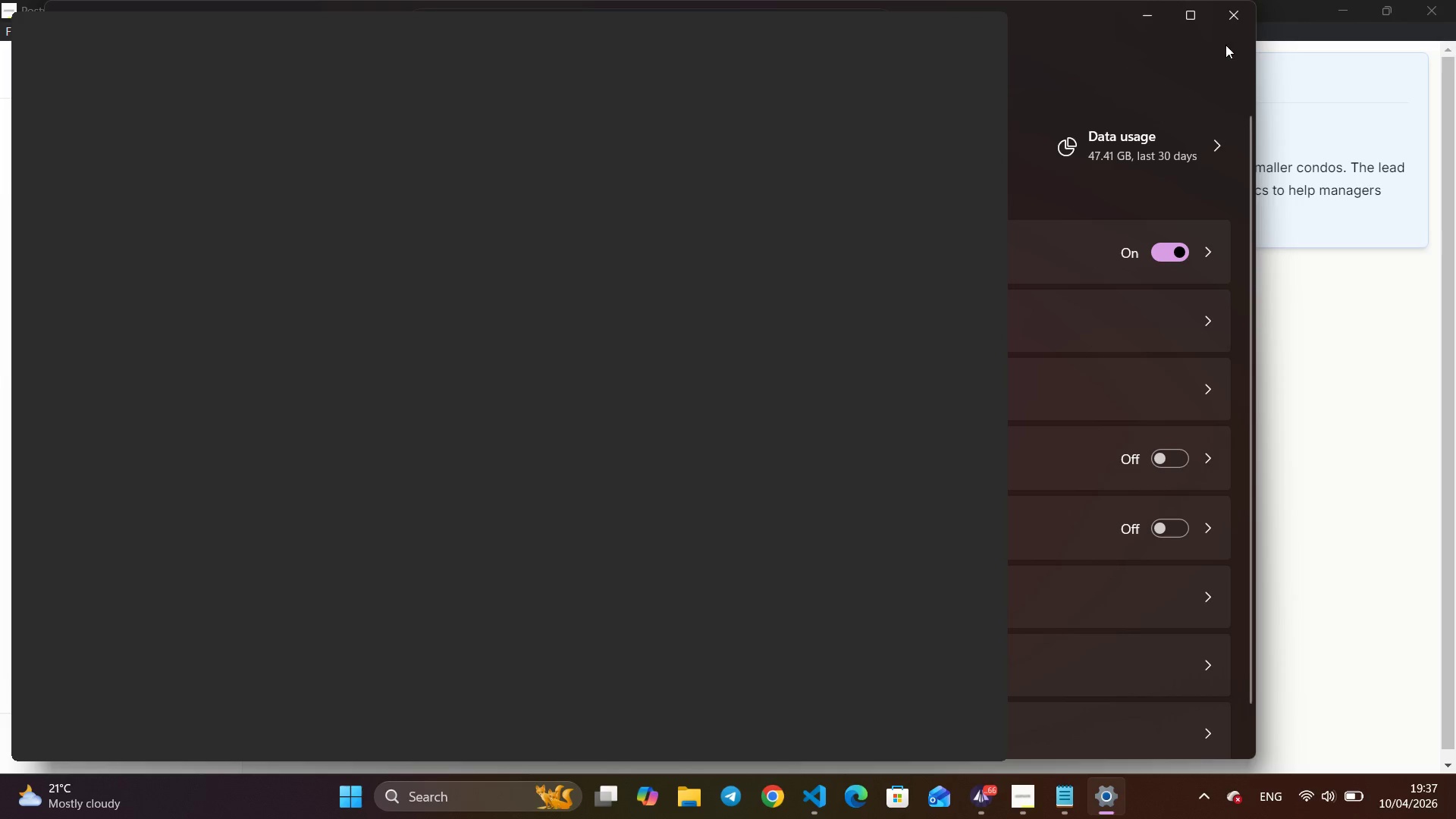 
left_click([1228, 27])
 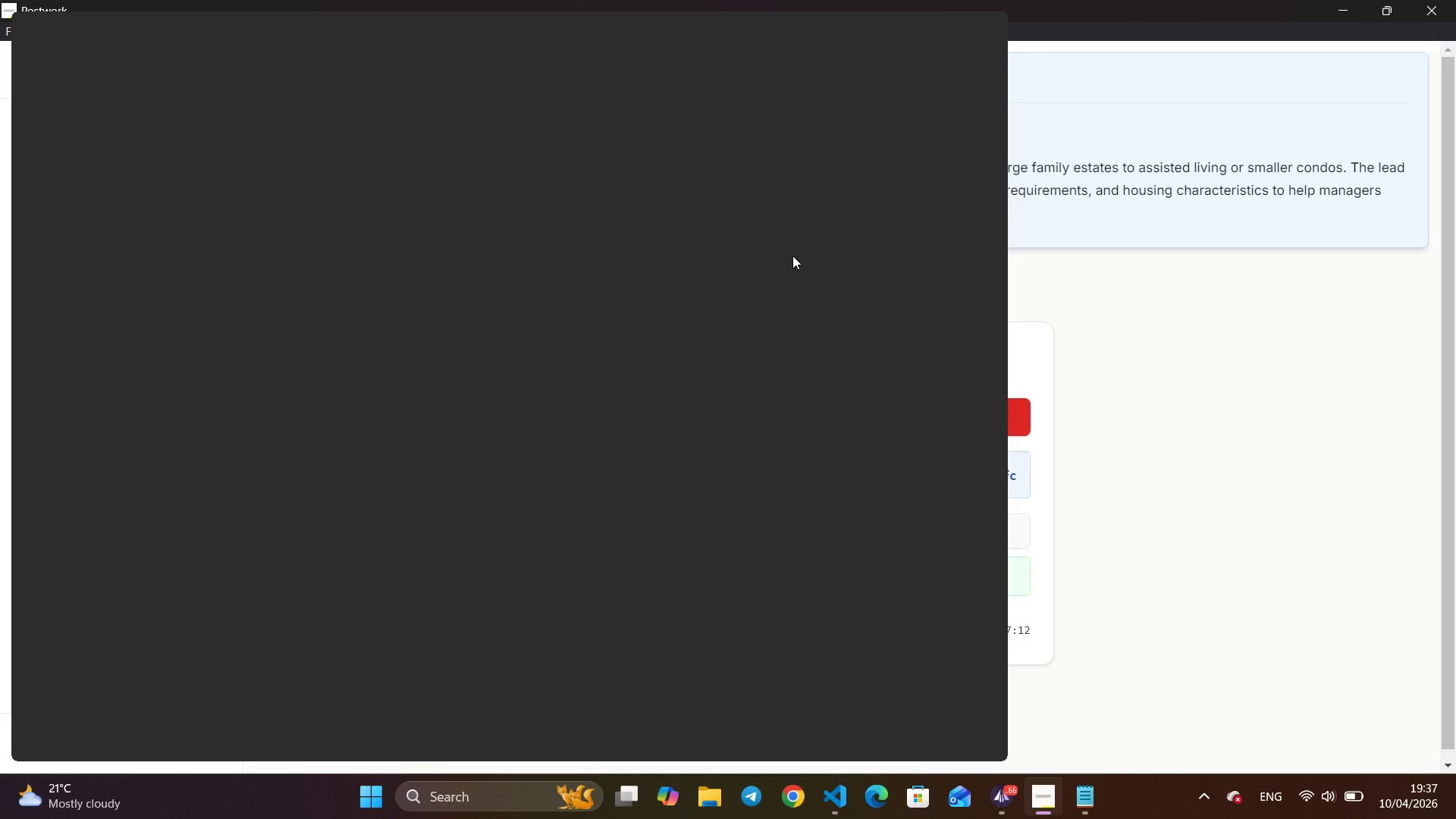 
wait(6.02)
 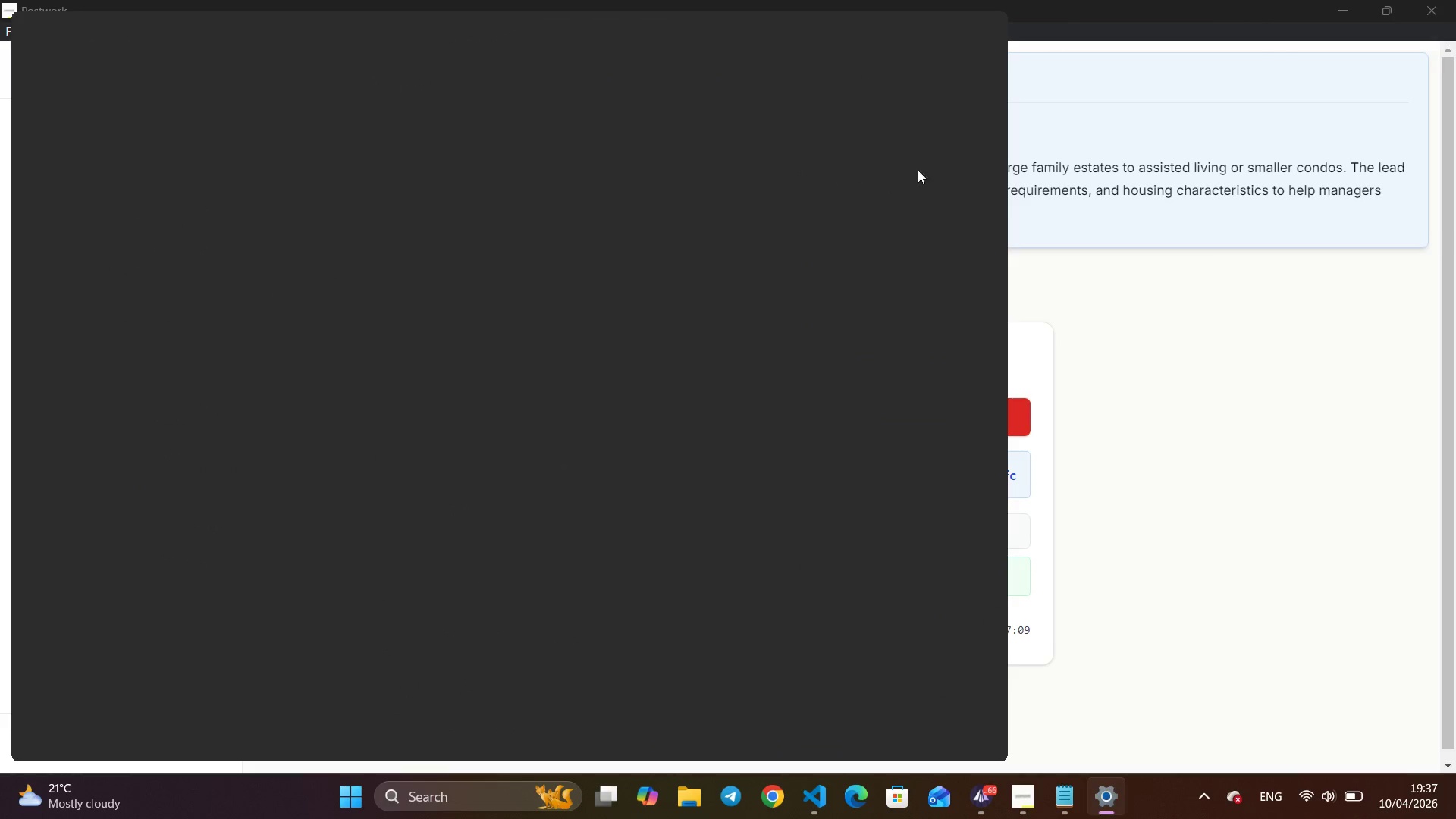 
left_click([1345, 5])
 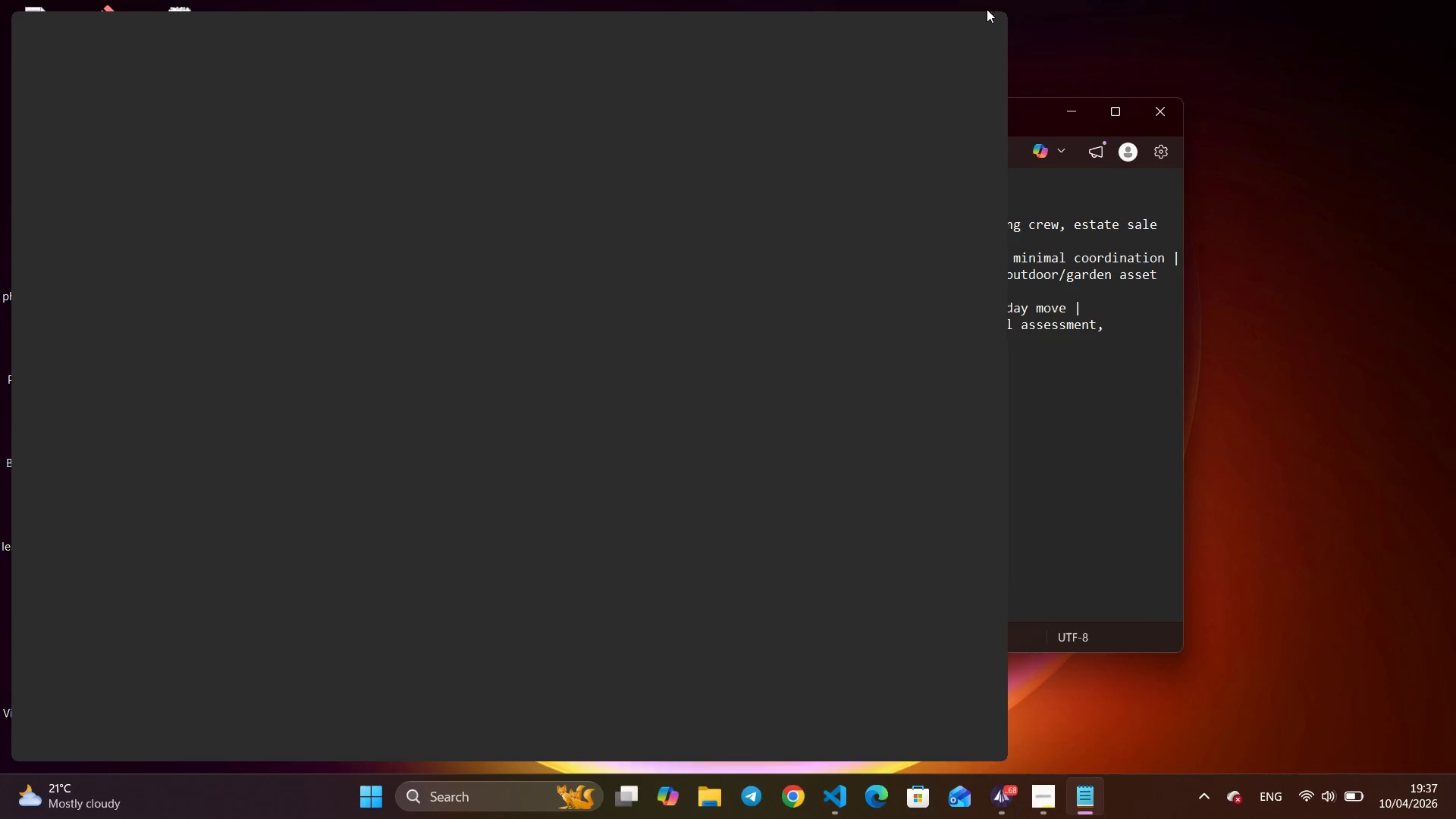 
mouse_move([1142, 99])
 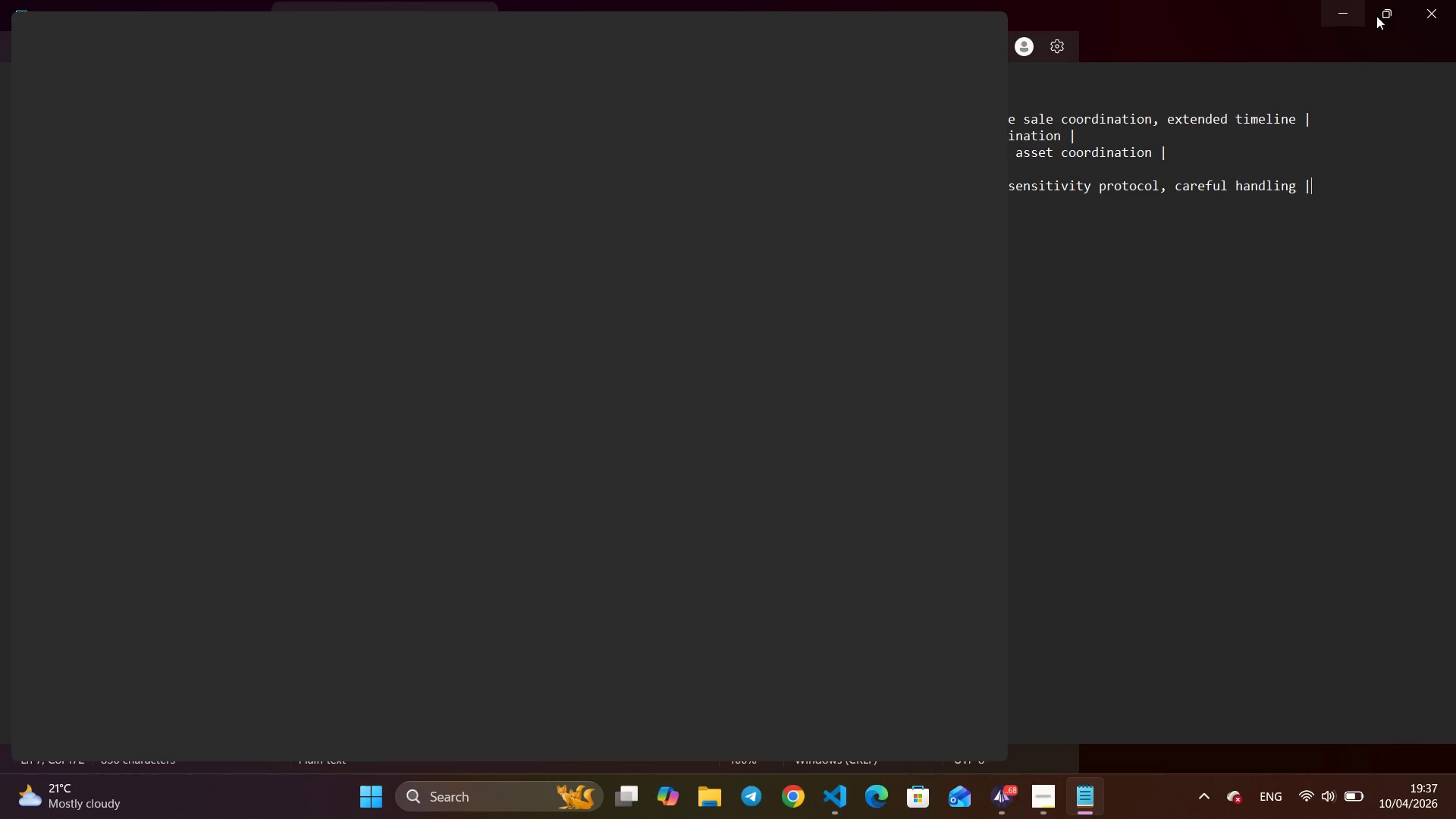 
left_click([1380, 10])
 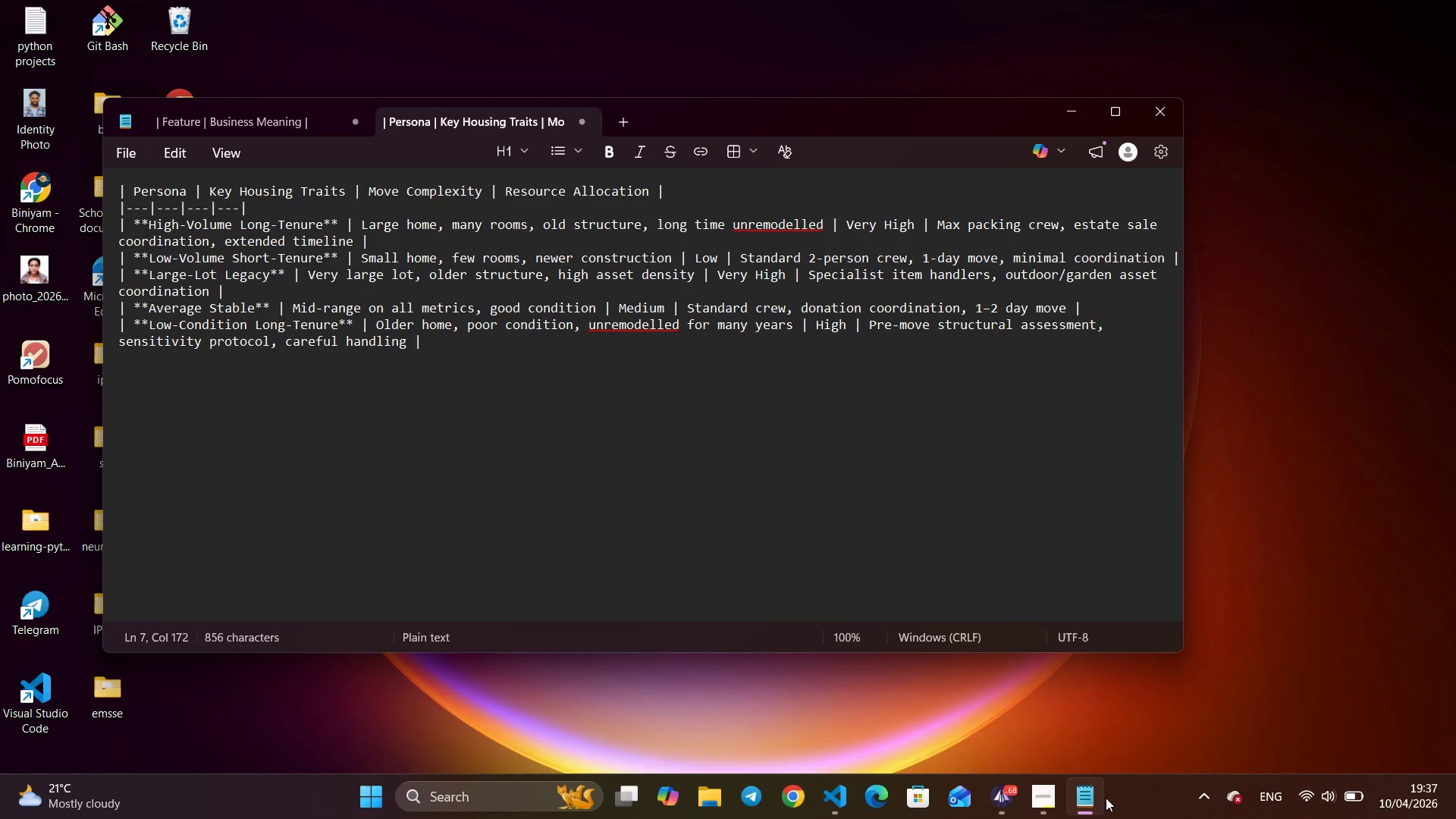 
left_click([1313, 571])
 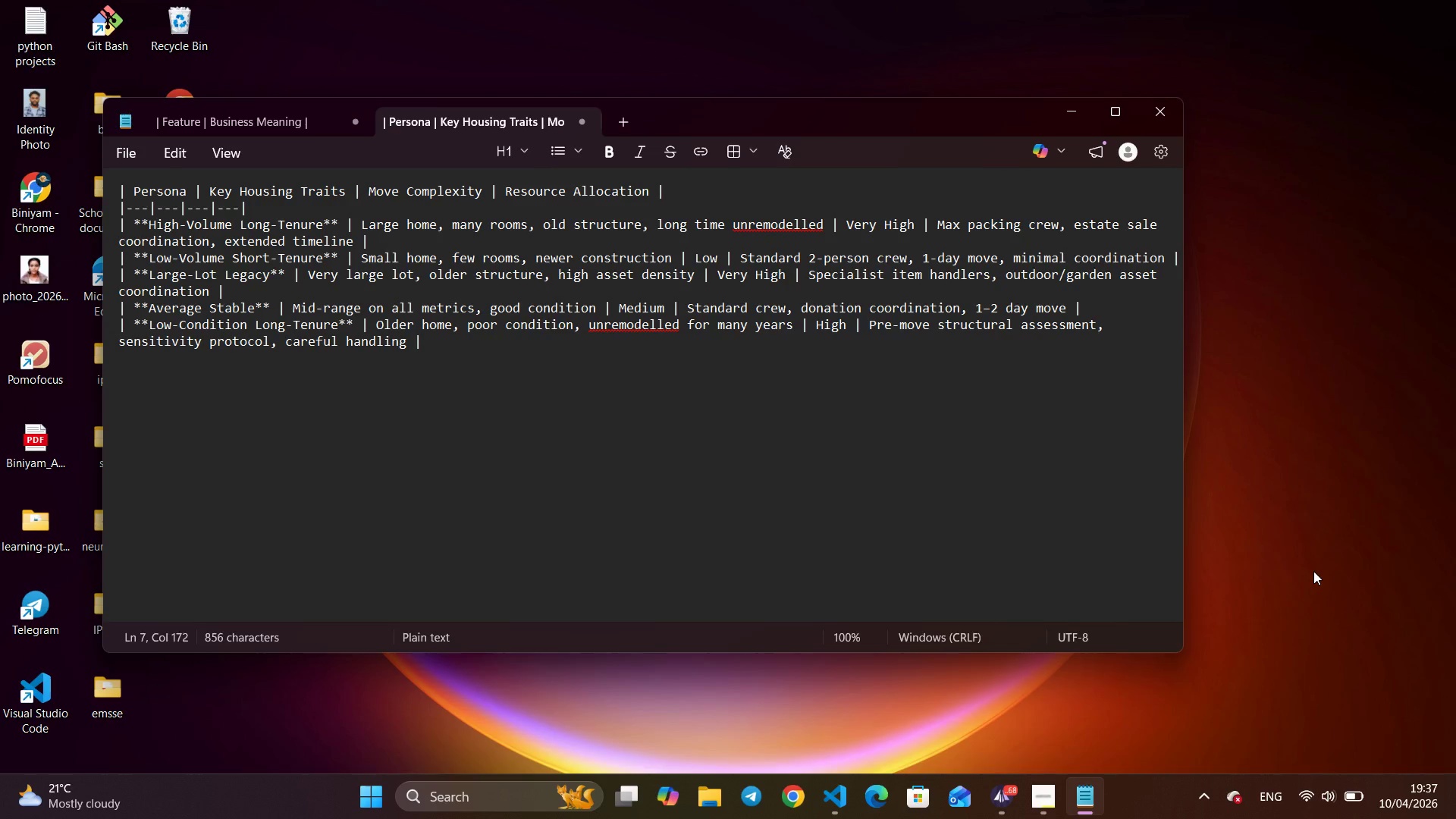 
right_click([1313, 571])
 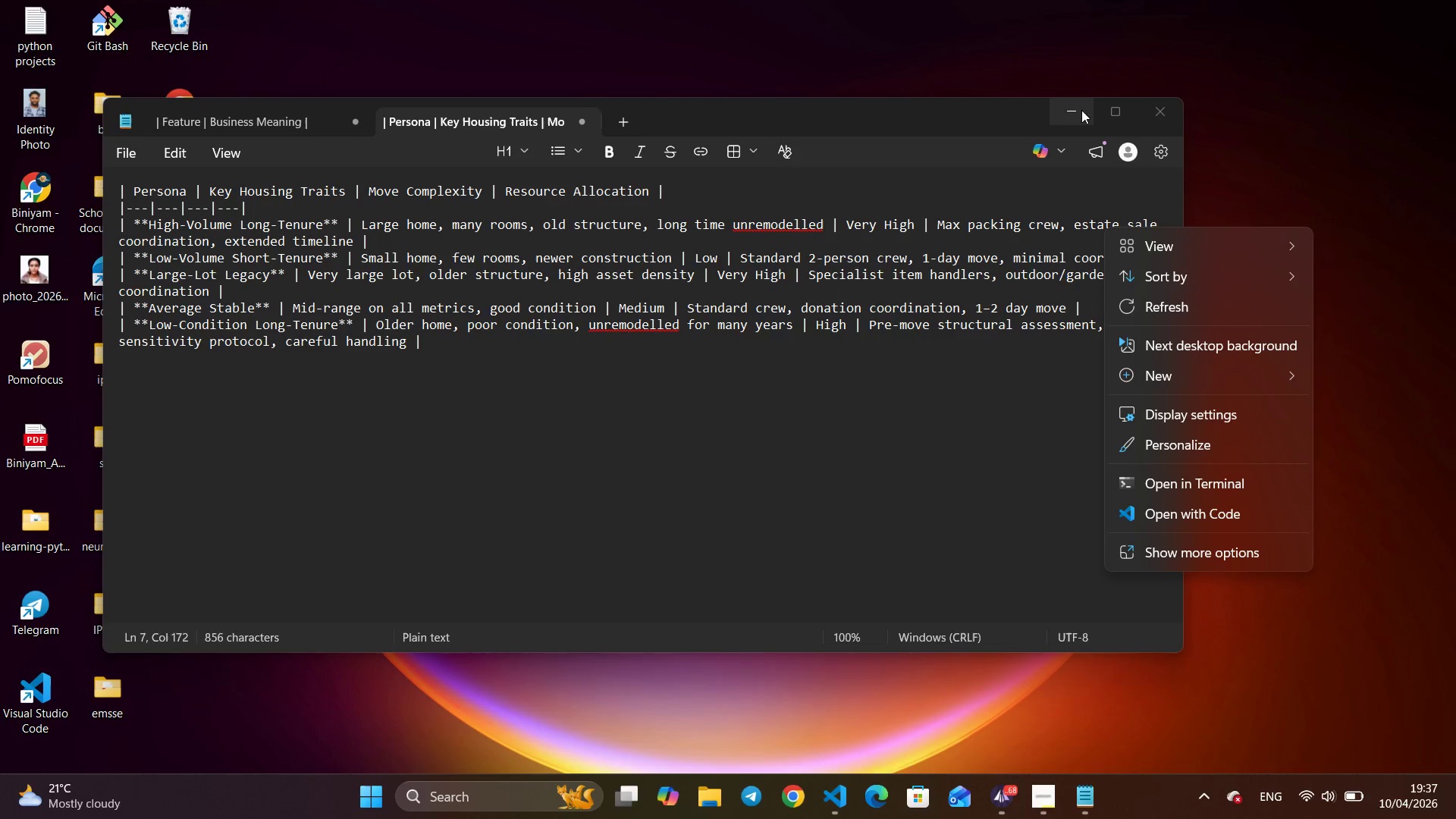 
wait(7.42)
 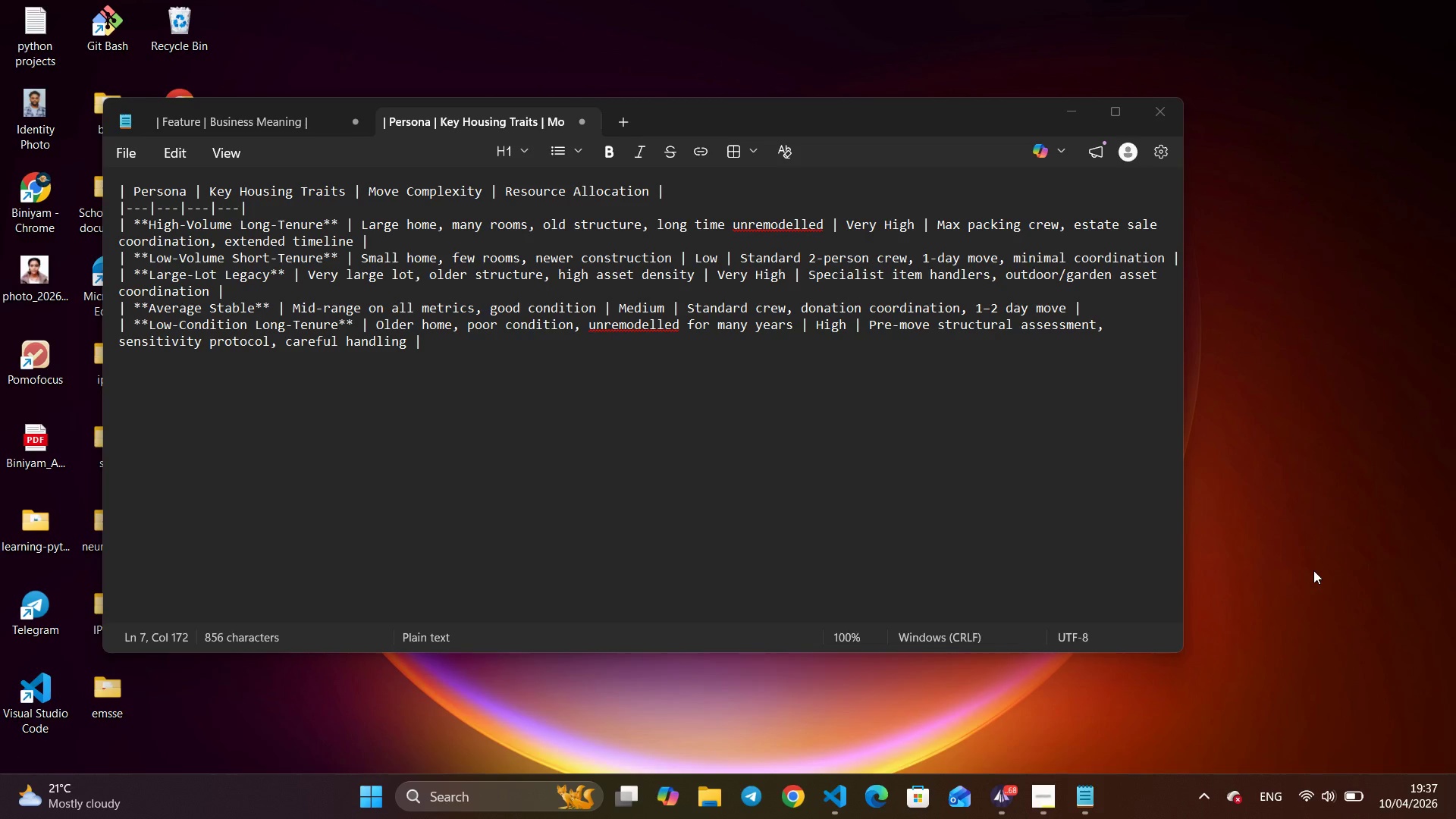 
left_click([1178, 300])
 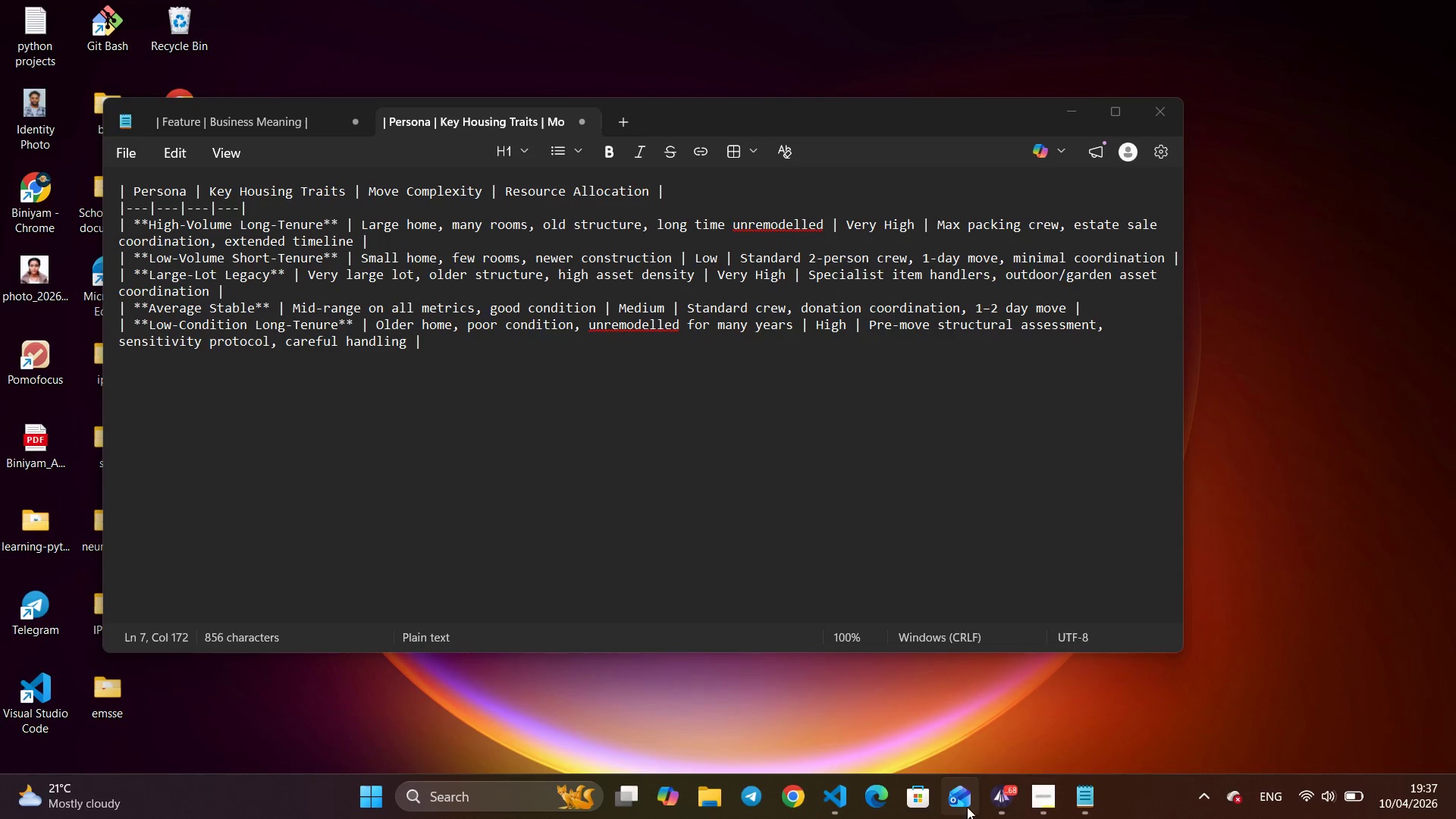 
mouse_move([1062, 801])
 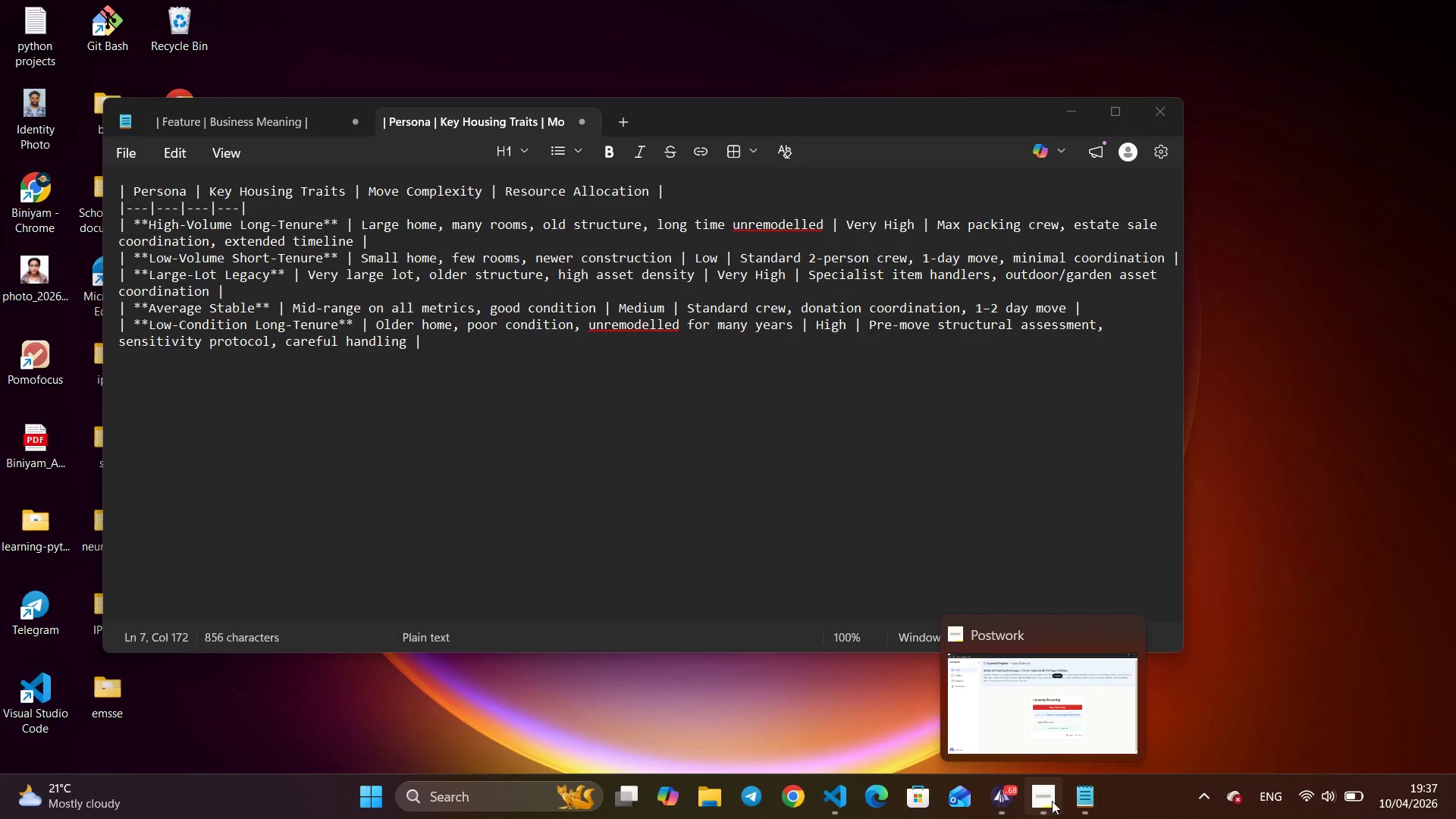 
mouse_move([1045, 802])
 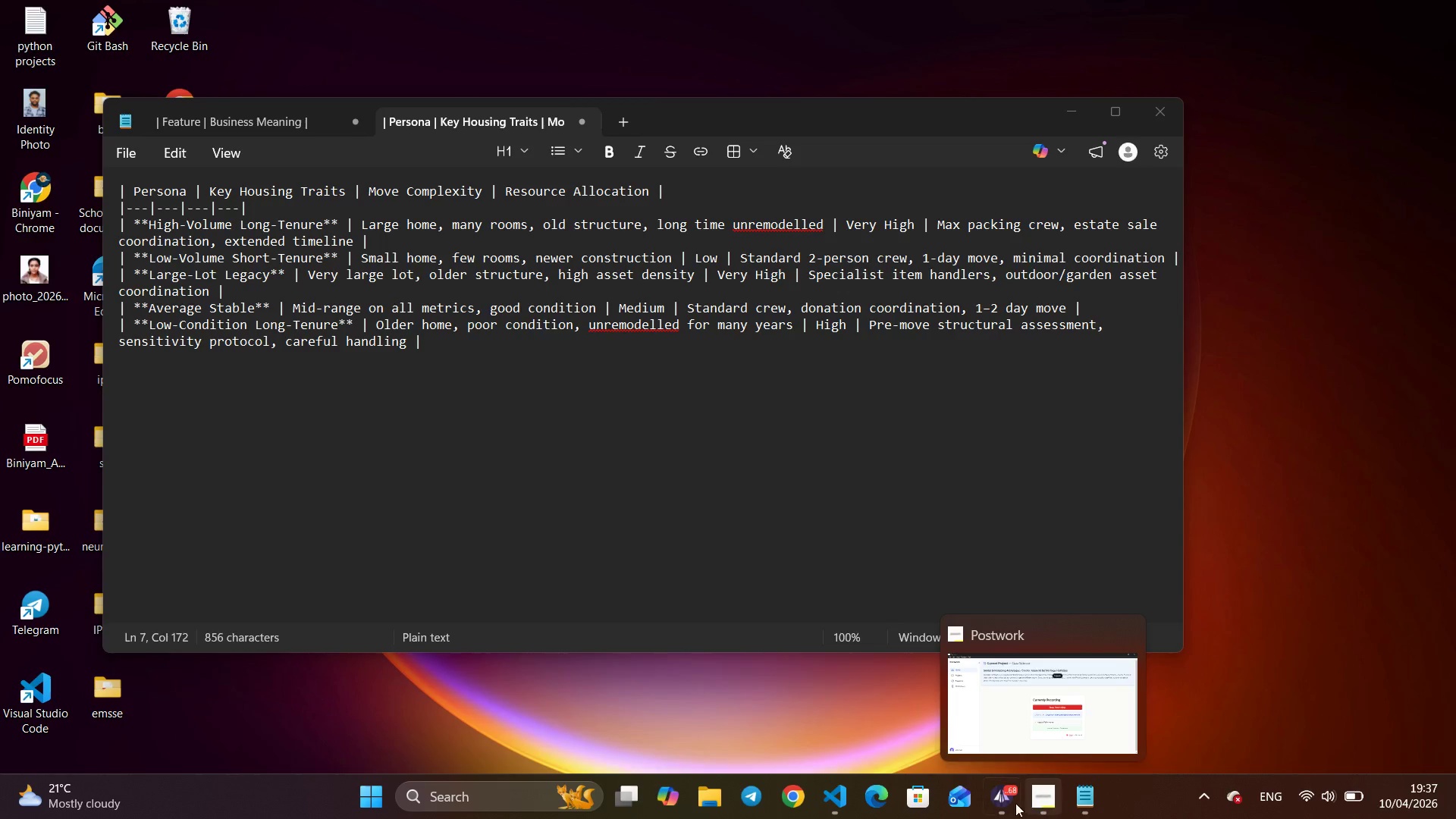 
mouse_move([997, 804])
 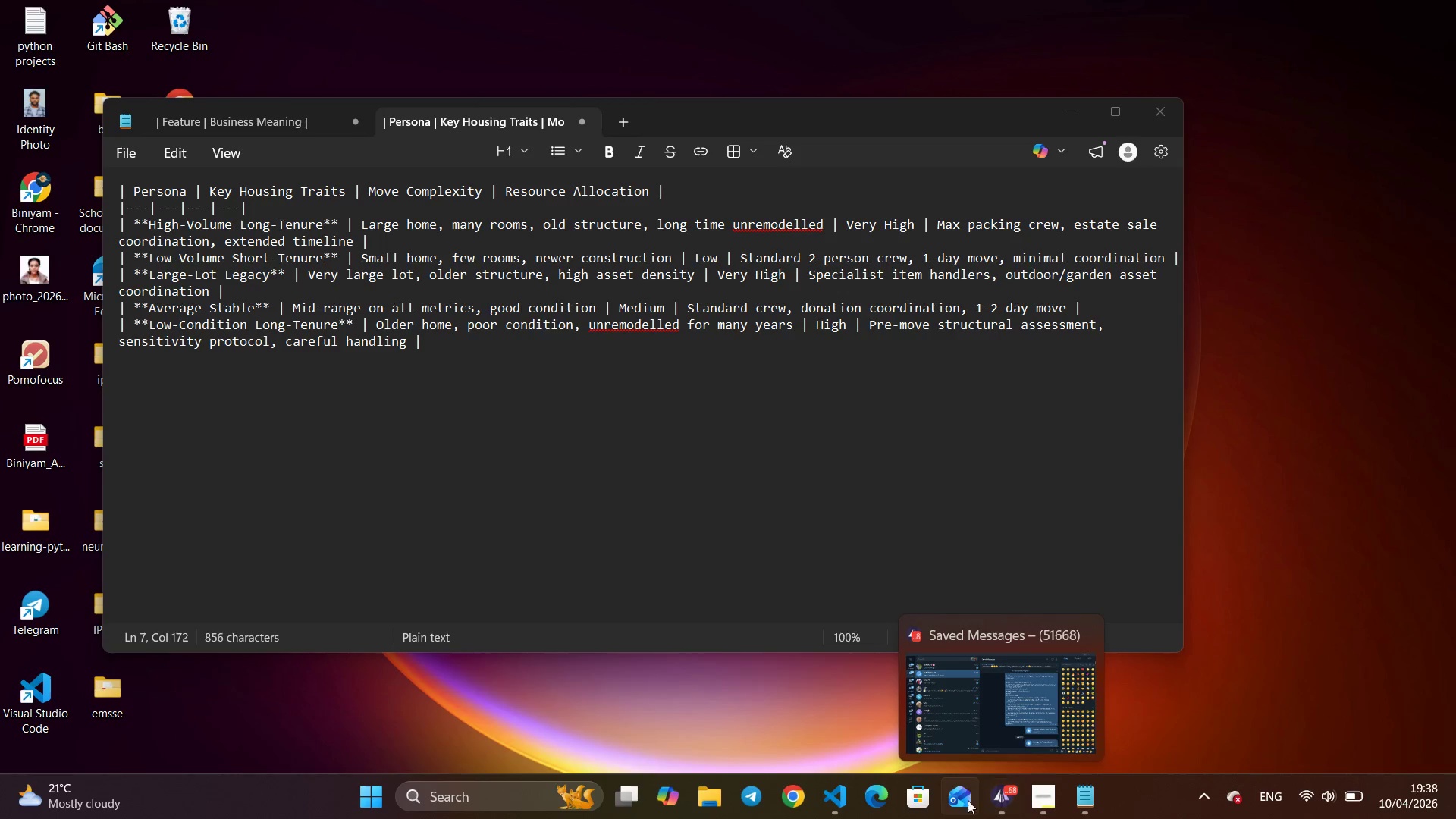 
mouse_move([949, 800])
 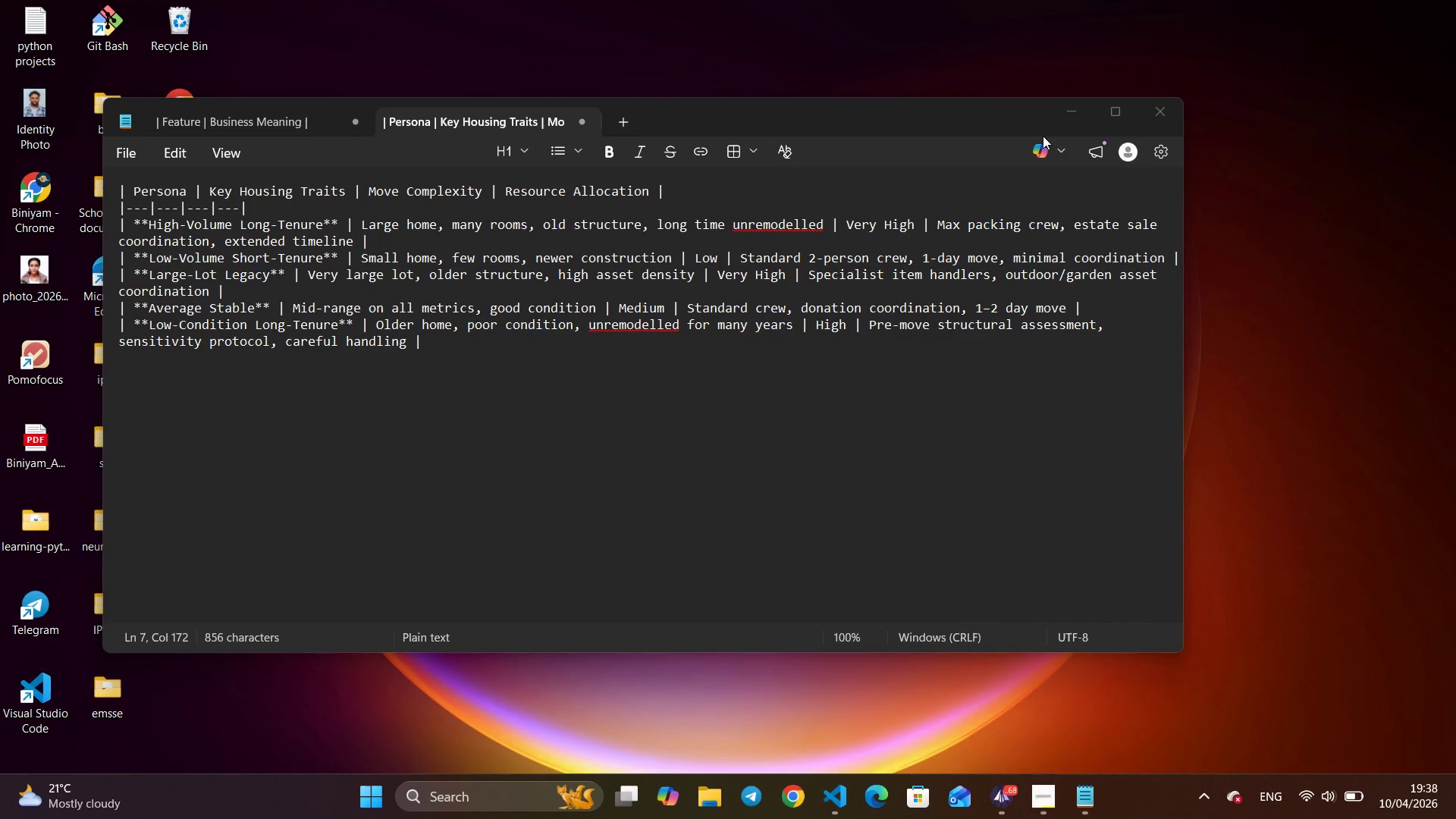 
wait(7.07)
 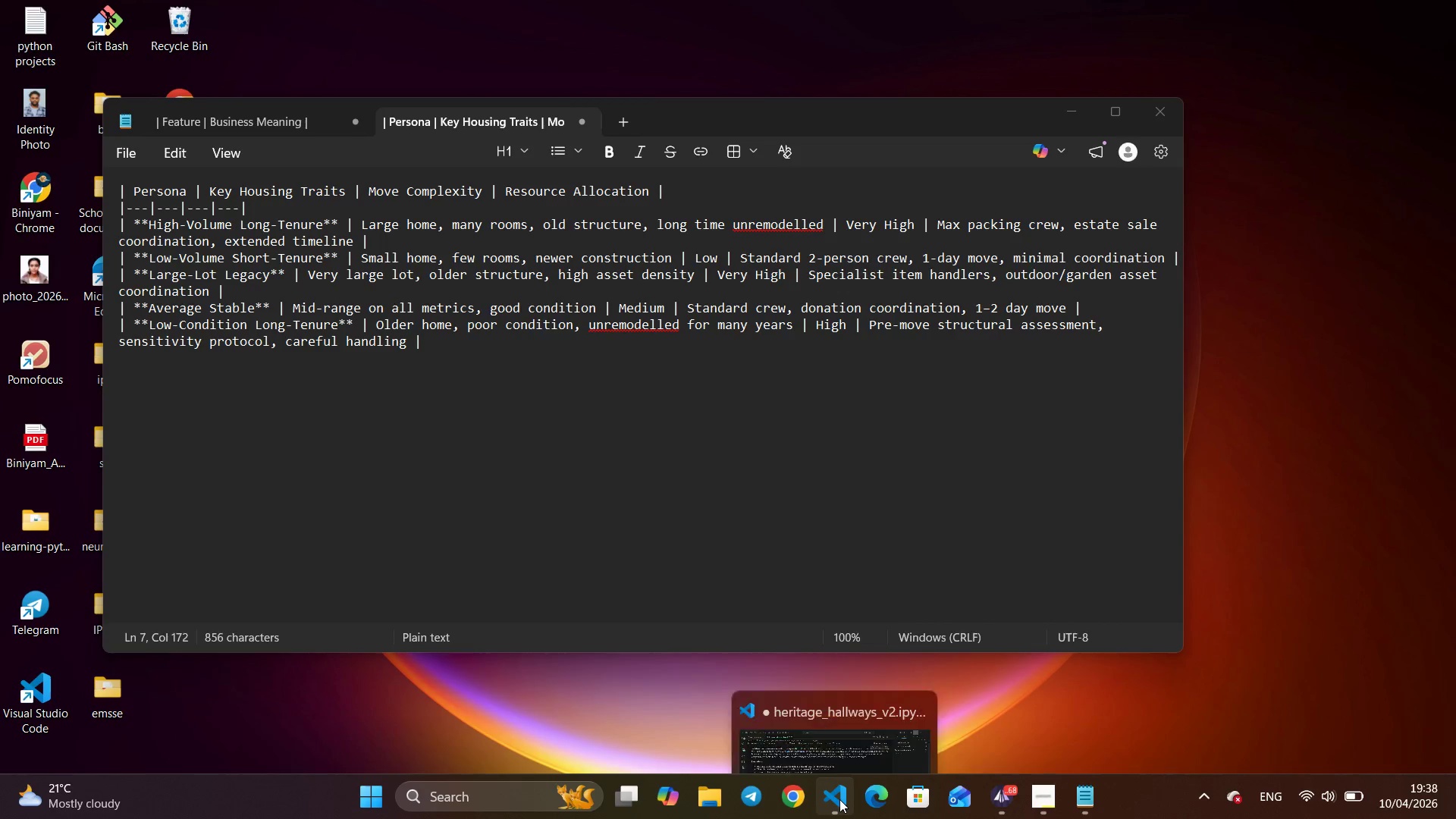 
mouse_move([620, 784])
 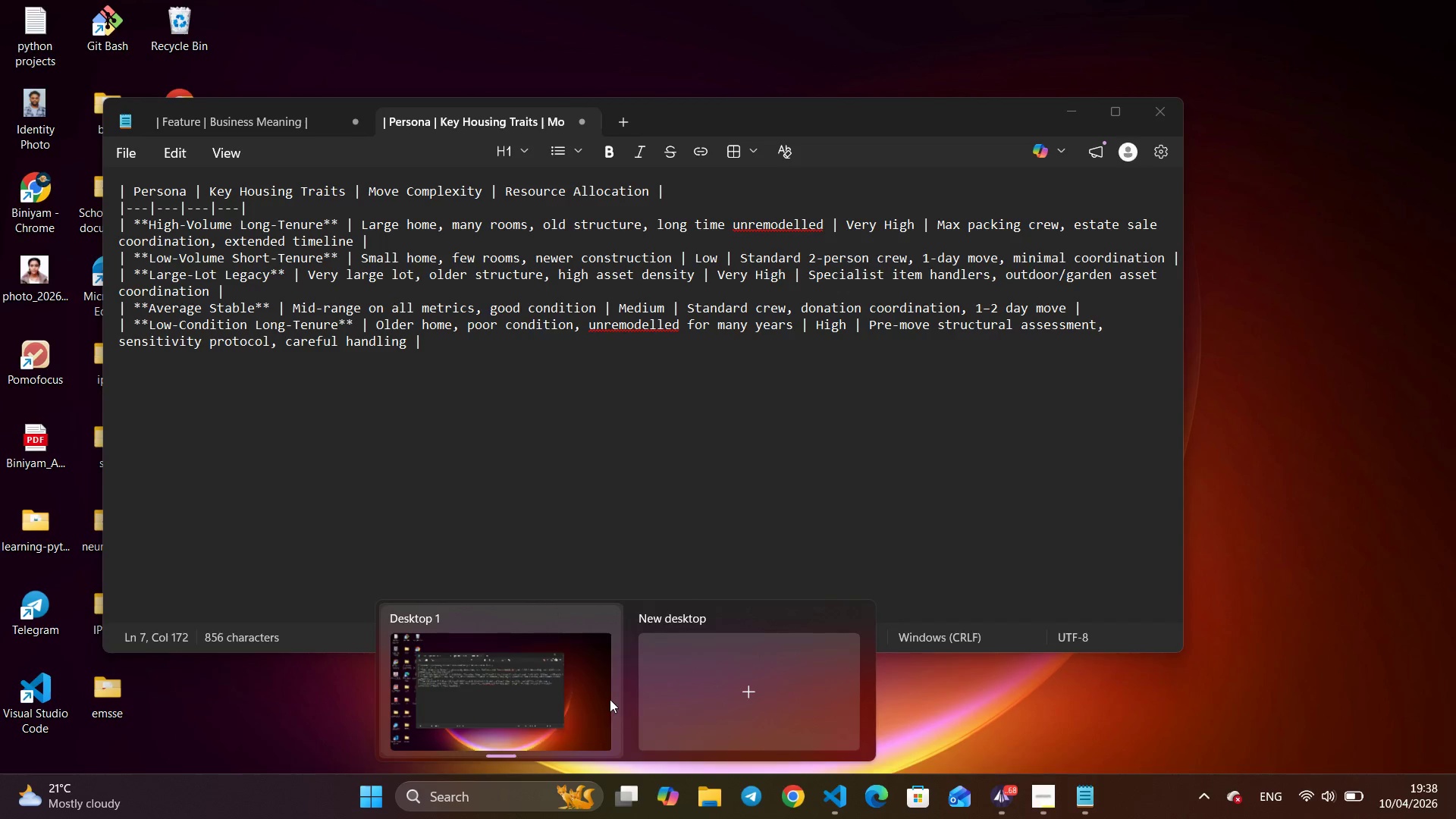 
mouse_move([629, 698])
 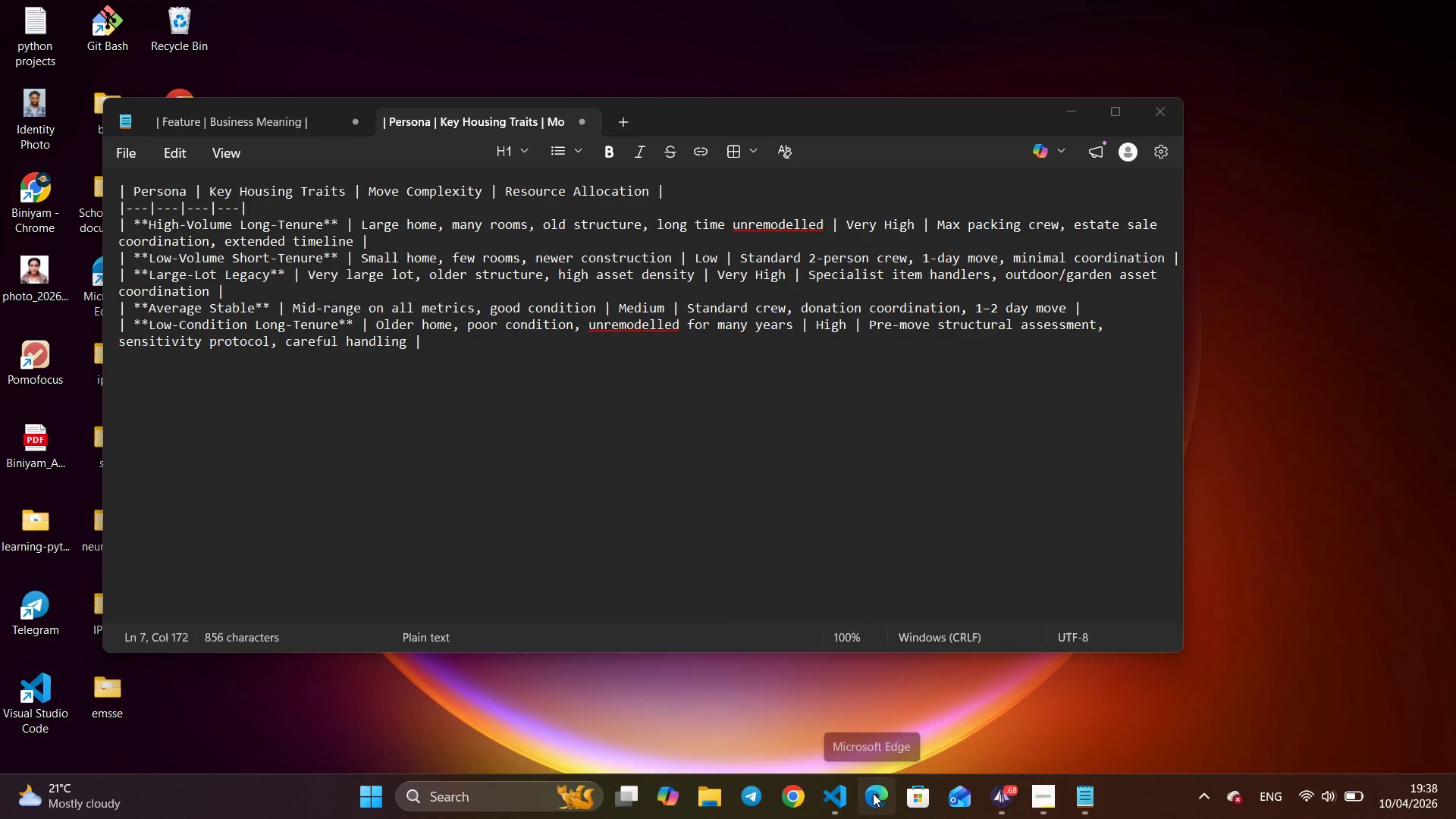 
wait(5.16)
 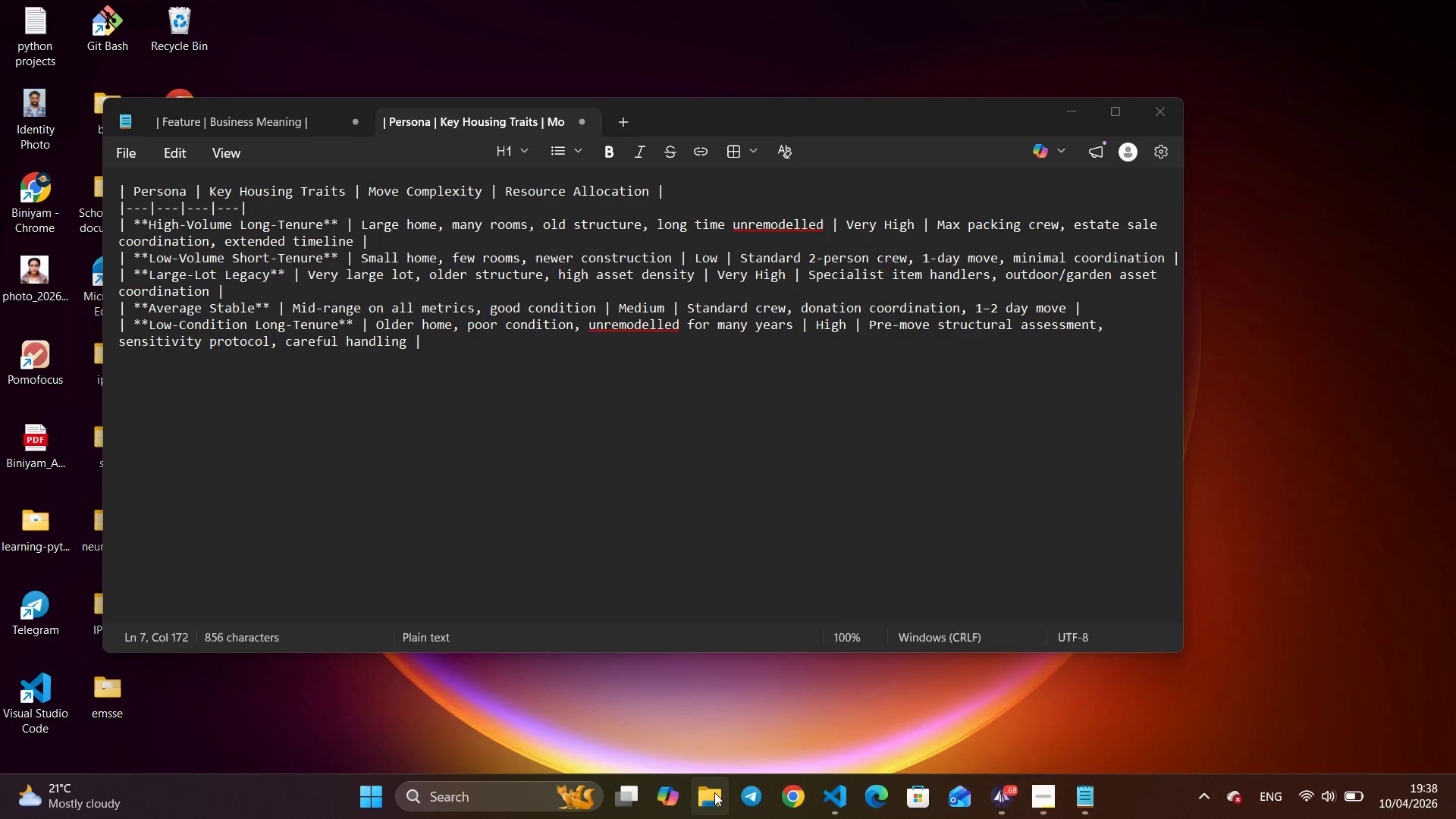 
left_click([836, 795])
 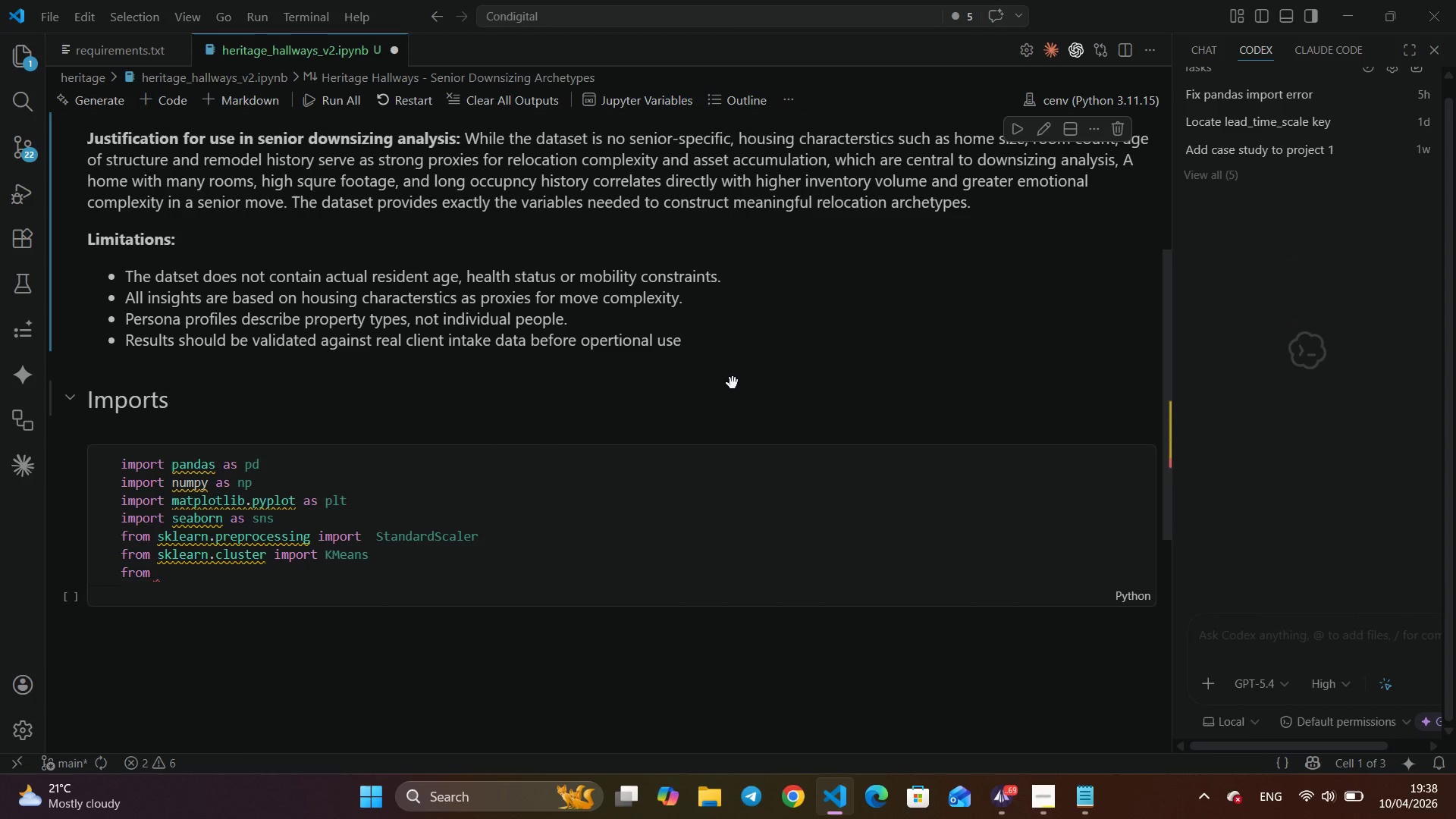 
wait(9.34)
 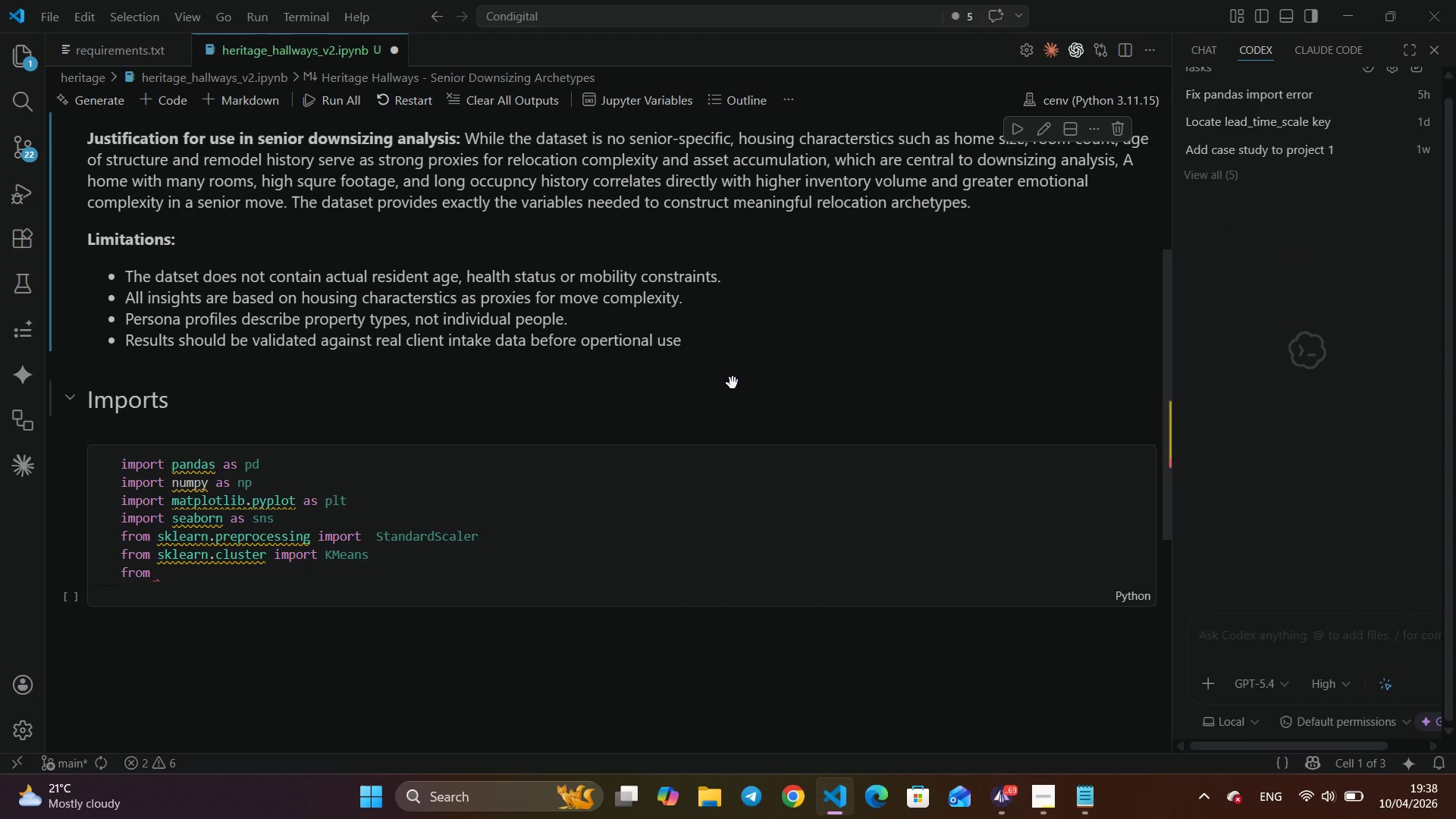 
left_click([1341, 7])
 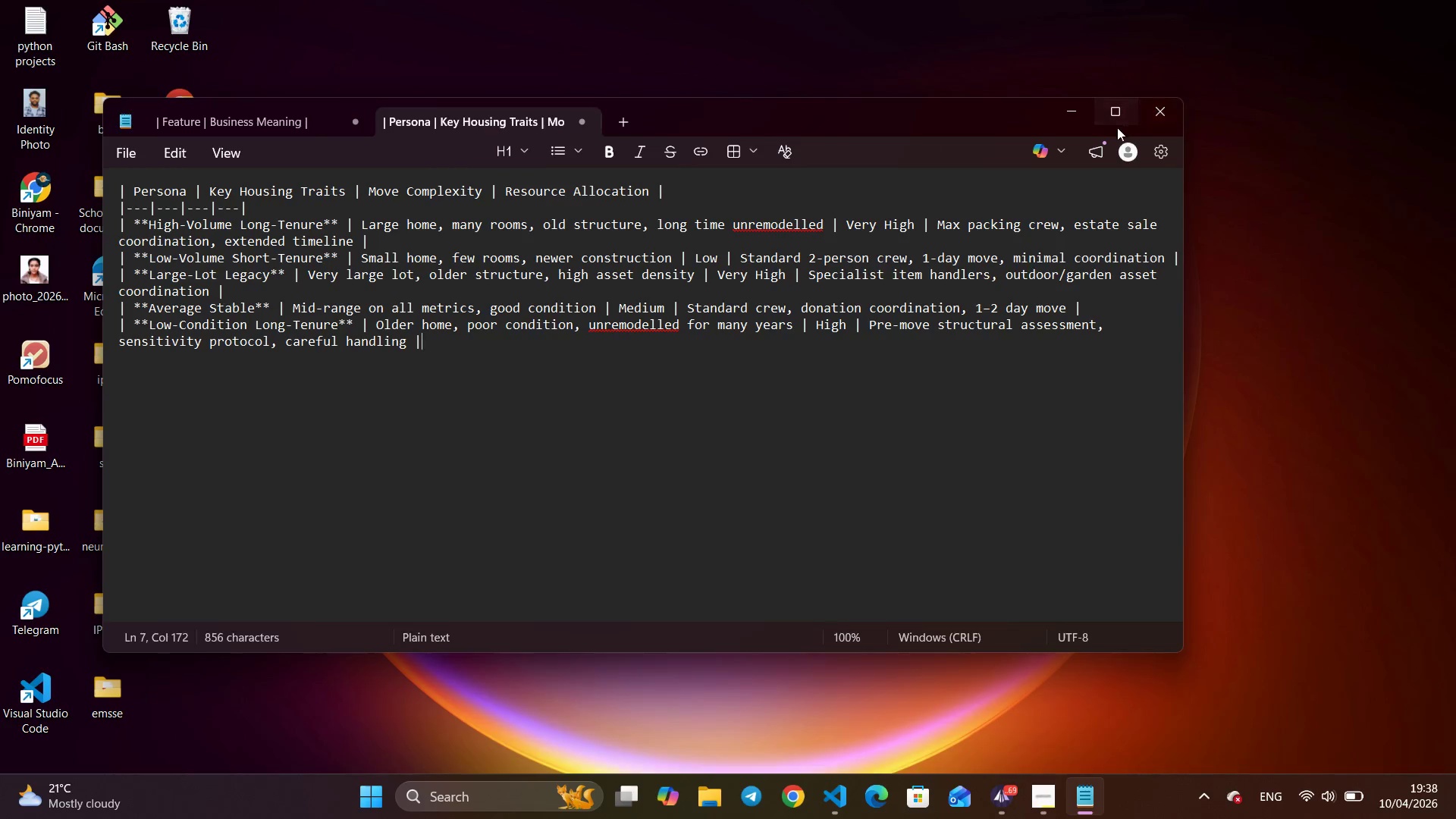 
left_click([1073, 109])
 